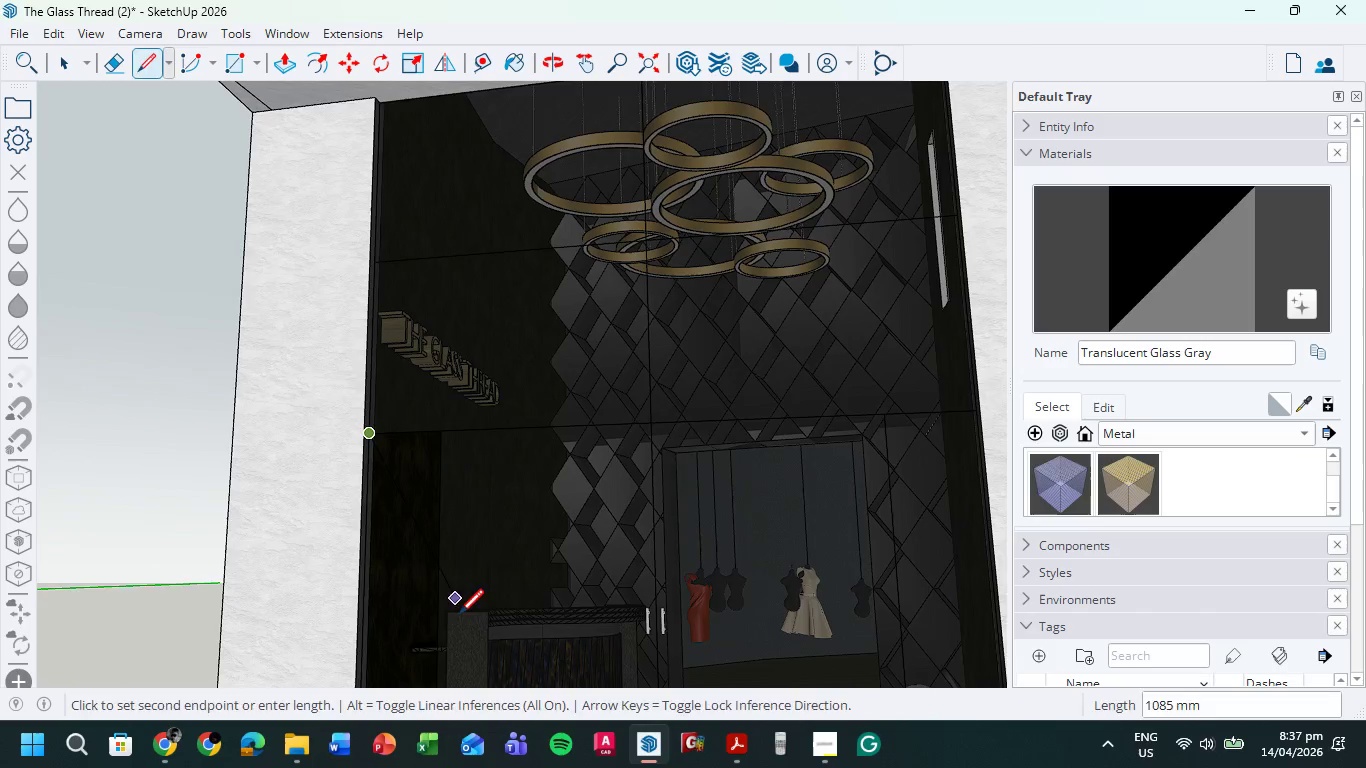 
left_click([364, 515])
 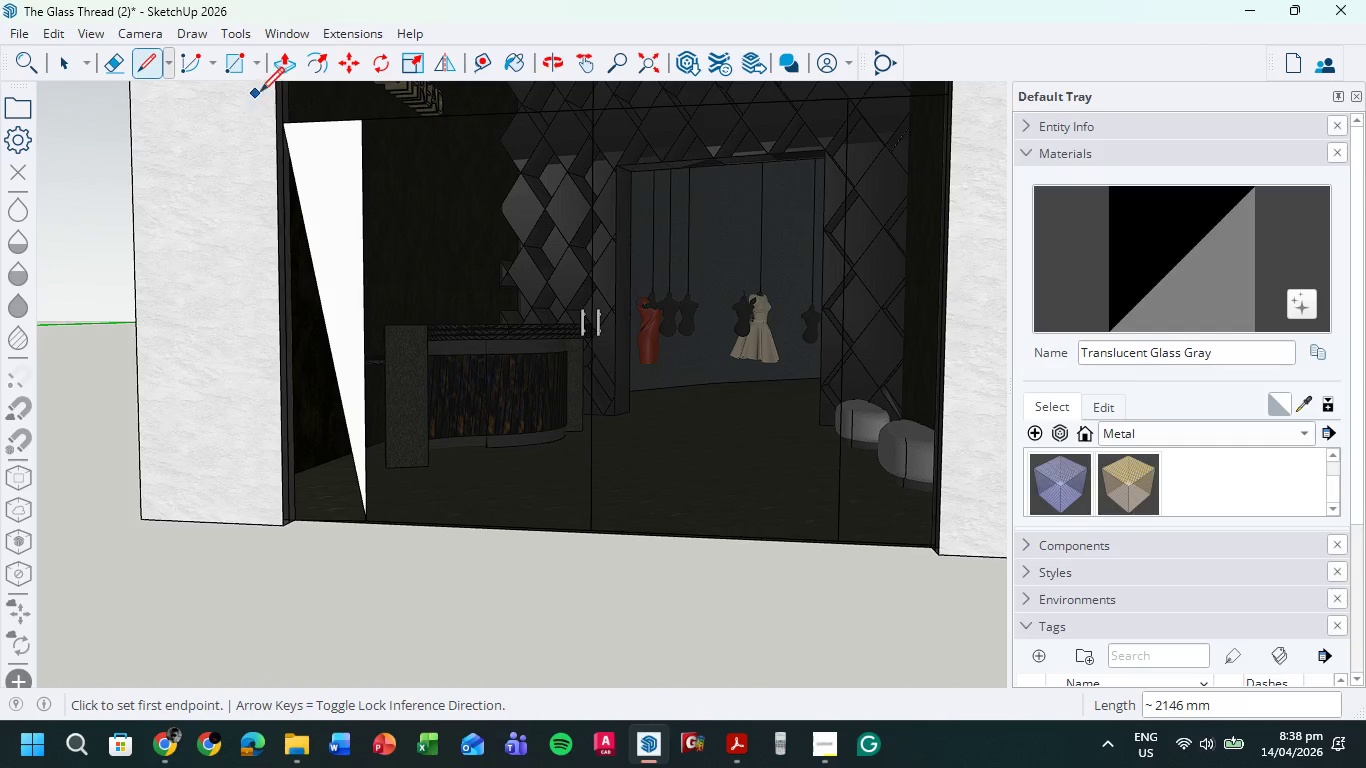 
scroll: coordinate [279, 128], scroll_direction: up, amount: 5.0
 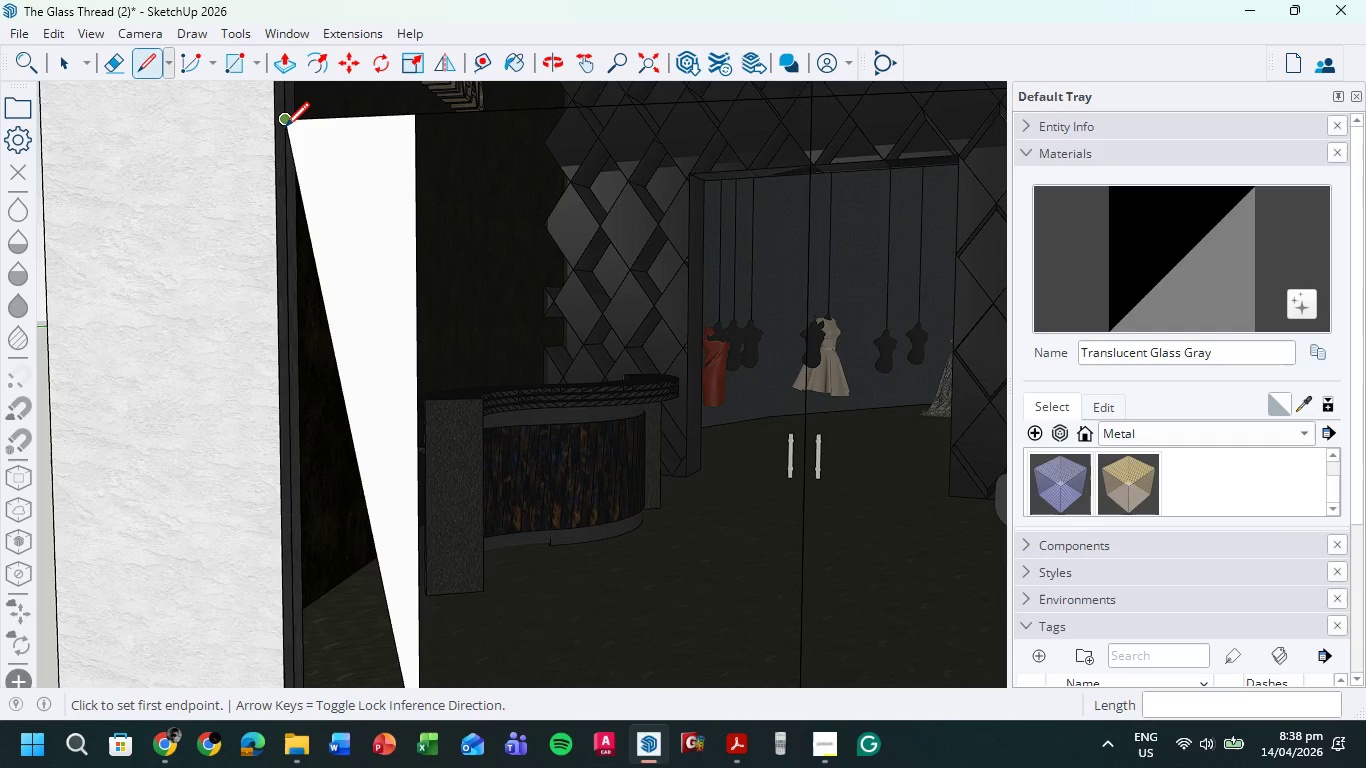 
left_click([284, 128])
 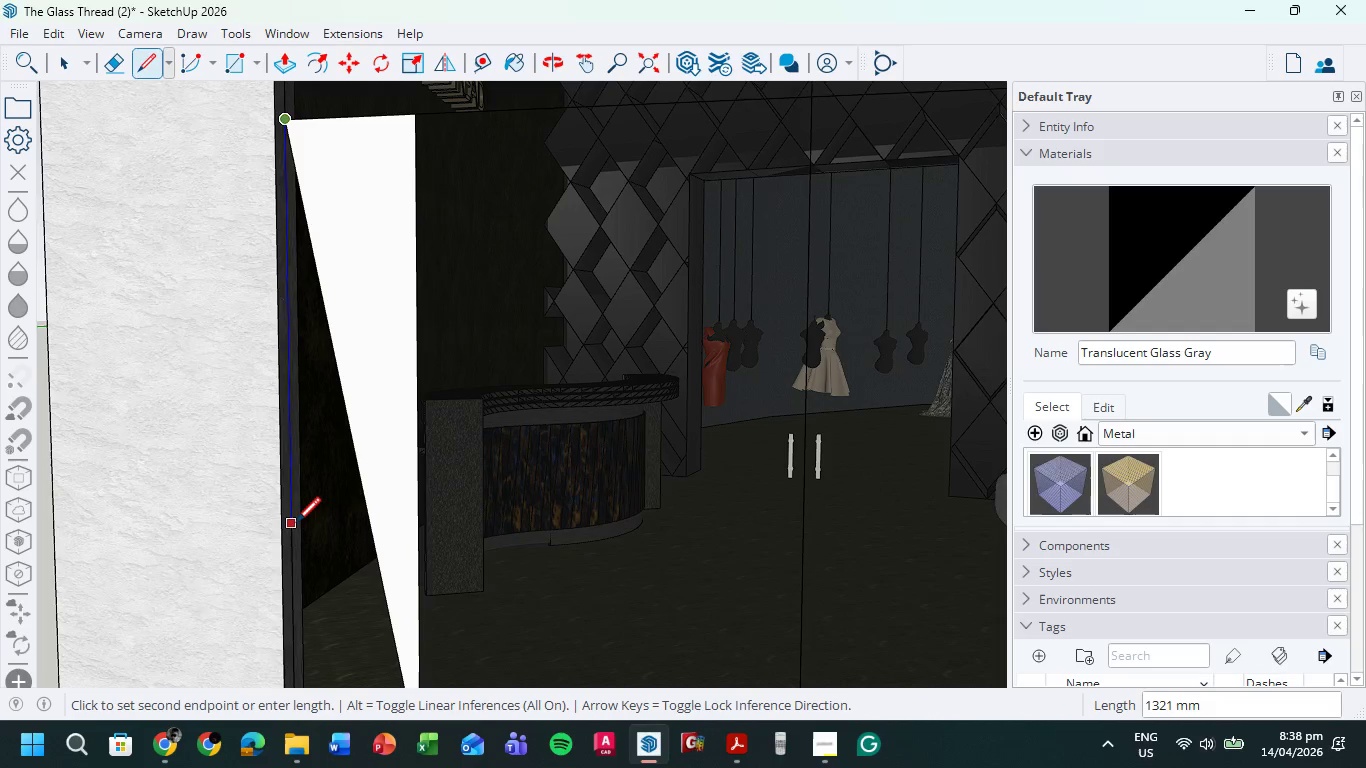 
hold_key(key=ShiftLeft, duration=0.67)
 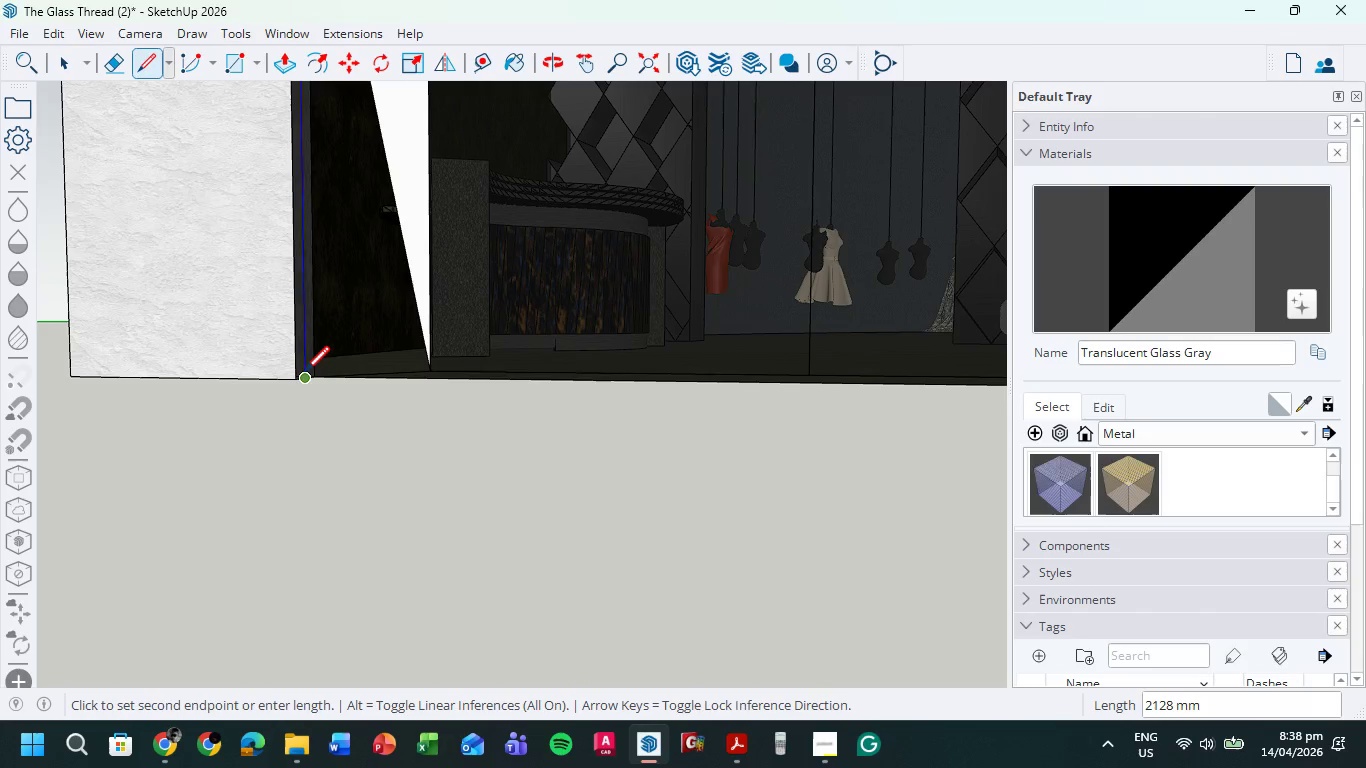 
left_click([305, 373])
 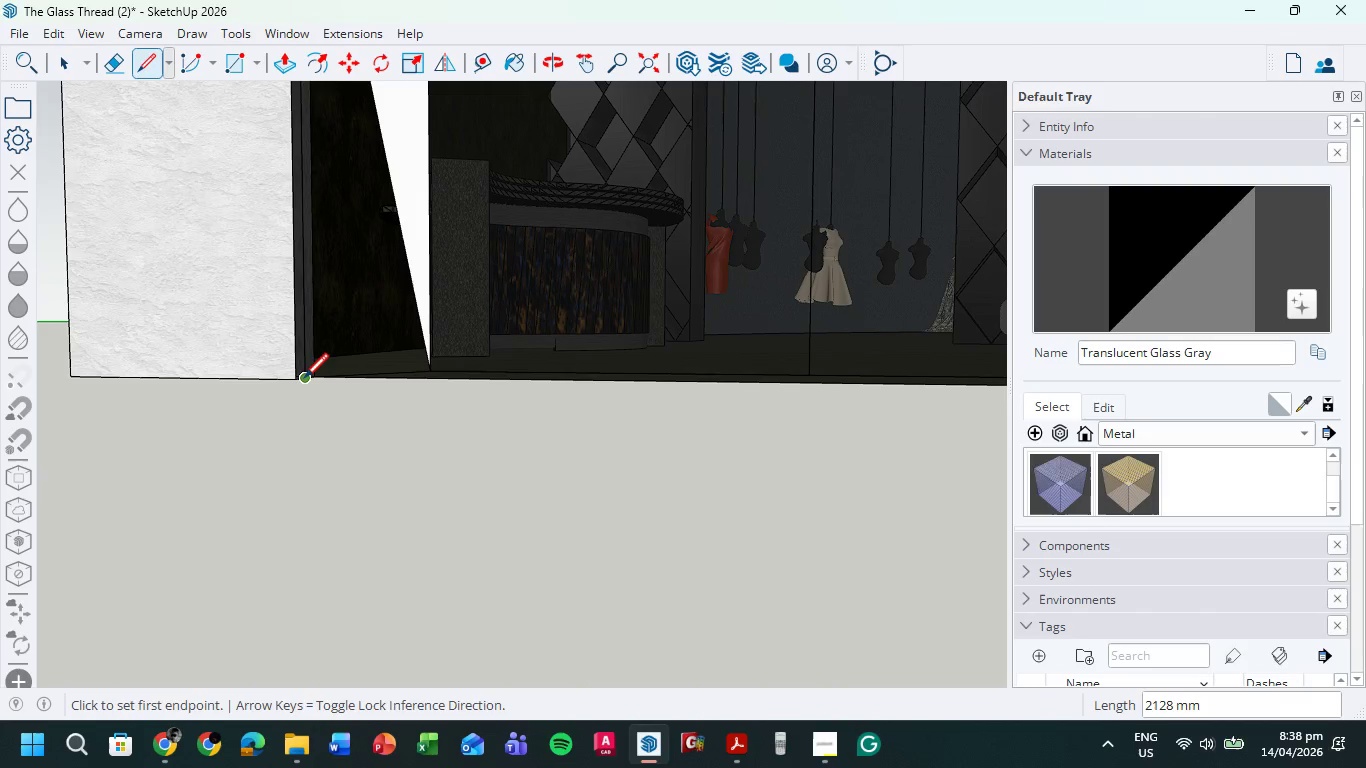 
left_click([304, 379])
 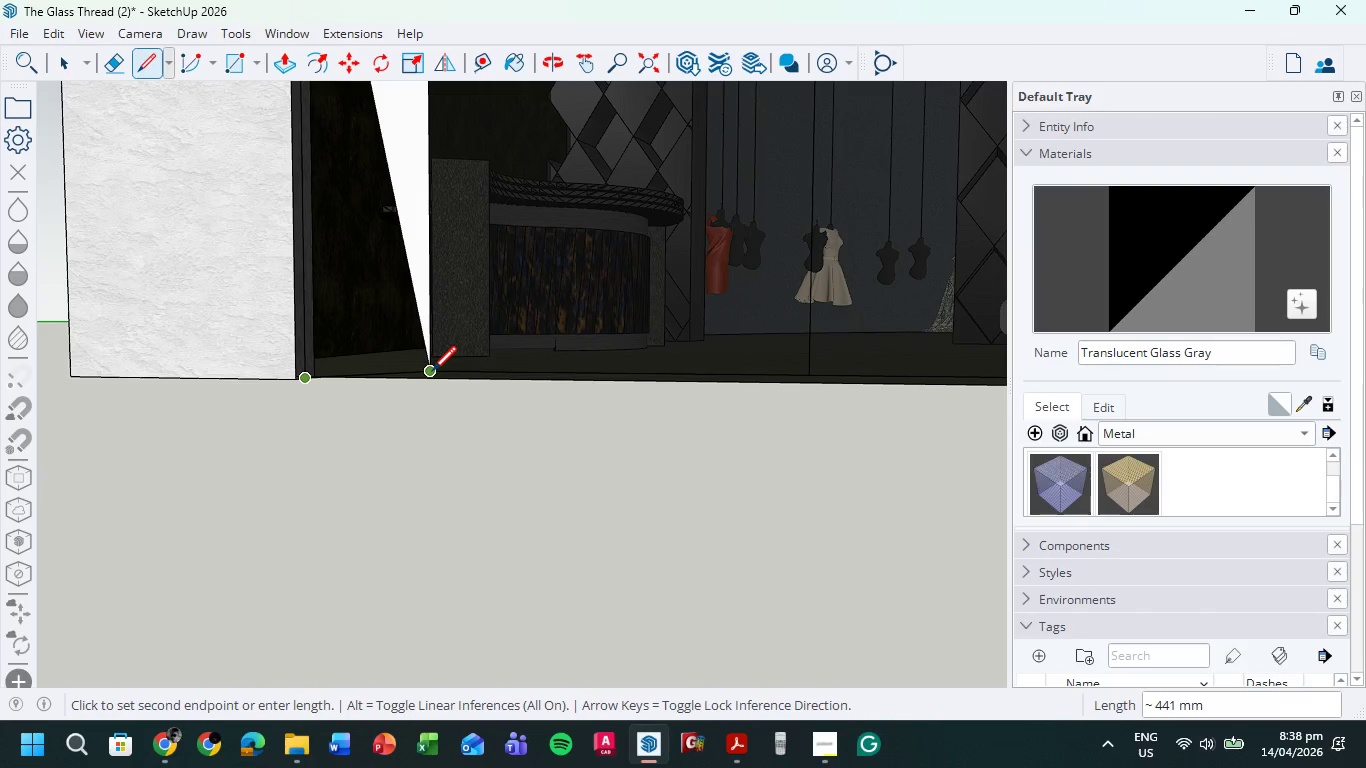 
left_click([432, 373])
 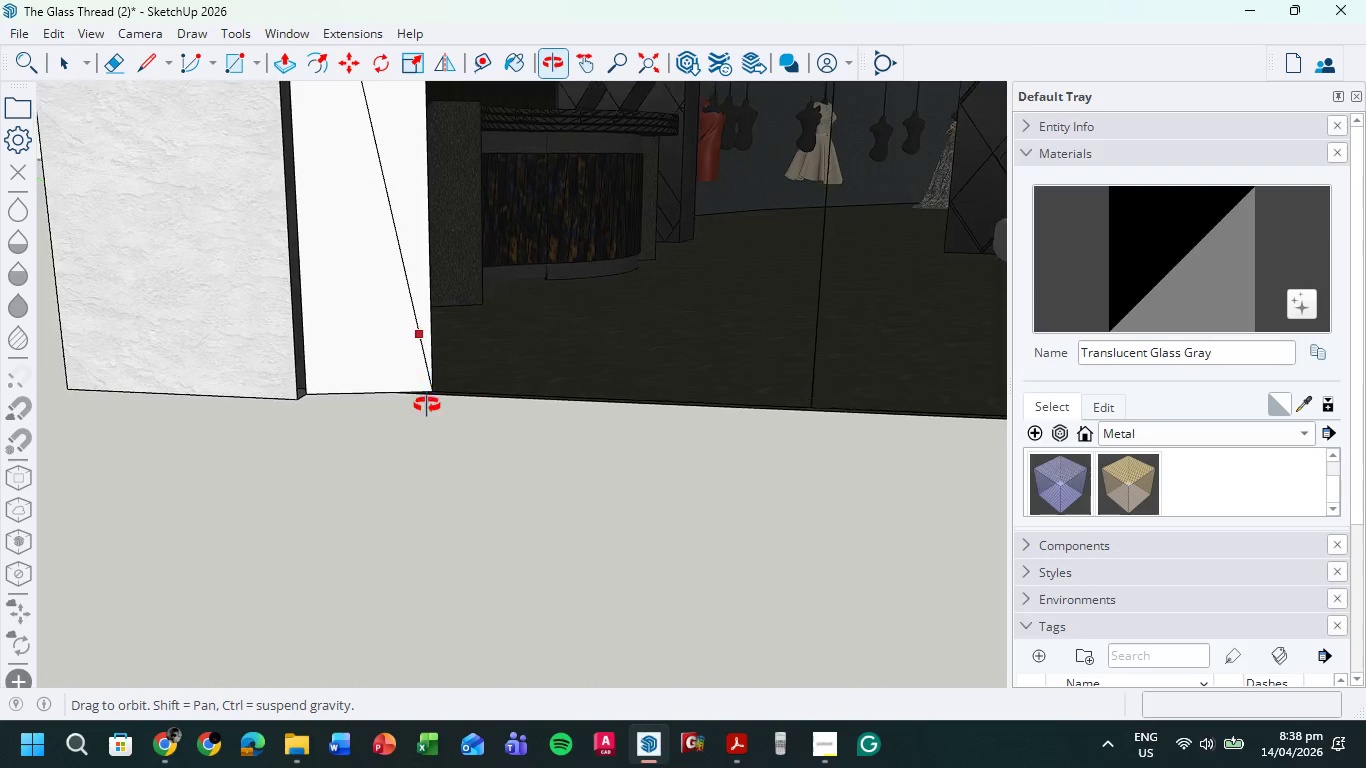 
scroll: coordinate [431, 447], scroll_direction: up, amount: 1.0
 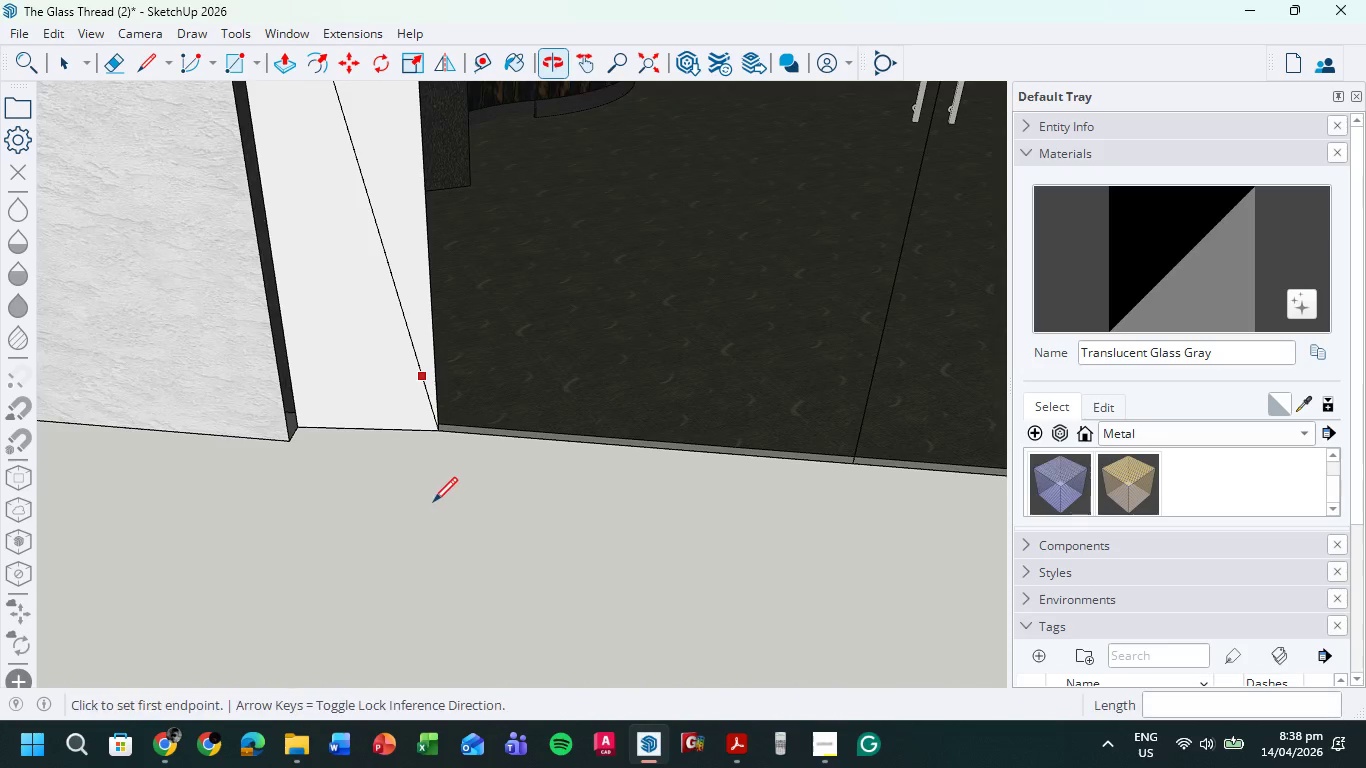 
scroll: coordinate [430, 515], scroll_direction: down, amount: 8.0
 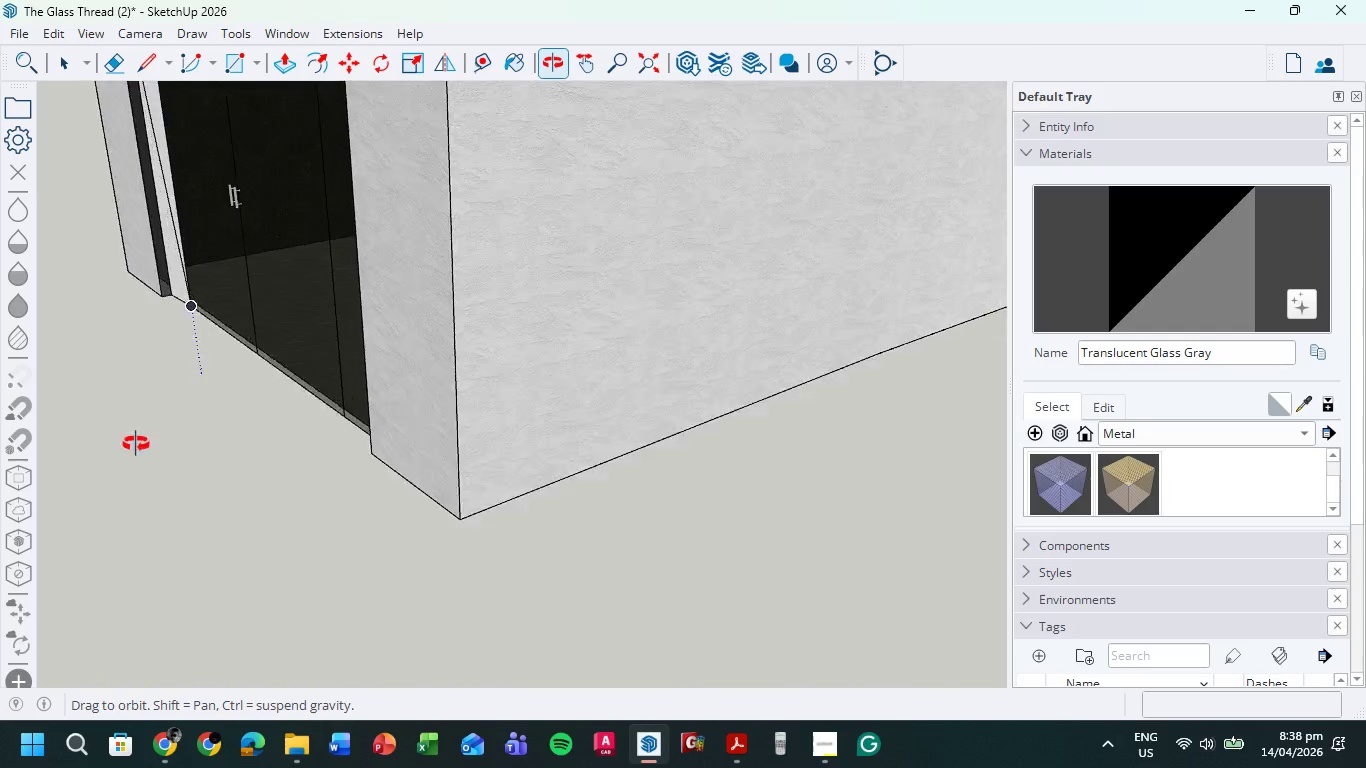 
hold_key(key=ShiftLeft, duration=0.58)
 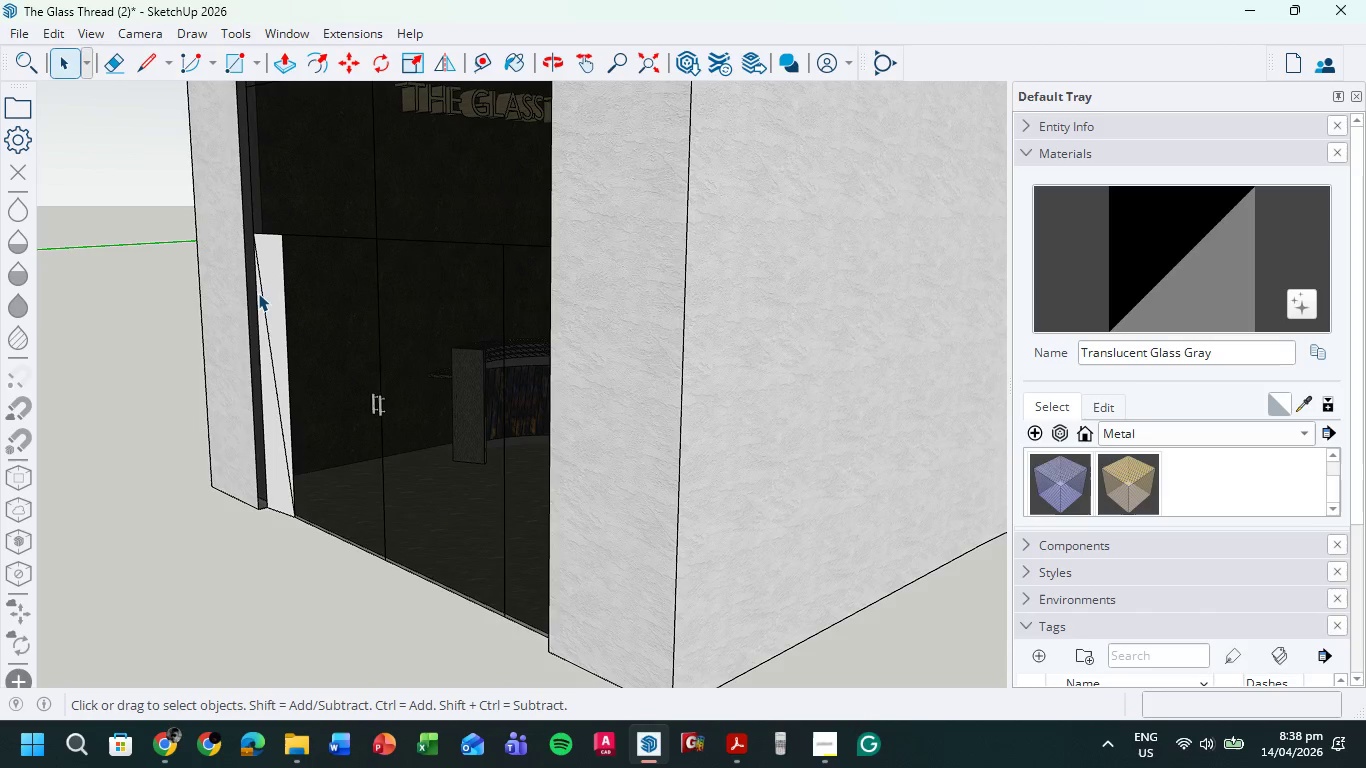 
left_click([261, 293])
 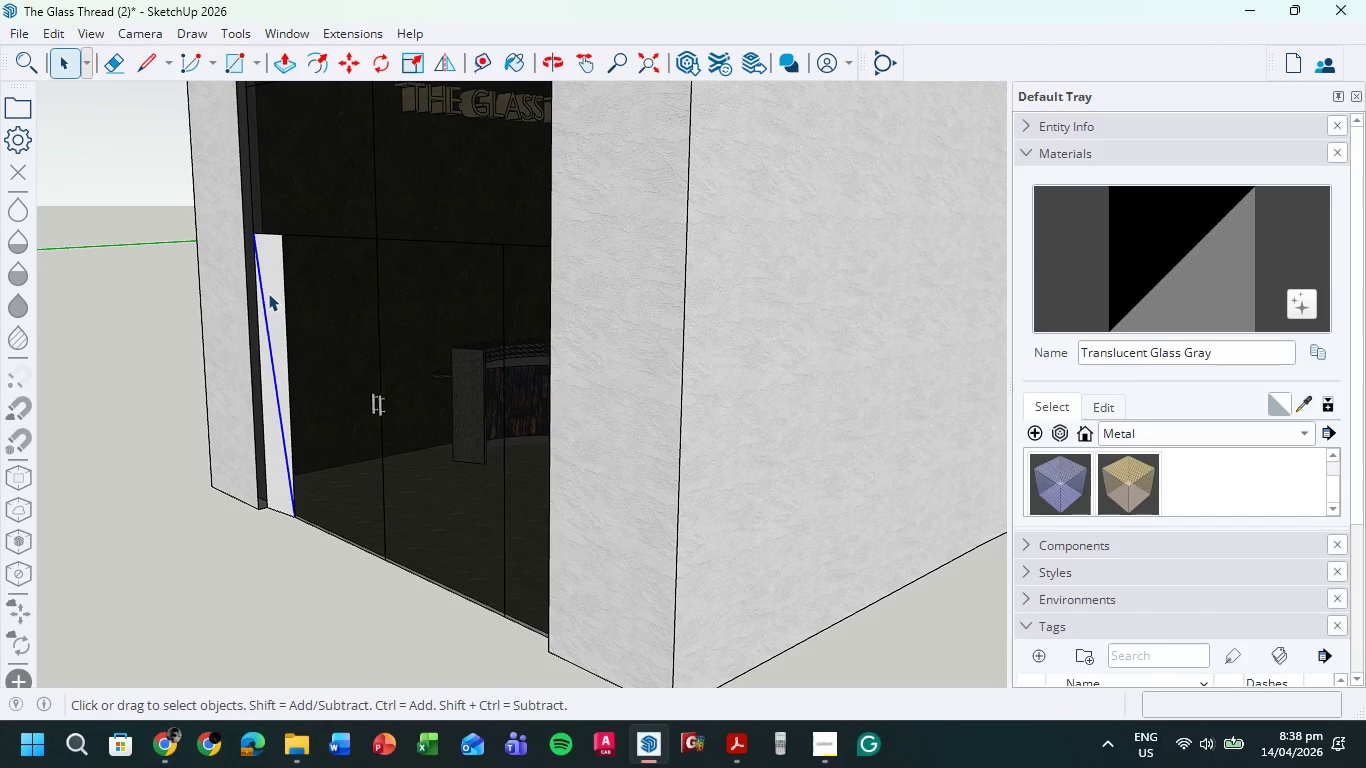 
key(Delete)
 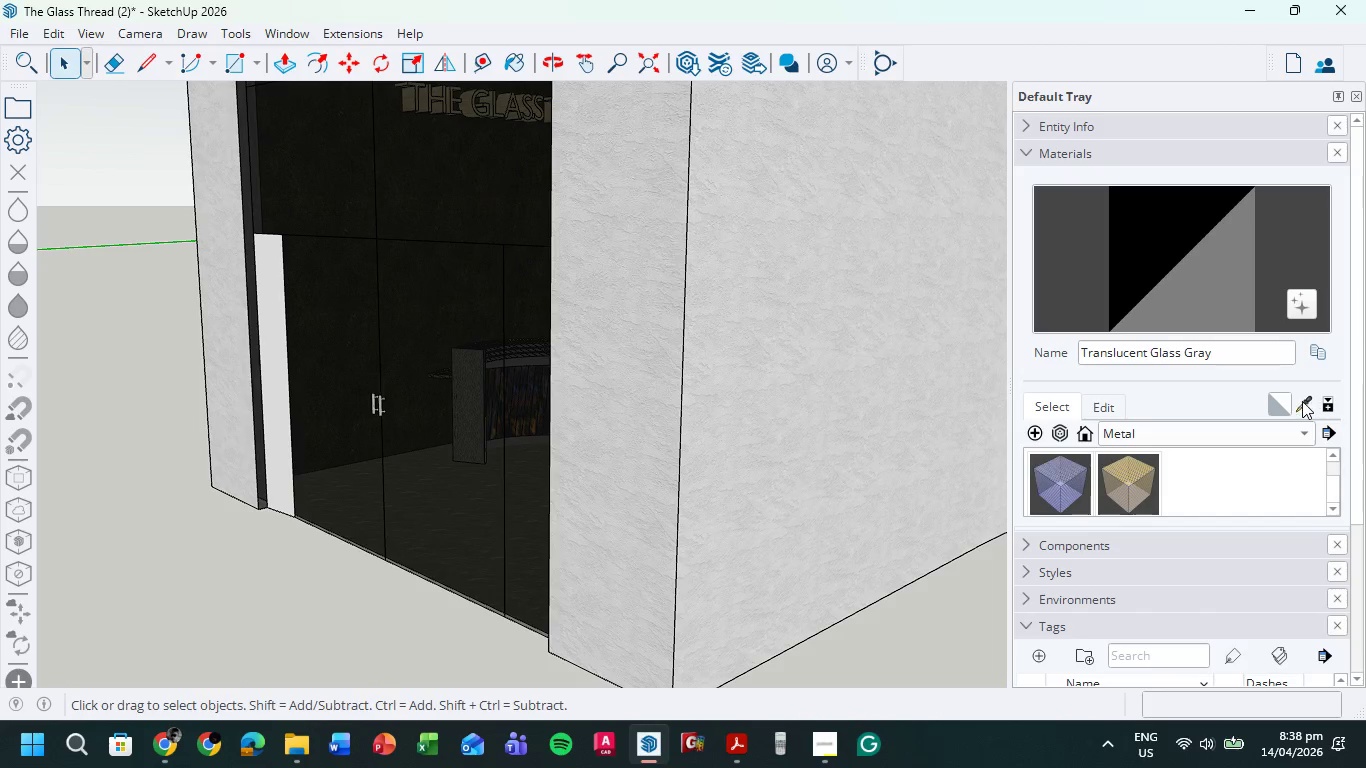 
left_click([405, 333])
 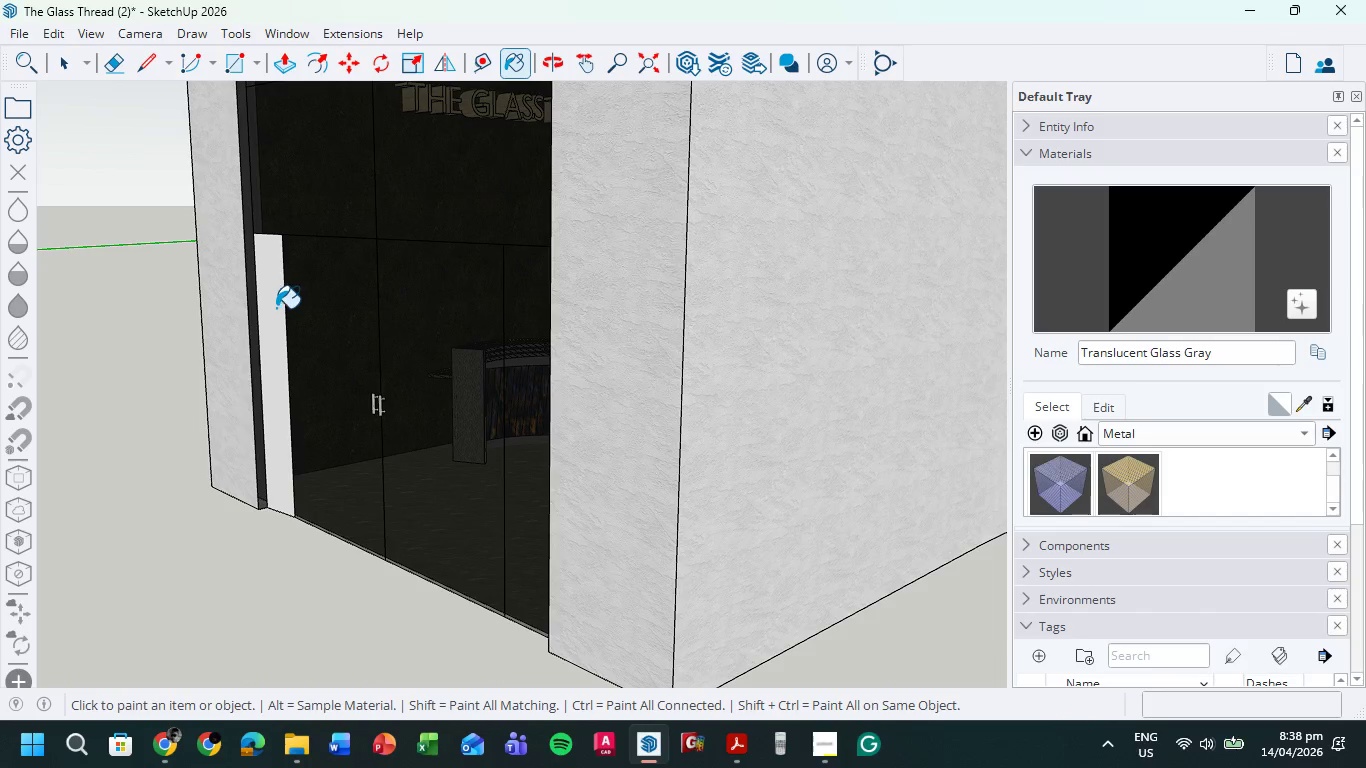 
left_click([262, 308])
 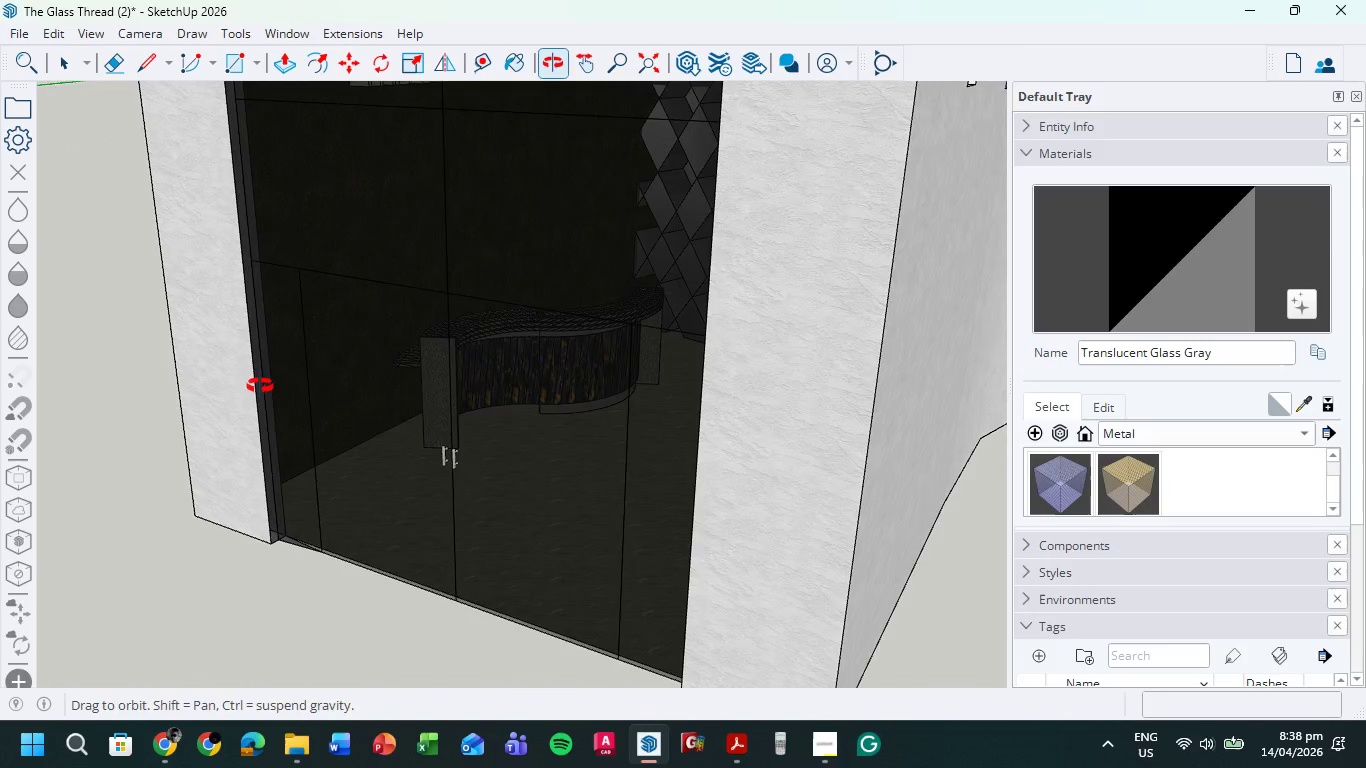 
scroll: coordinate [293, 442], scroll_direction: up, amount: 19.0
 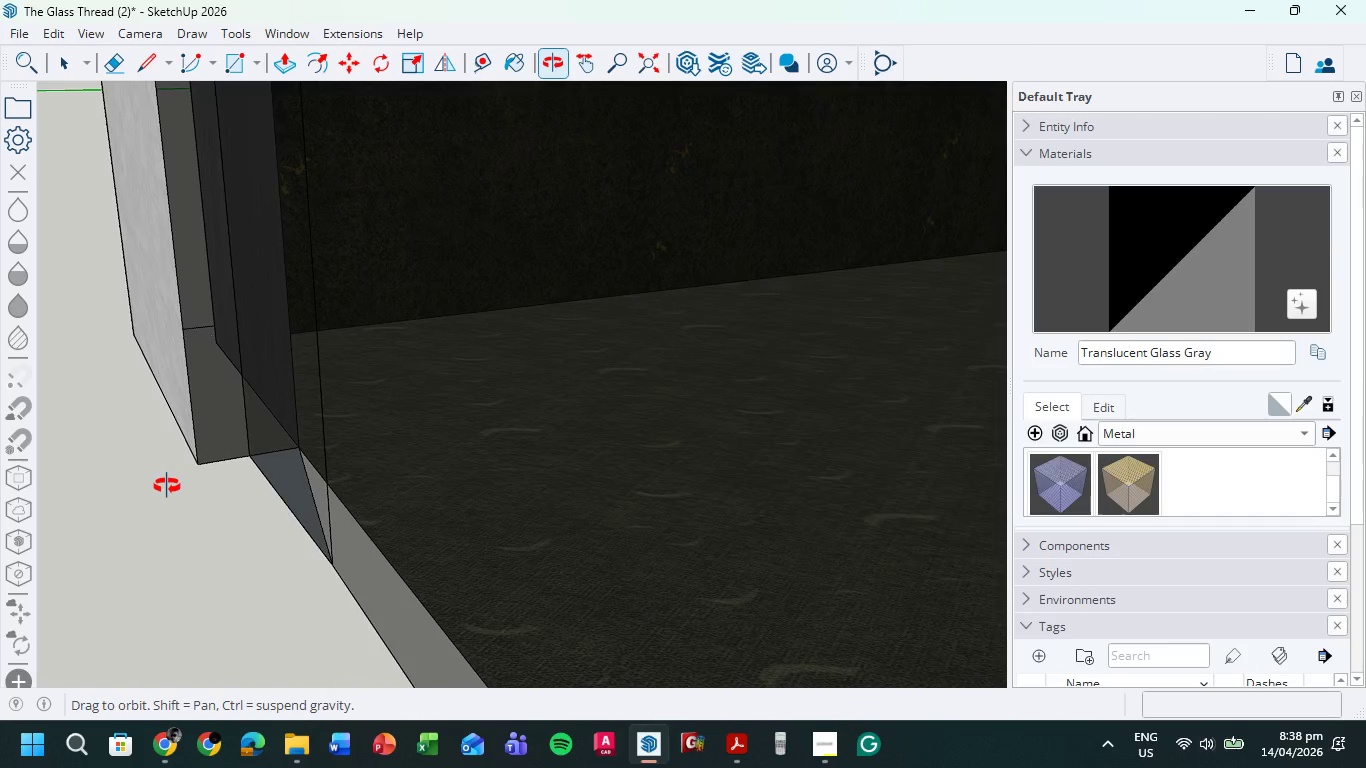 
wait(6.24)
 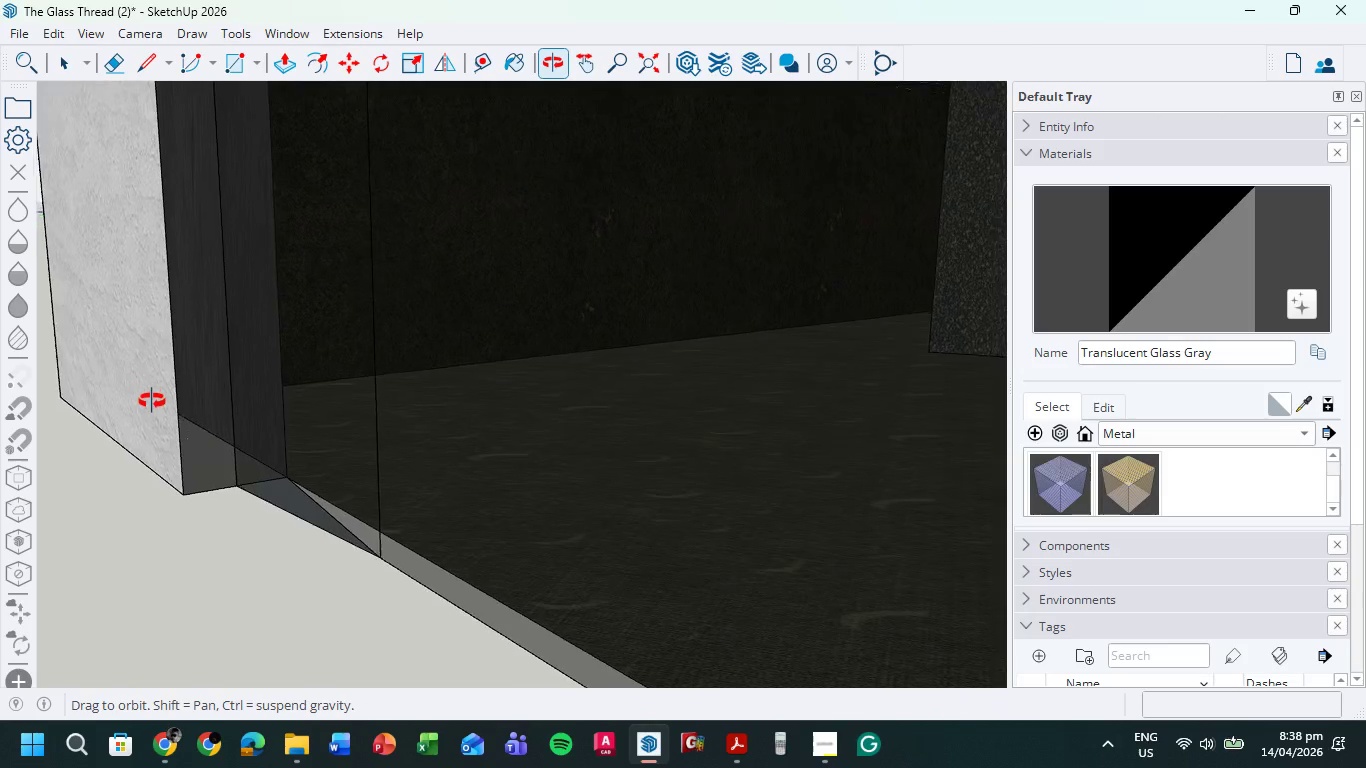 
key(L)
 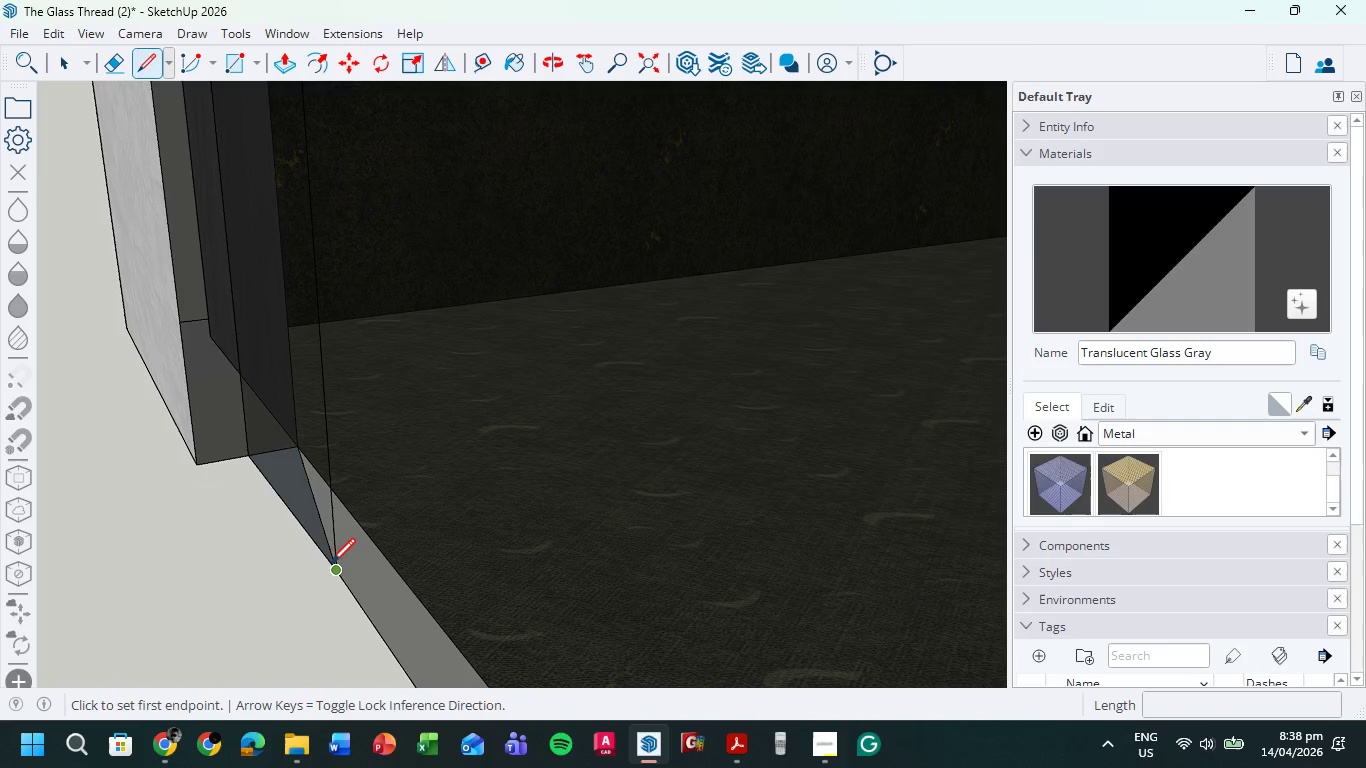 
left_click_drag(start_coordinate=[331, 570], to_coordinate=[323, 549])
 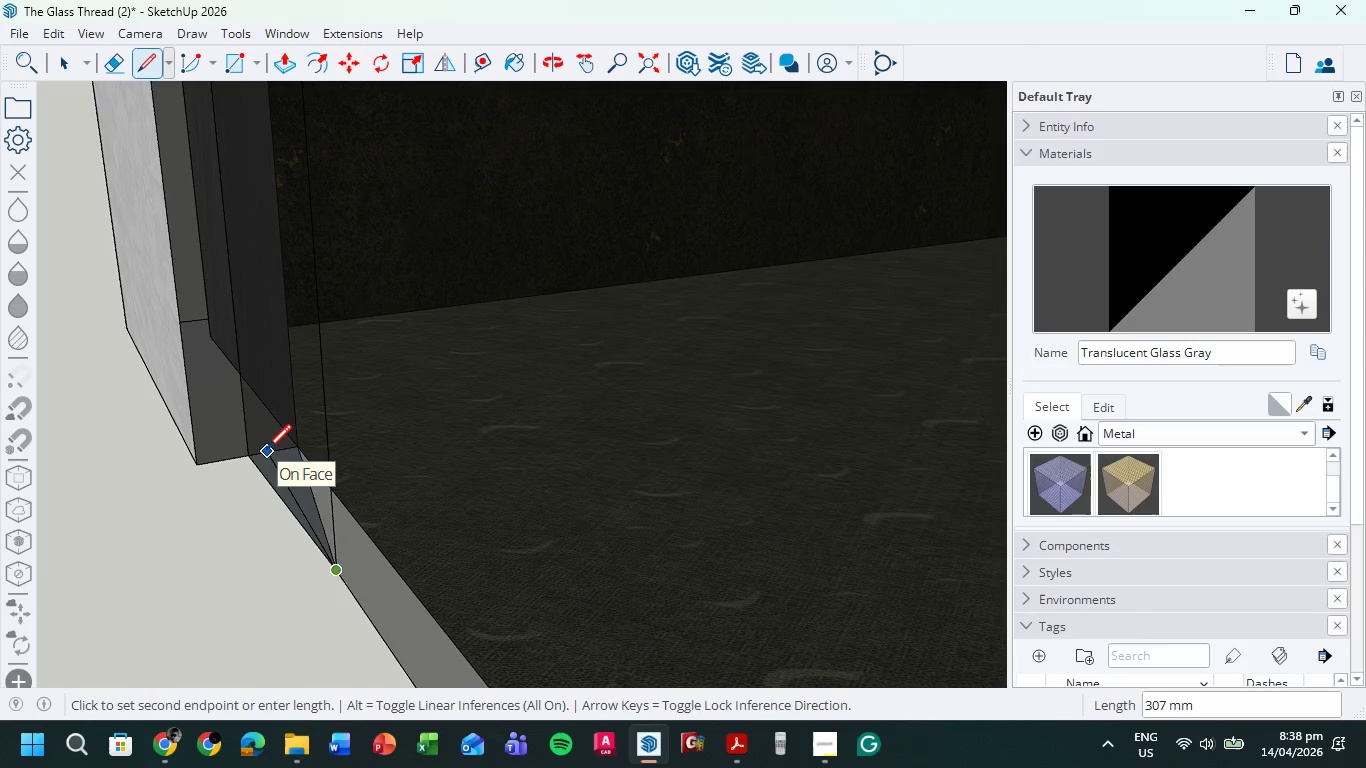 
scroll: coordinate [260, 451], scroll_direction: up, amount: 8.0
 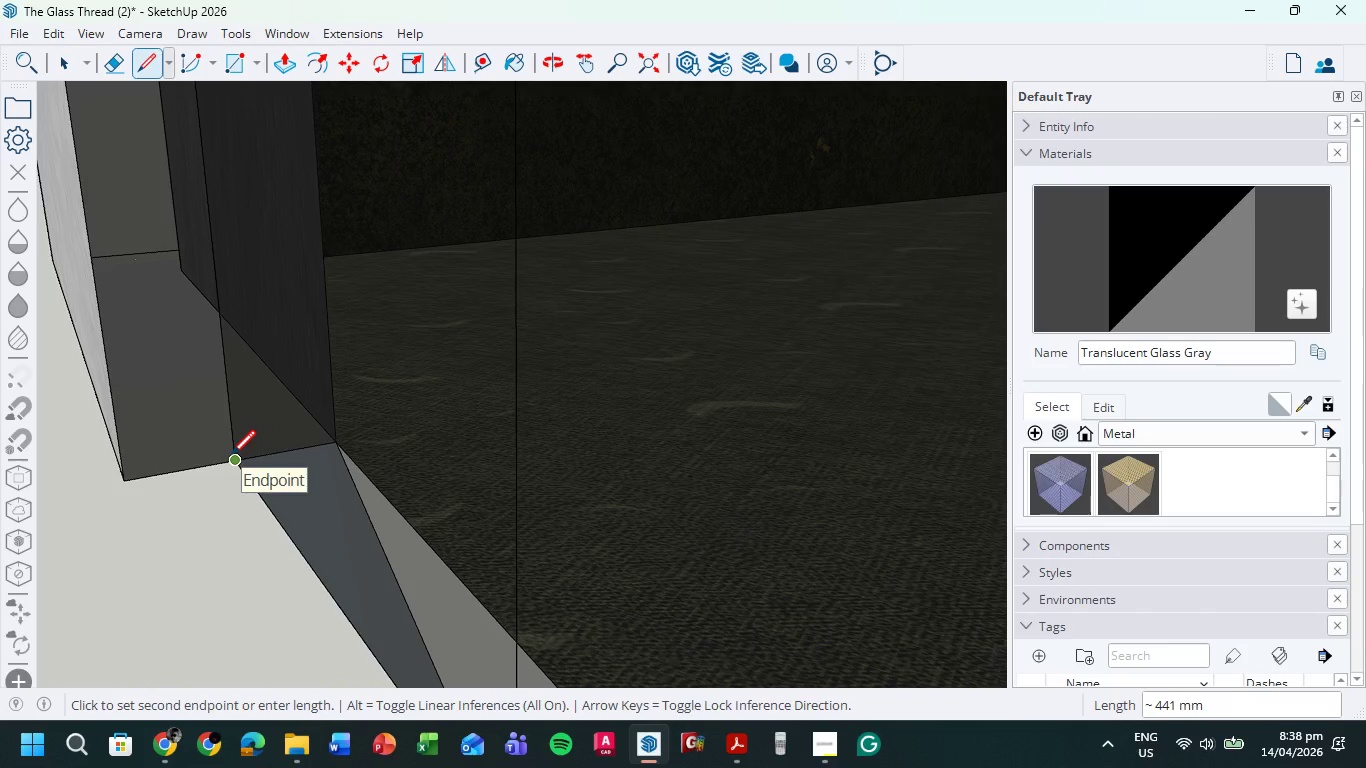 
key(Escape)
 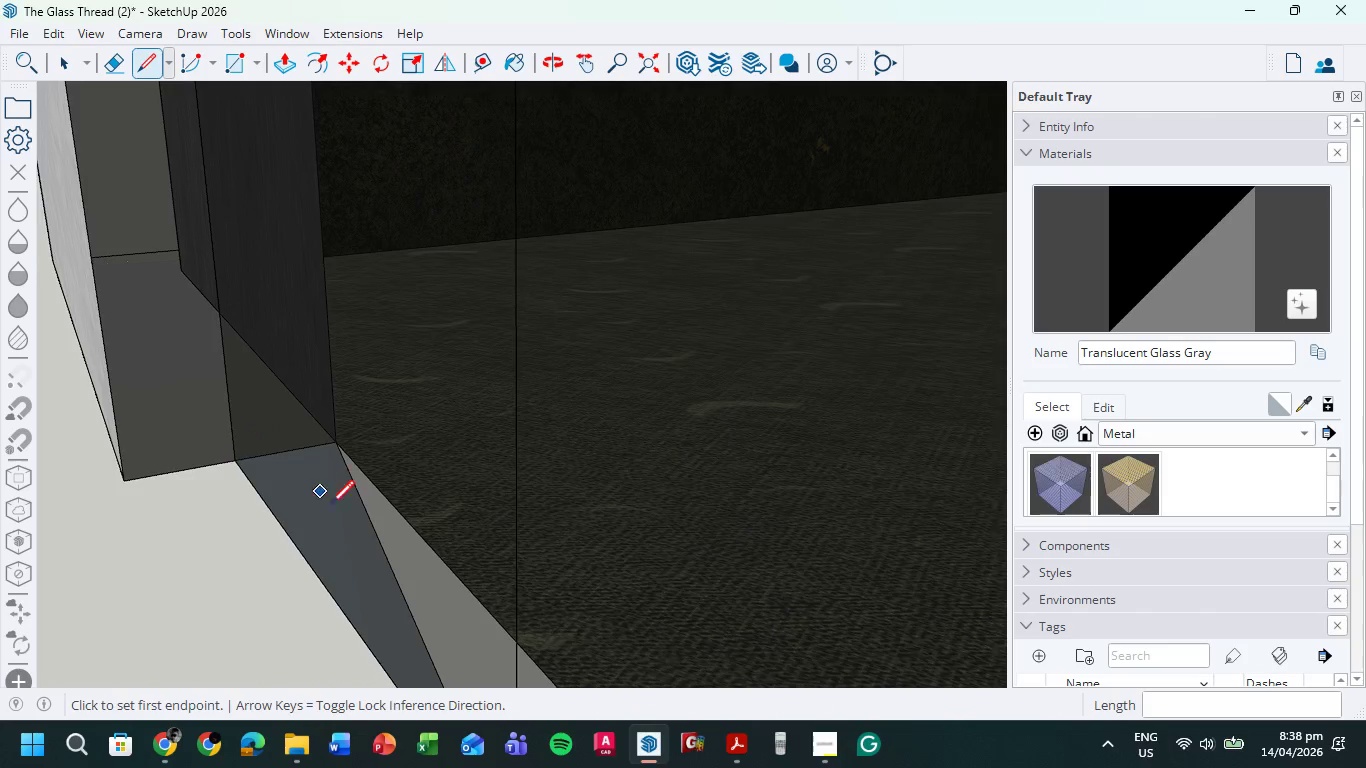 
scroll: coordinate [330, 507], scroll_direction: up, amount: 1.0
 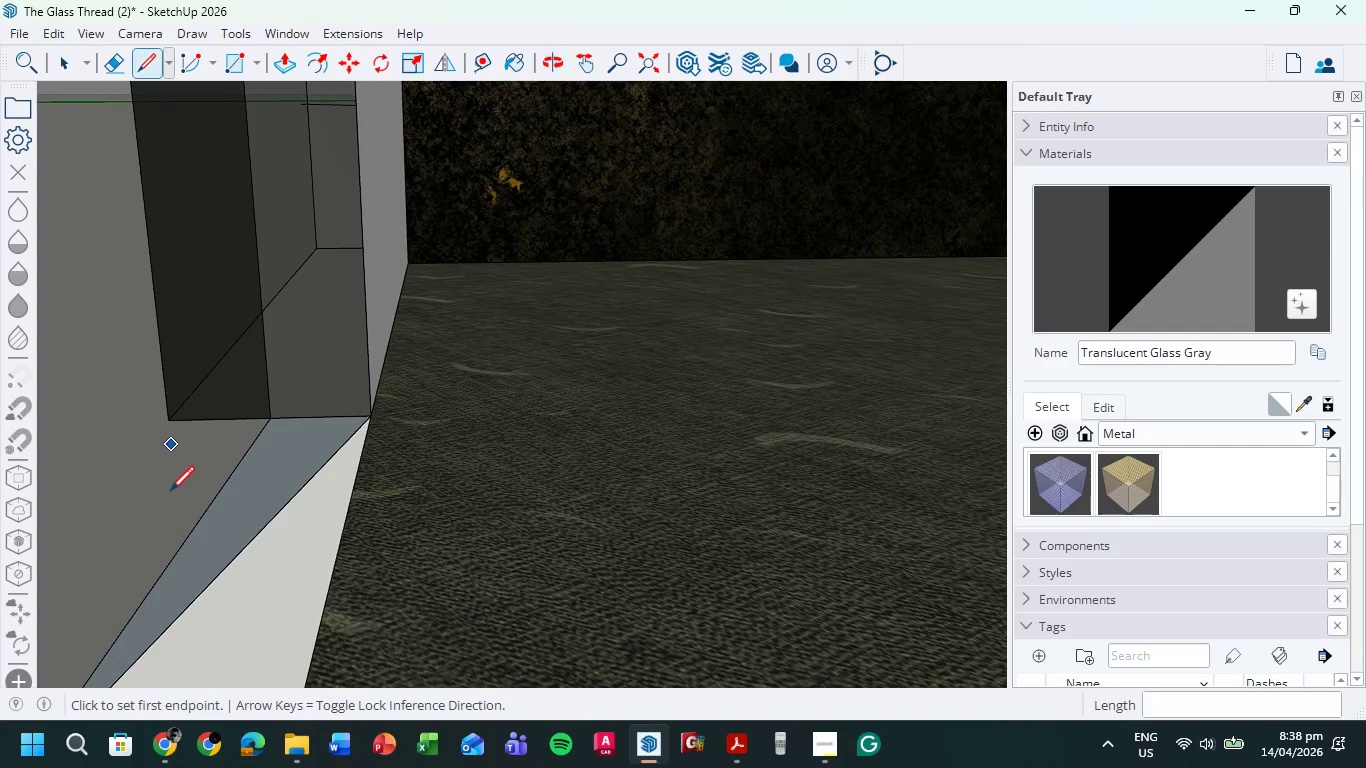 
key(E)
 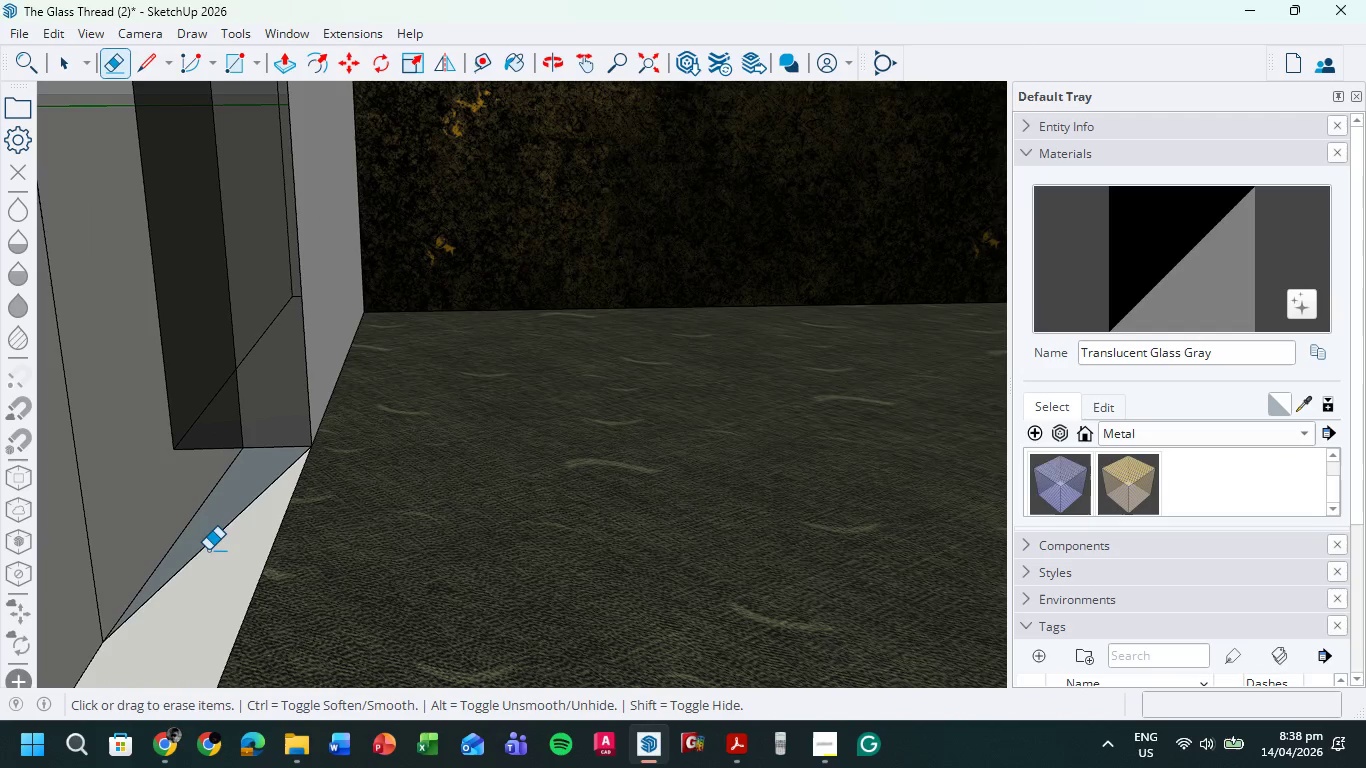 
scroll: coordinate [197, 537], scroll_direction: down, amount: 6.0
 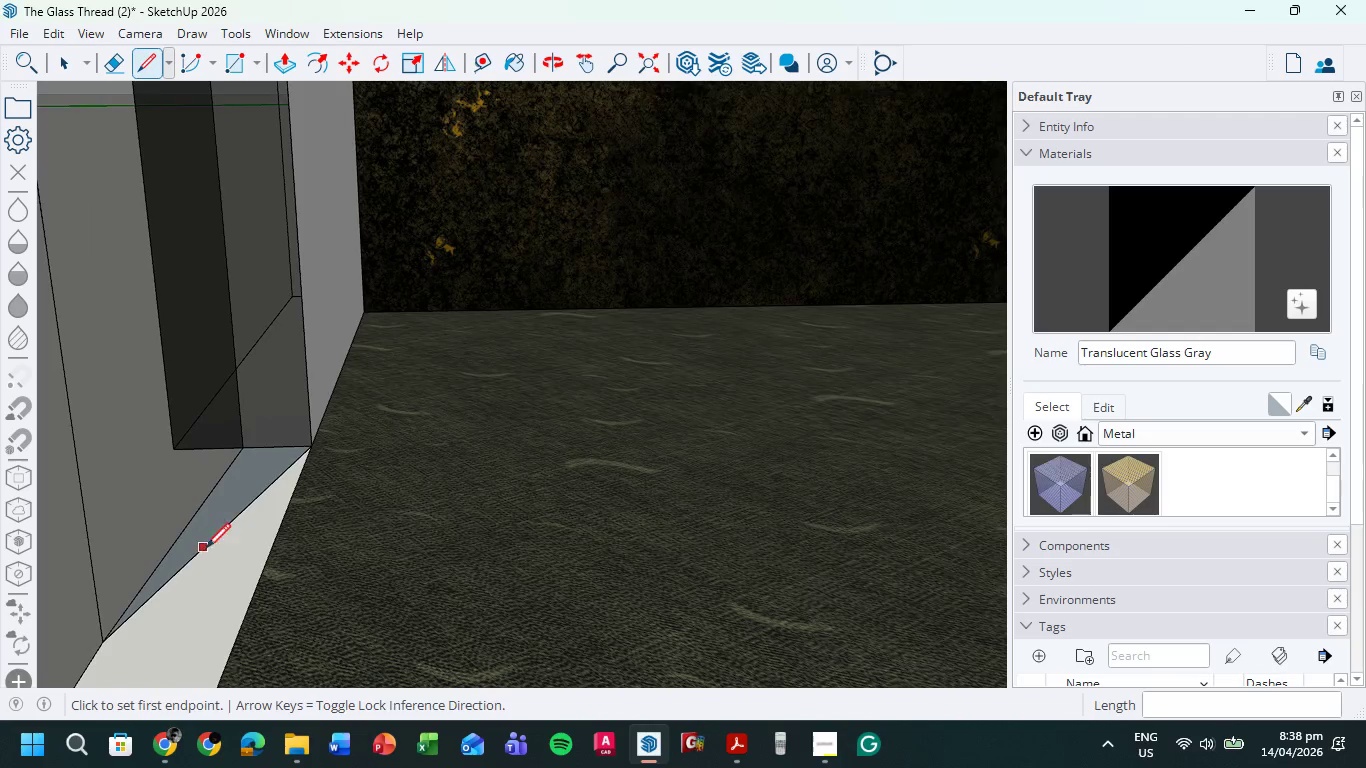 
left_click_drag(start_coordinate=[208, 550], to_coordinate=[204, 539])
 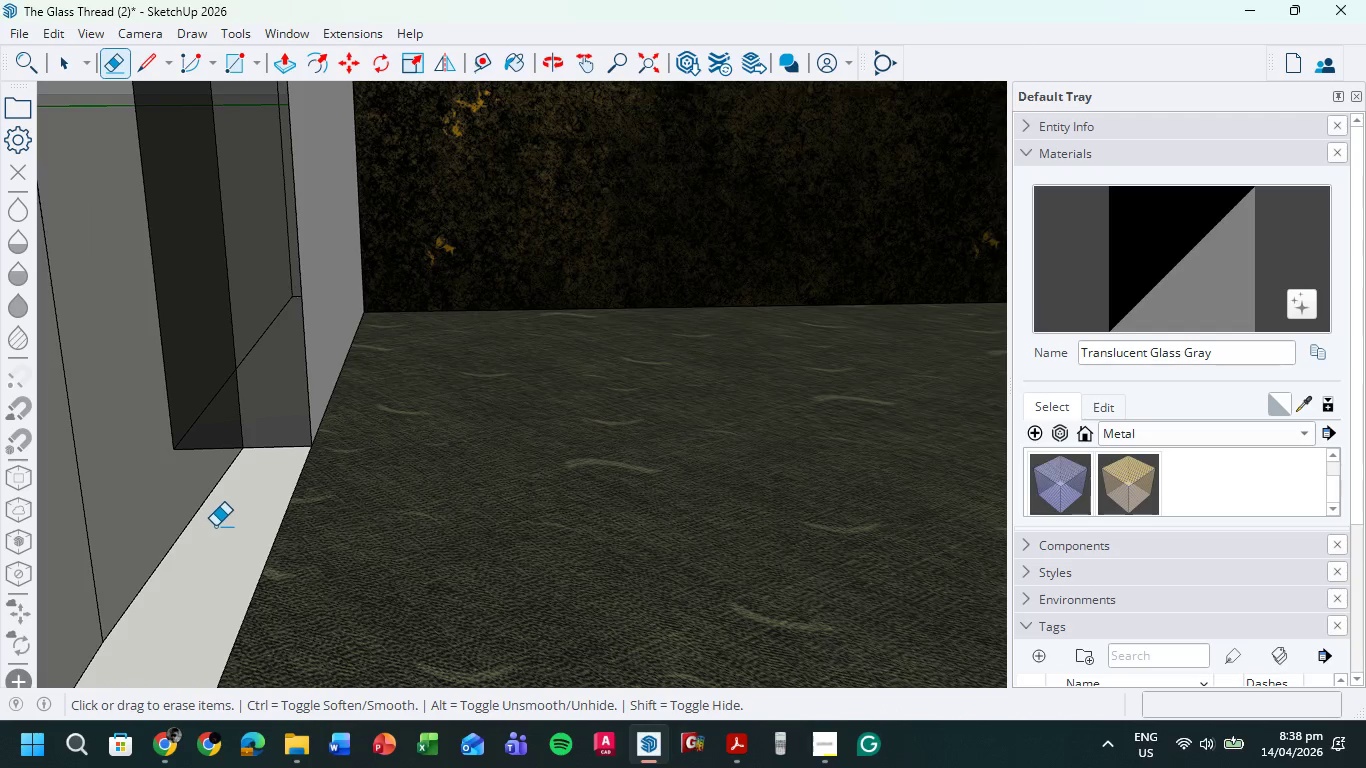 
scroll: coordinate [591, 472], scroll_direction: down, amount: 29.0
 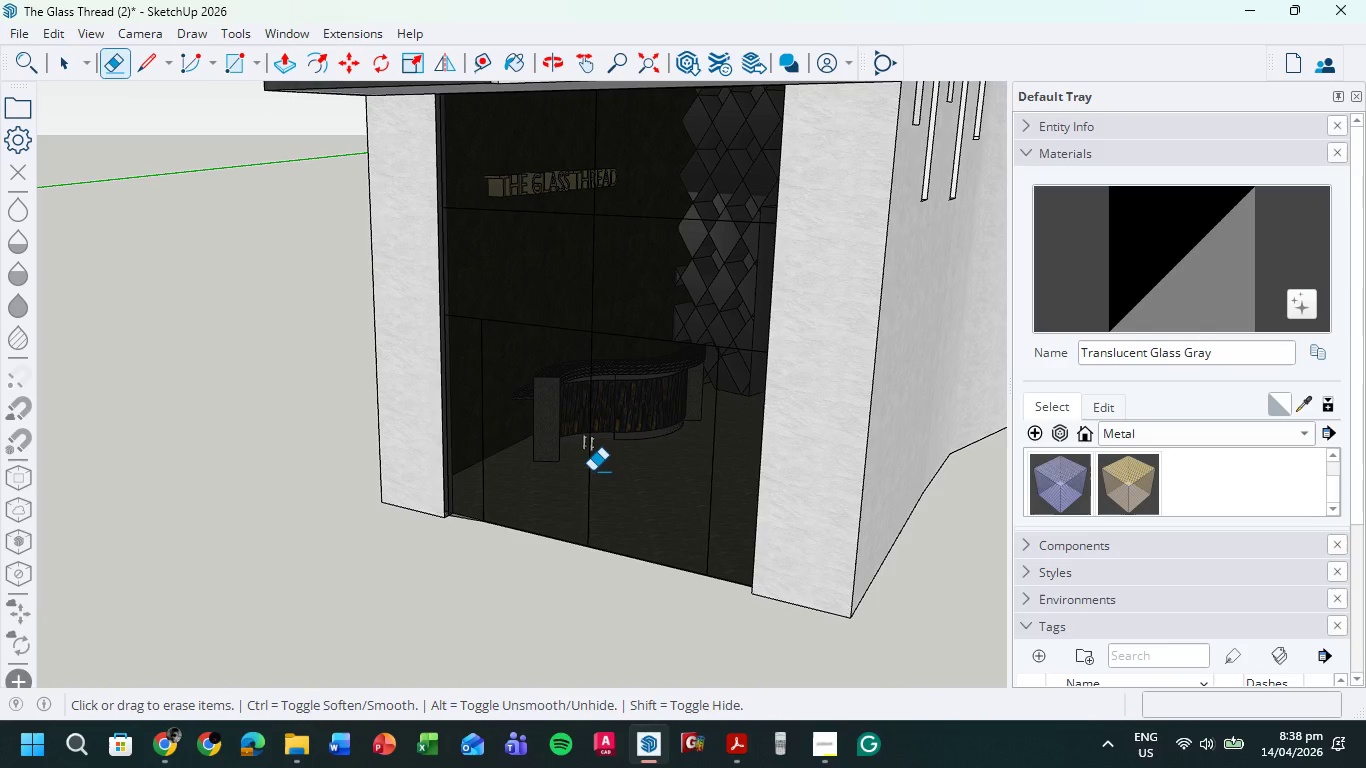 
wait(9.36)
 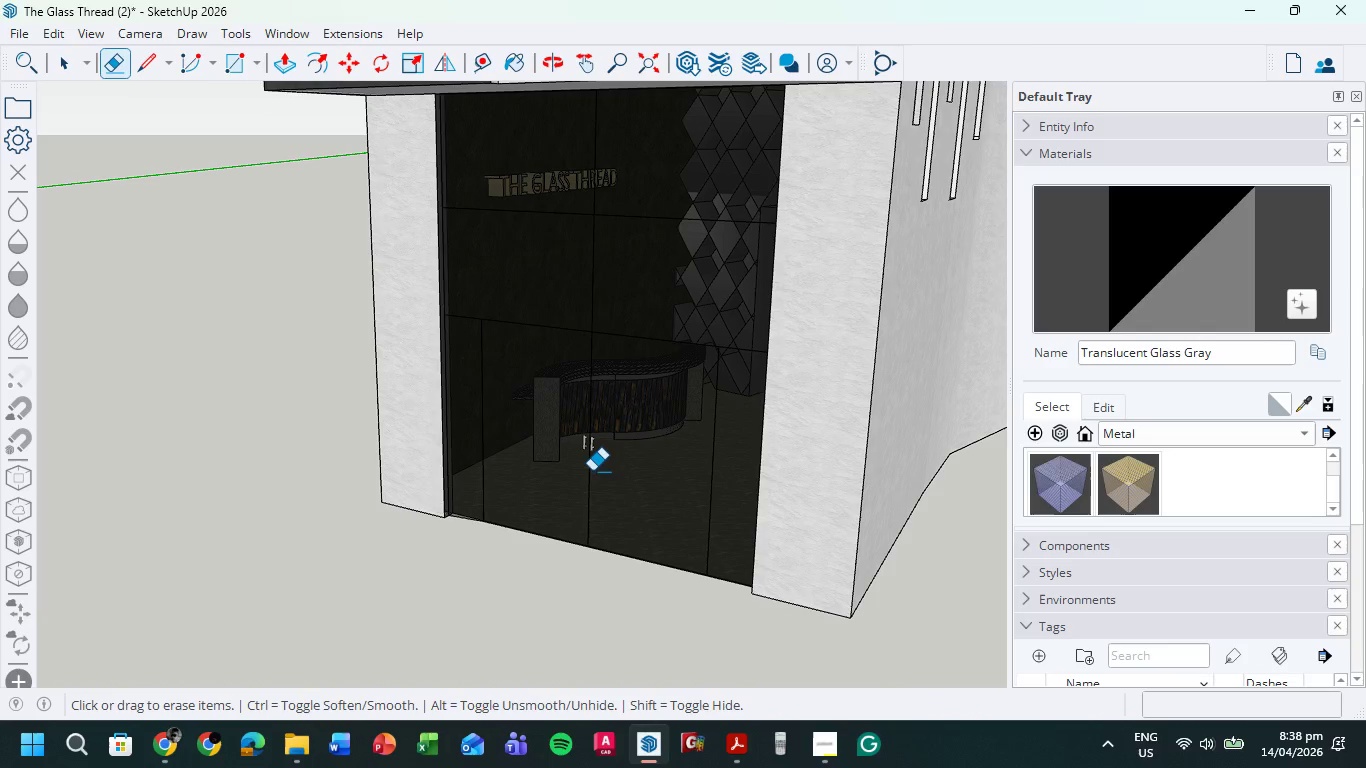 
scroll: coordinate [455, 493], scroll_direction: up, amount: 20.0
 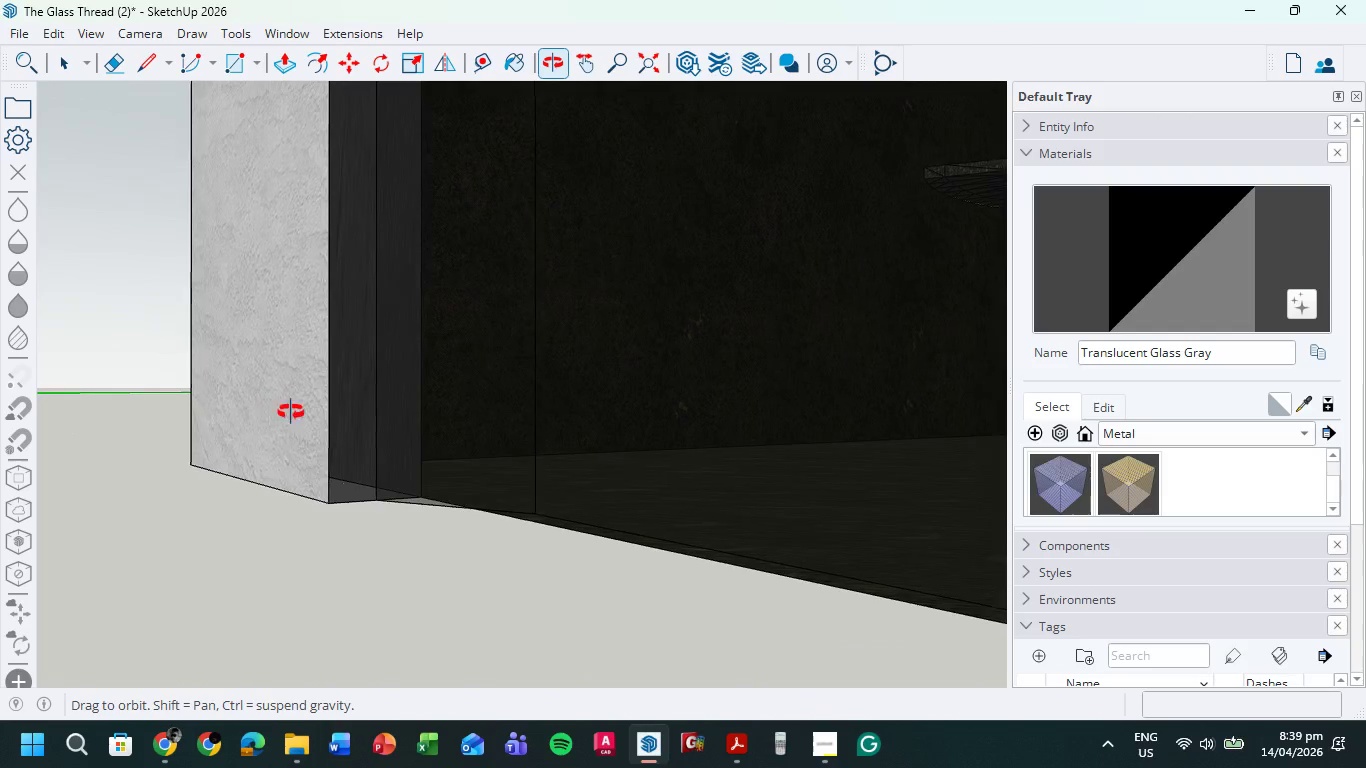 
left_click([1299, 404])
 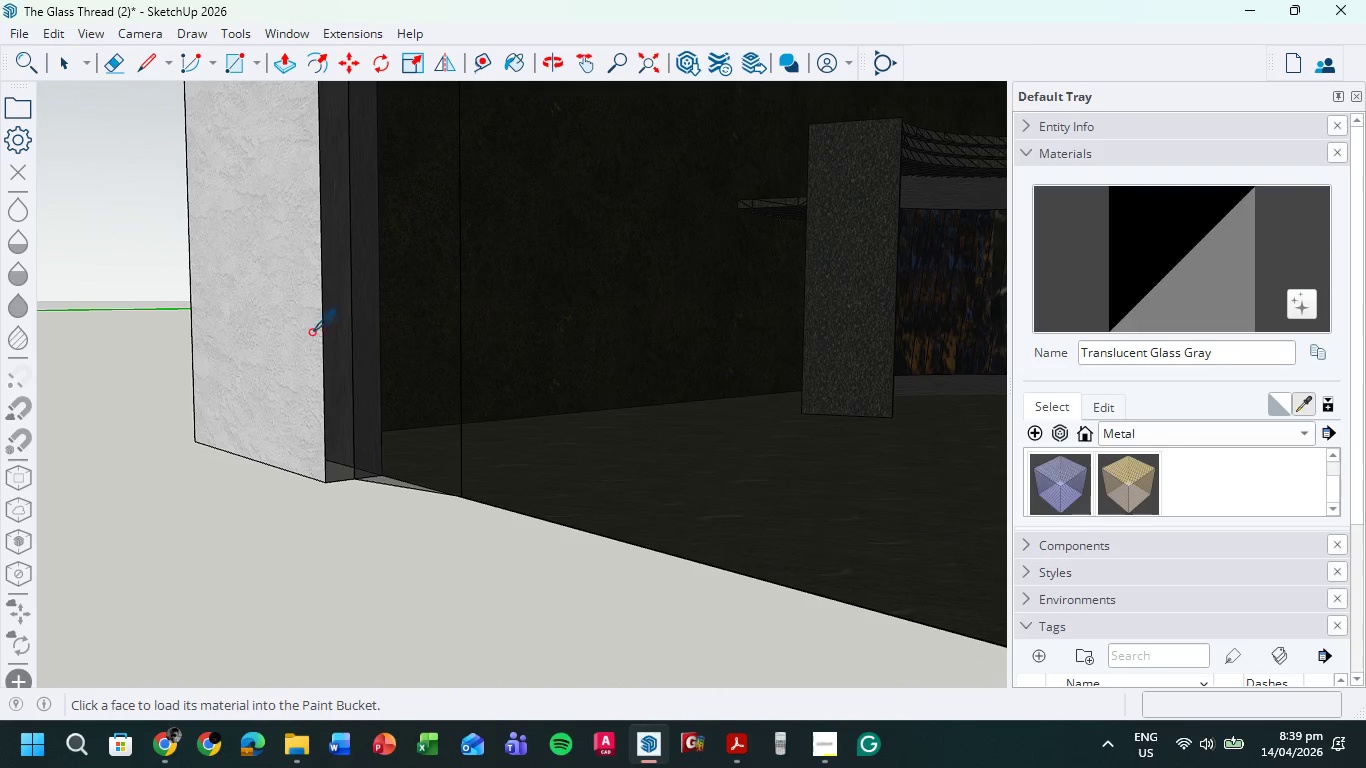 
scroll: coordinate [320, 442], scroll_direction: down, amount: 5.0
 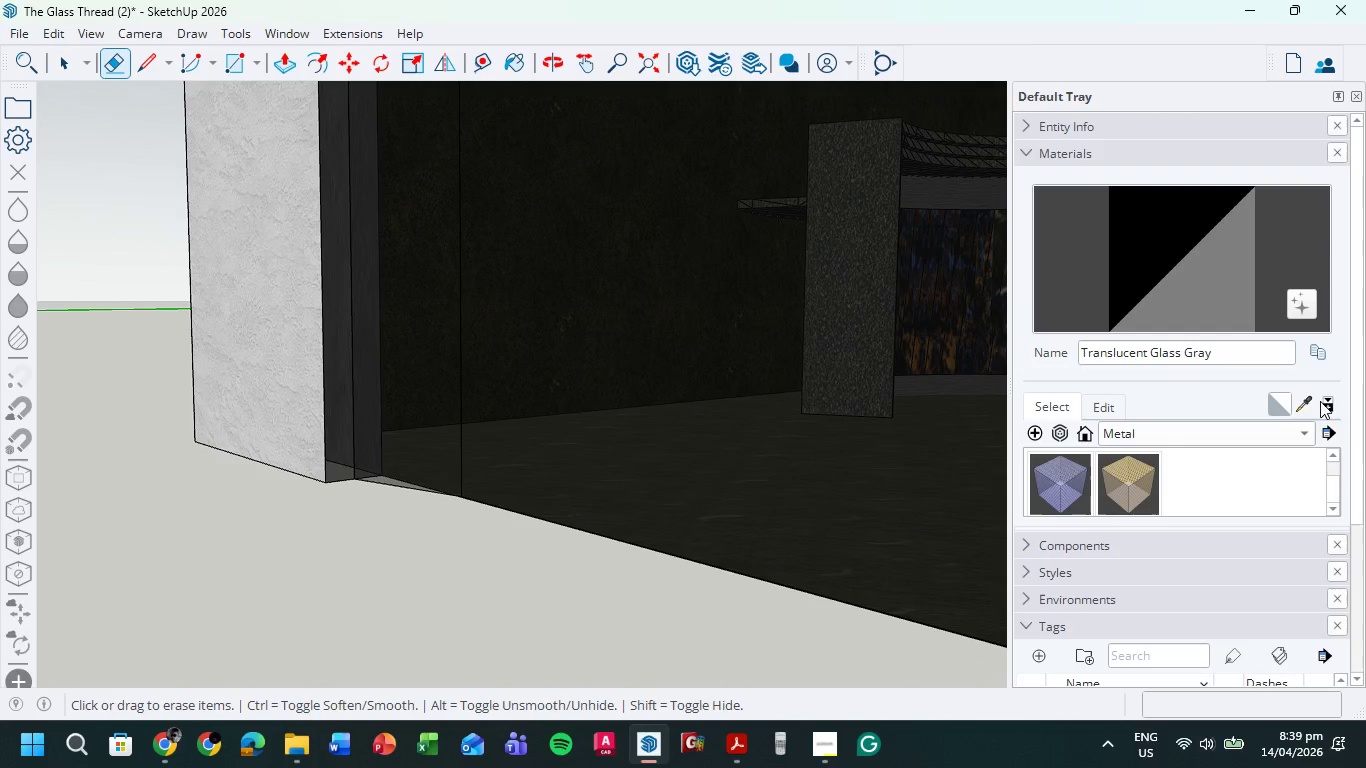 
left_click([264, 331])
 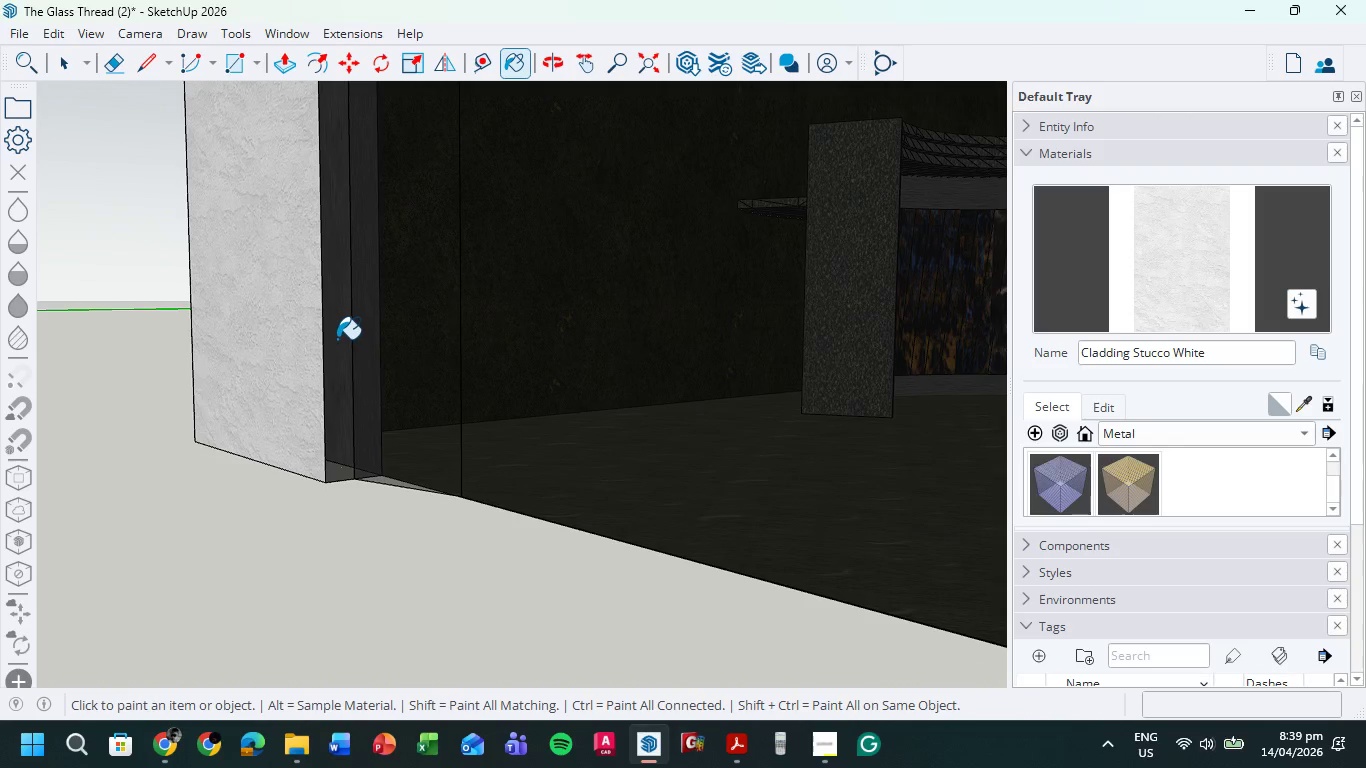 
double_click([337, 339])
 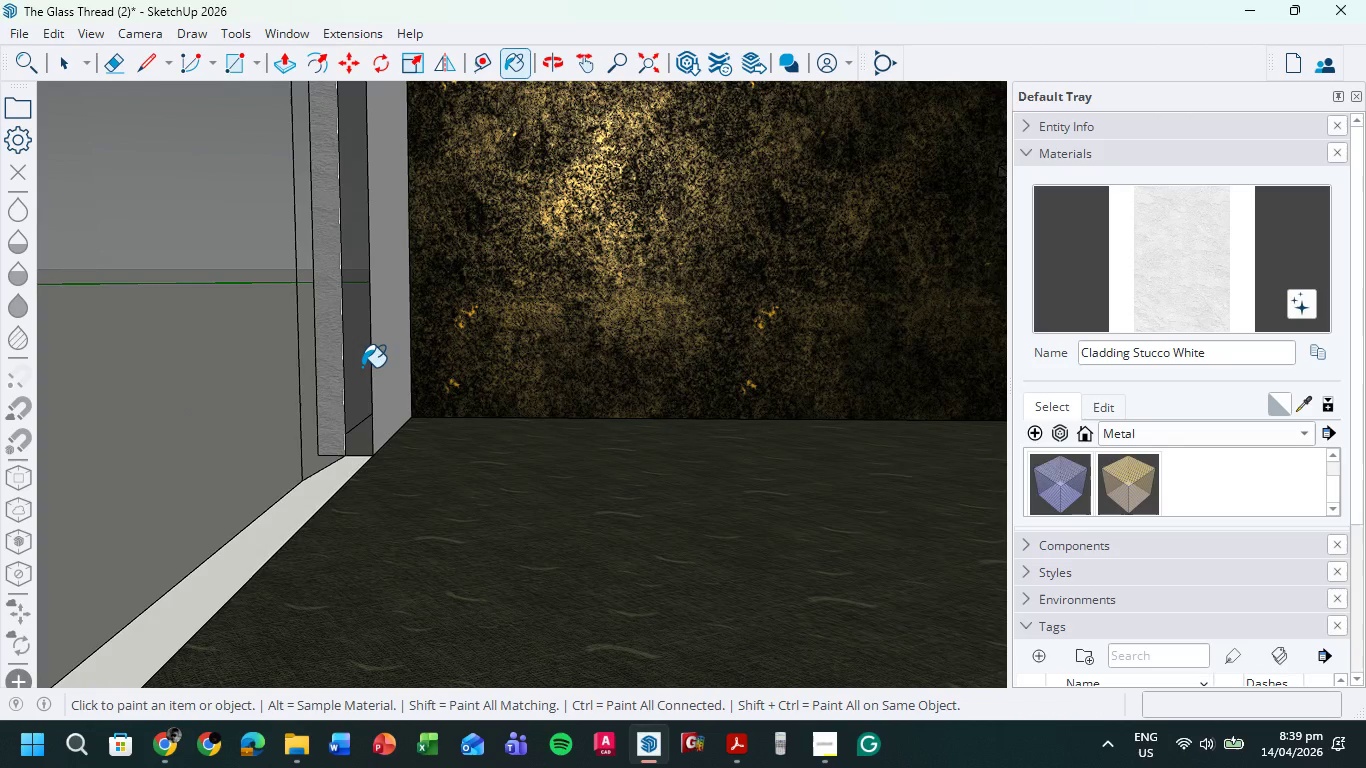 
wait(5.81)
 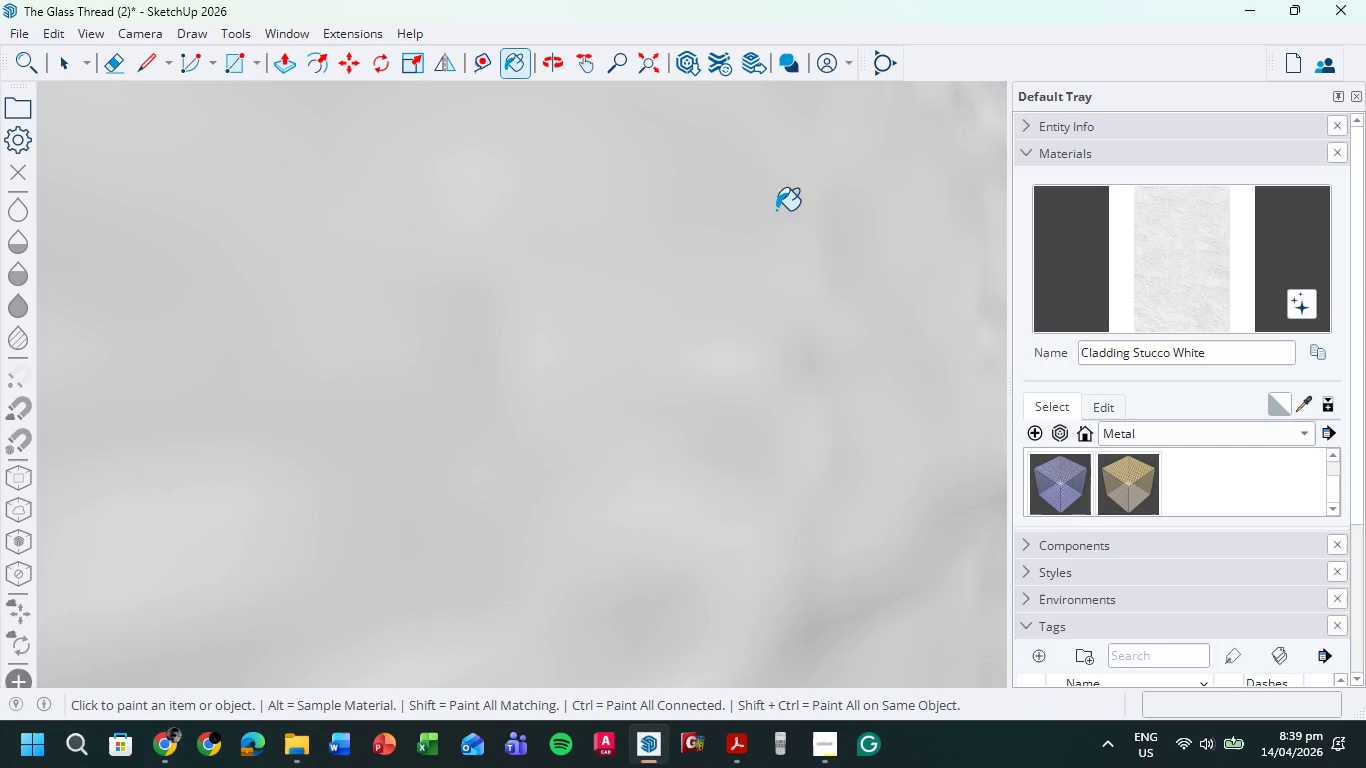 
left_click([651, 59])
 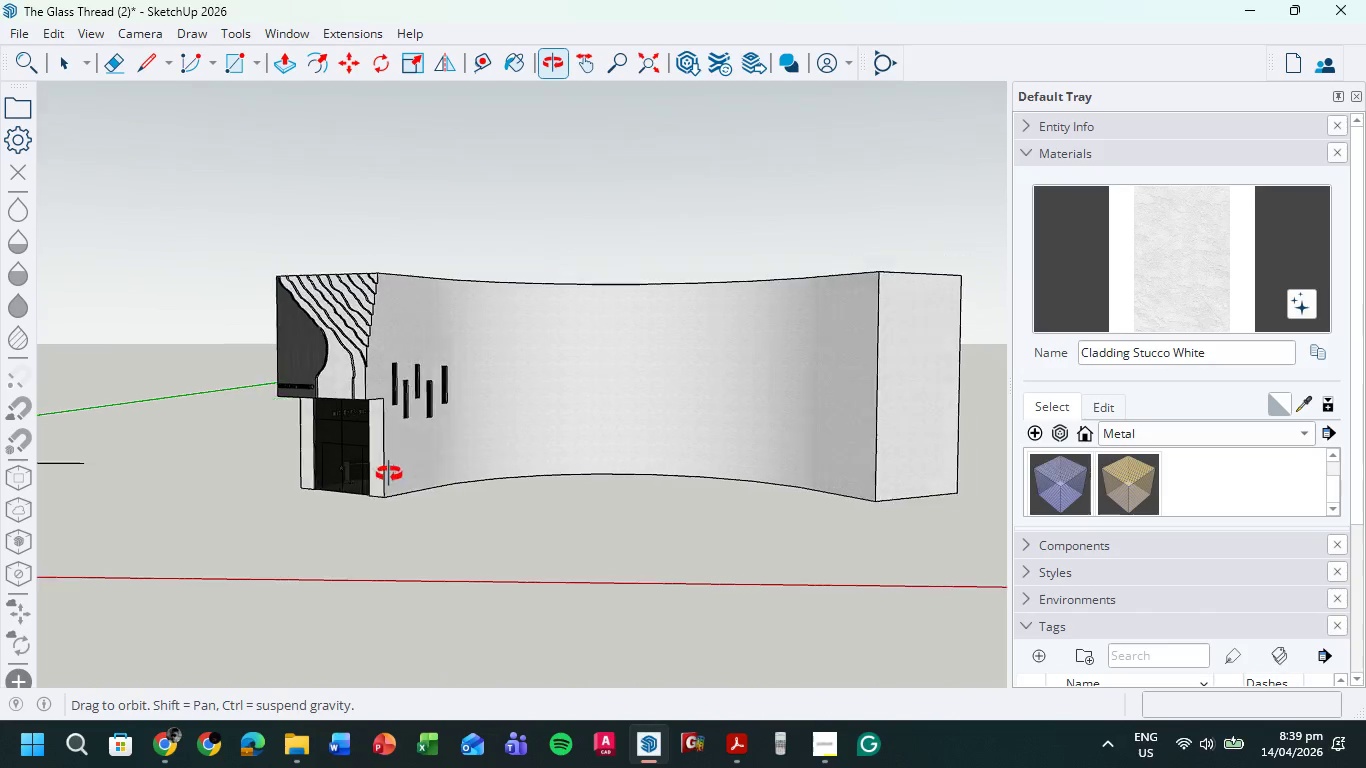 
scroll: coordinate [562, 406], scroll_direction: down, amount: 20.0
 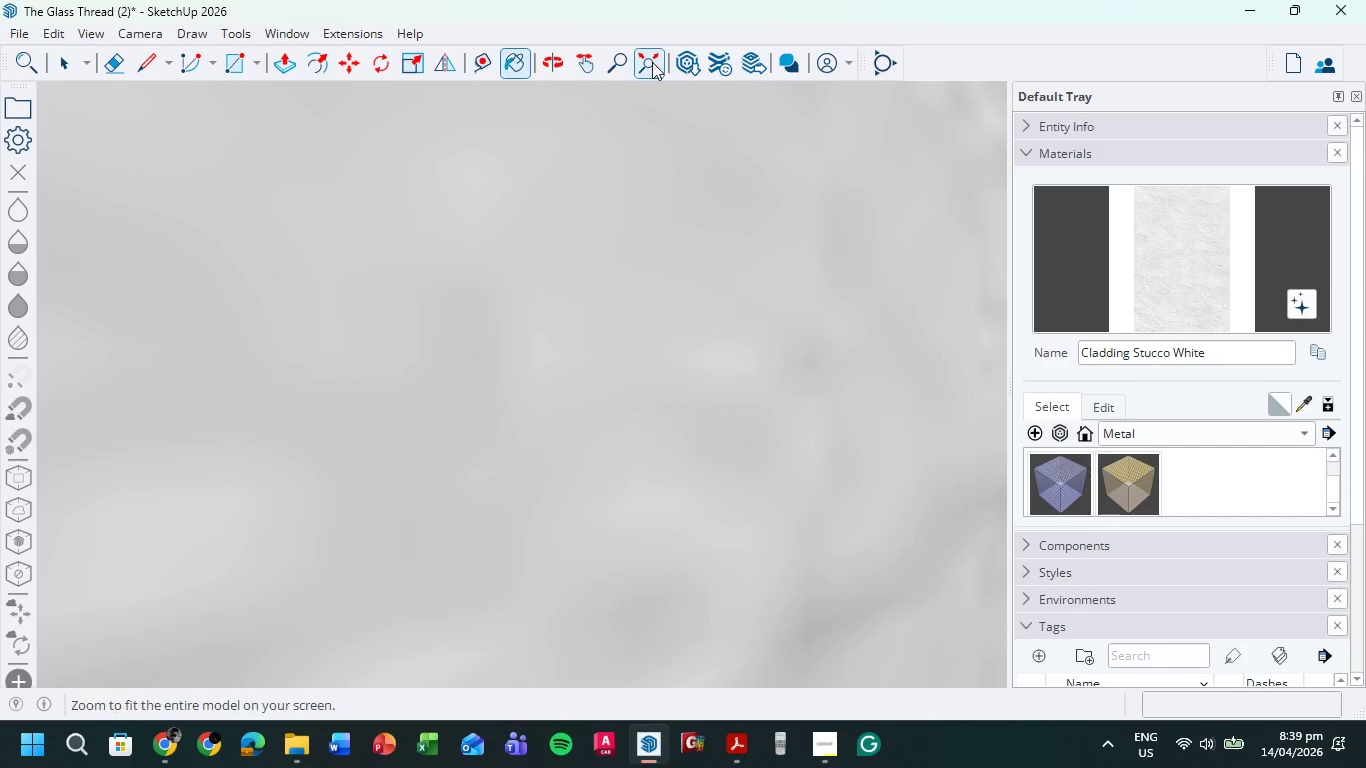 
left_click([578, 446])
 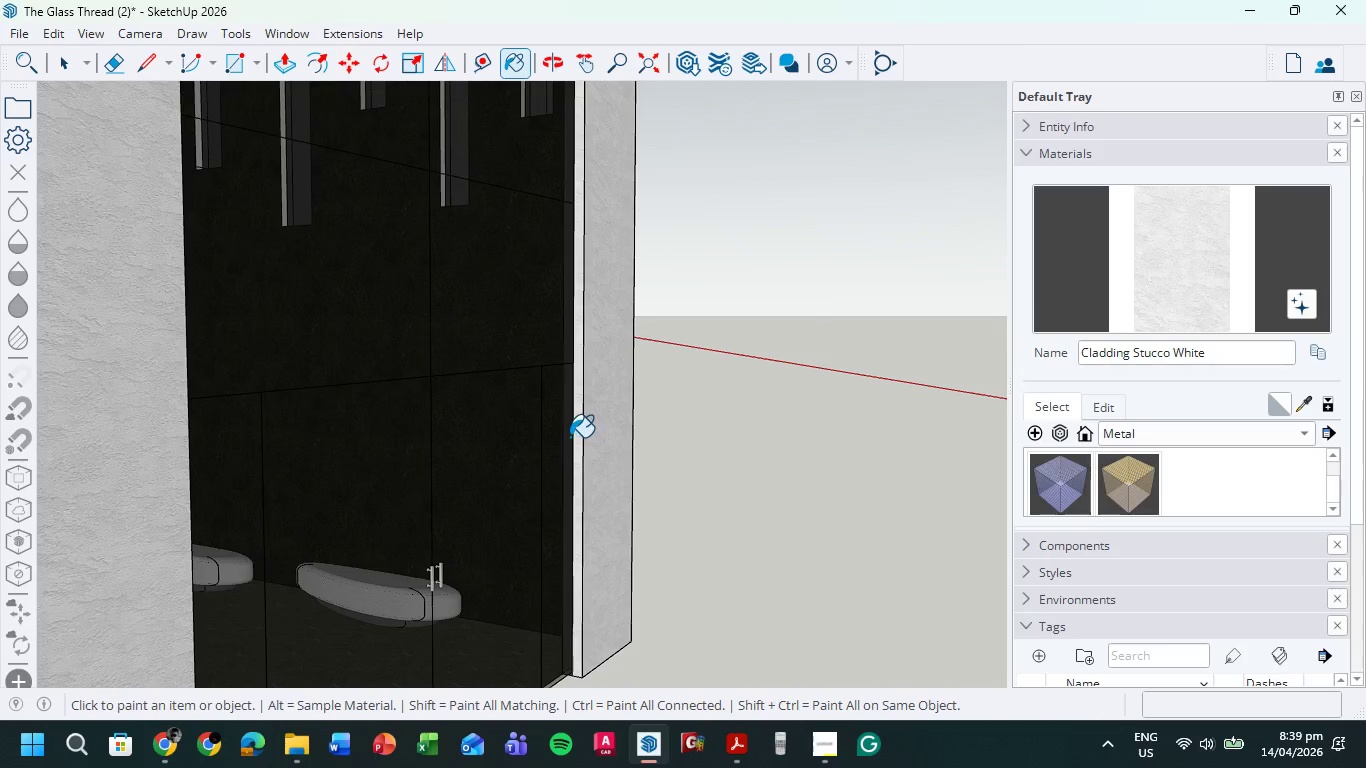 
scroll: coordinate [556, 472], scroll_direction: up, amount: 19.0
 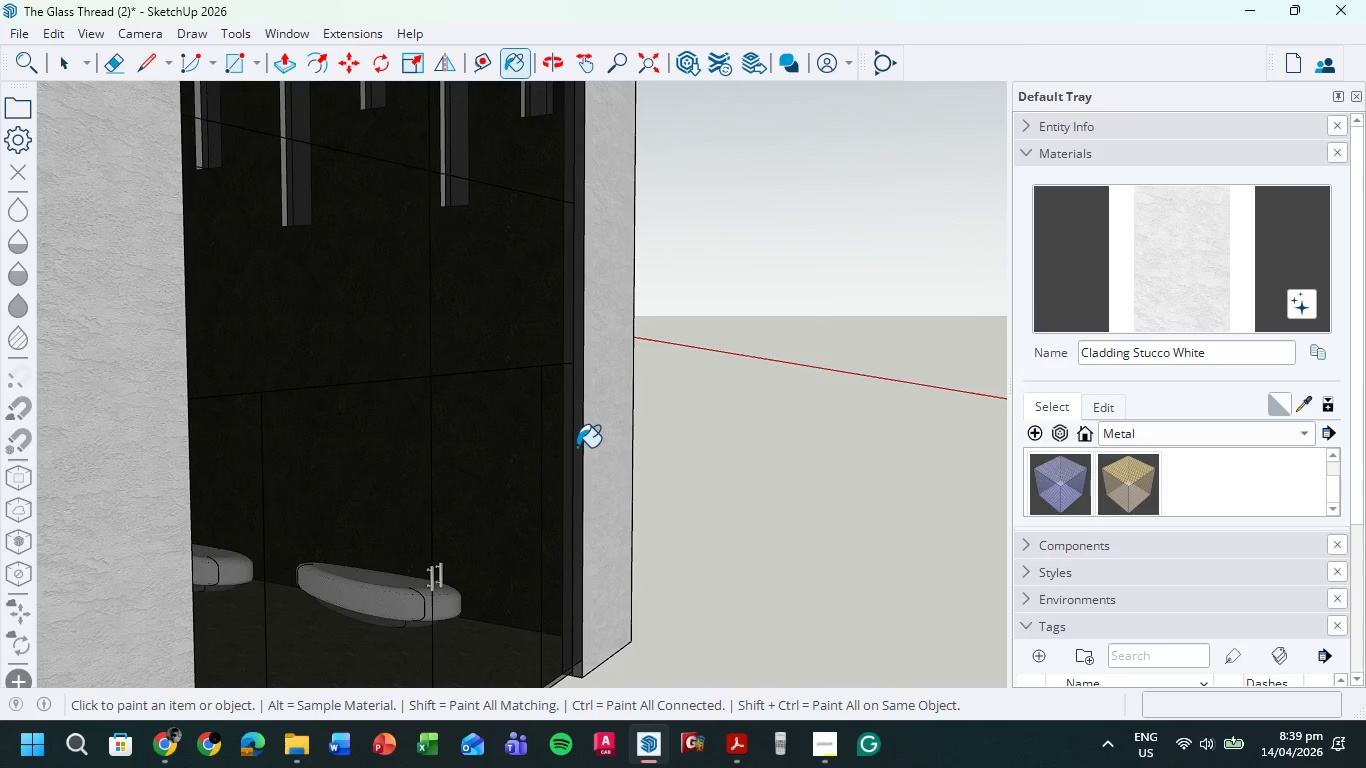 
left_click([649, 398])
 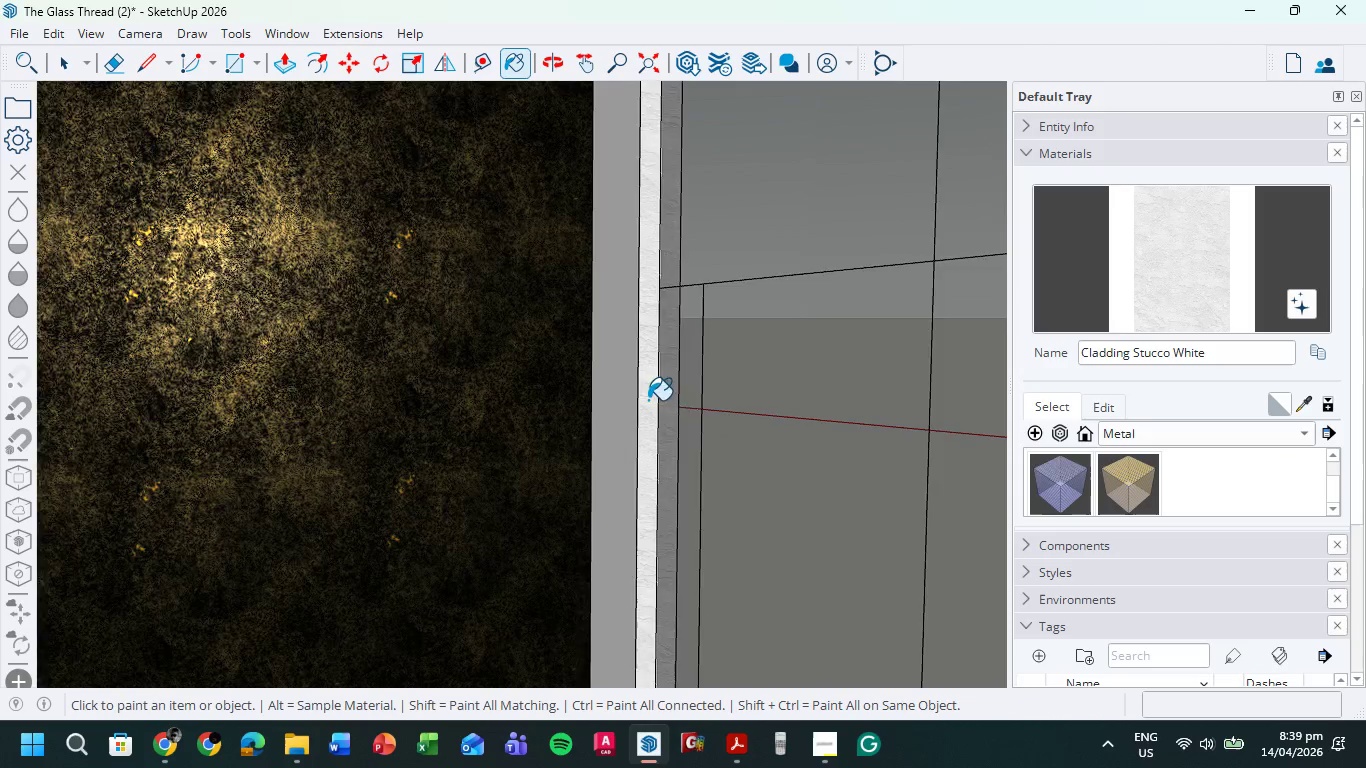 
scroll: coordinate [479, 439], scroll_direction: up, amount: 7.0
 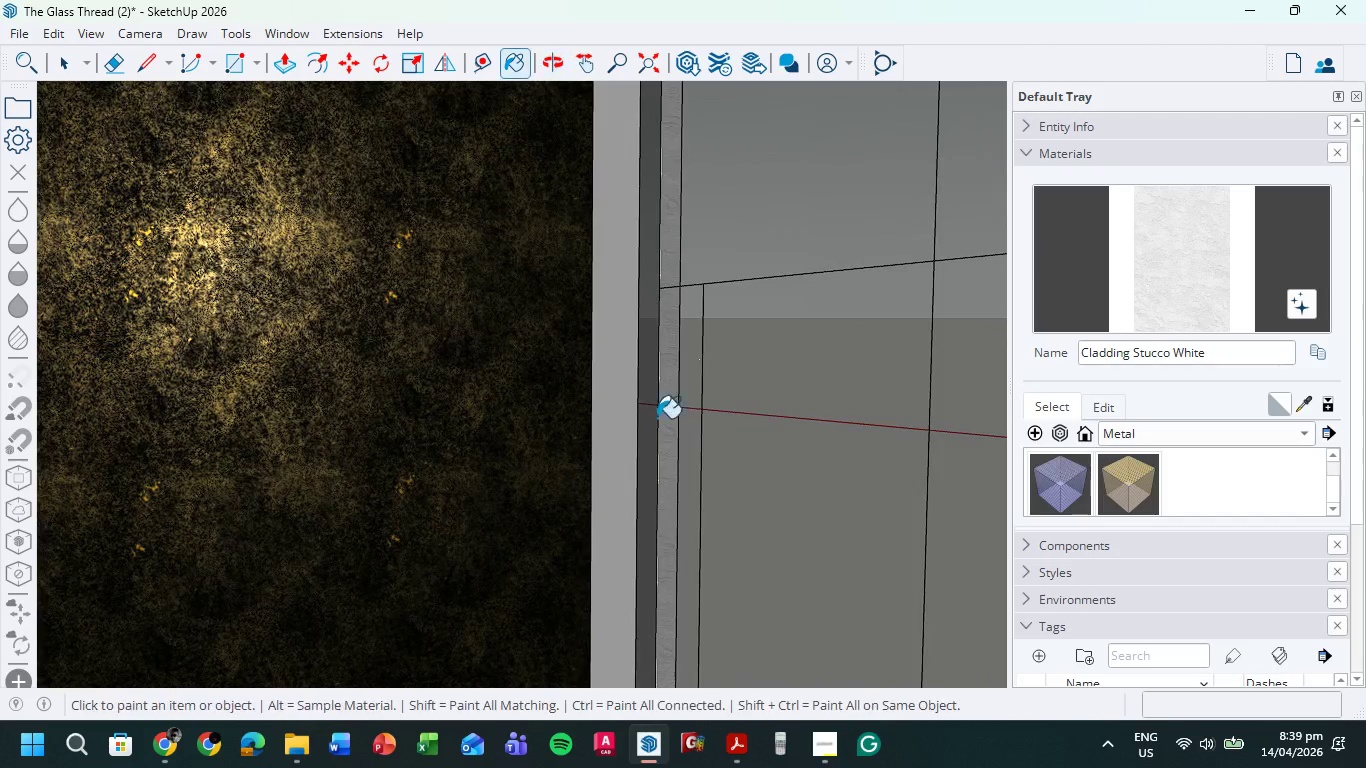 
left_click([648, 61])
 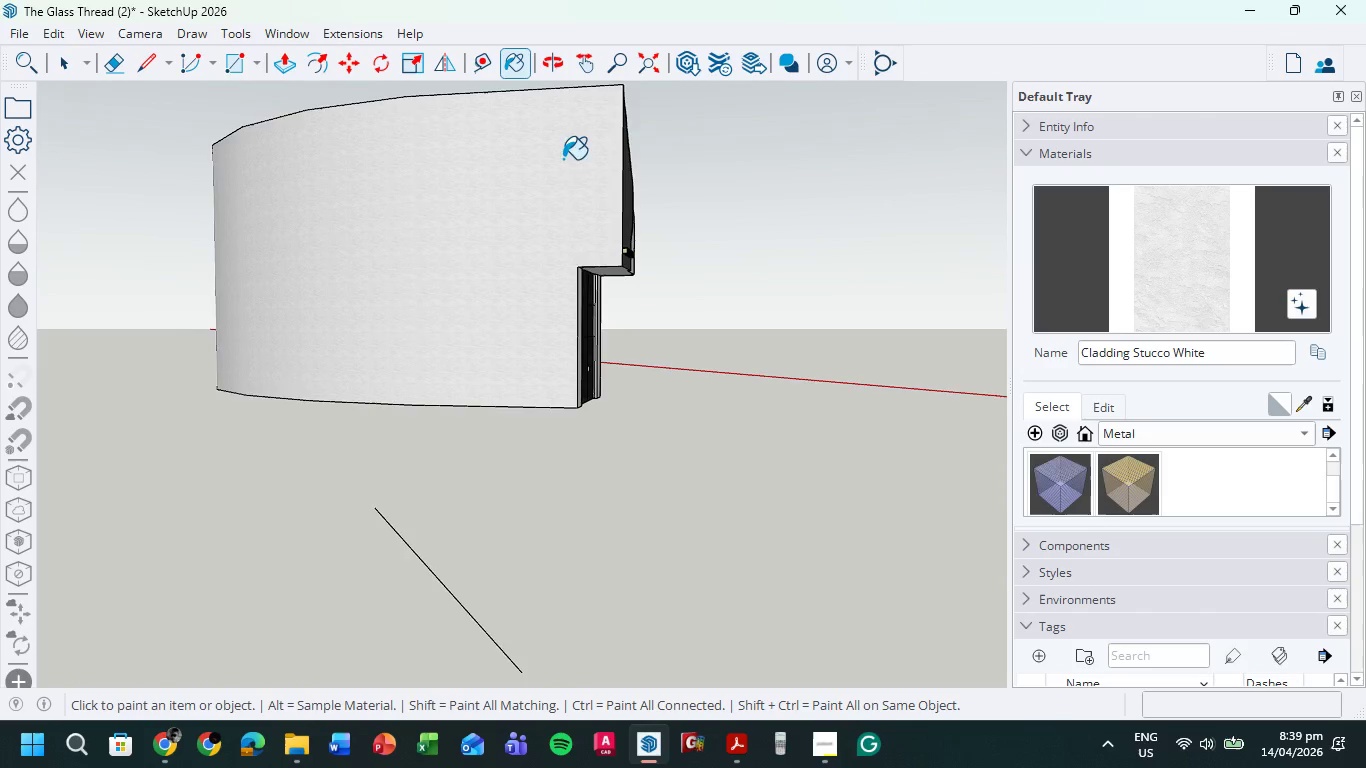 
scroll: coordinate [652, 417], scroll_direction: down, amount: 4.0
 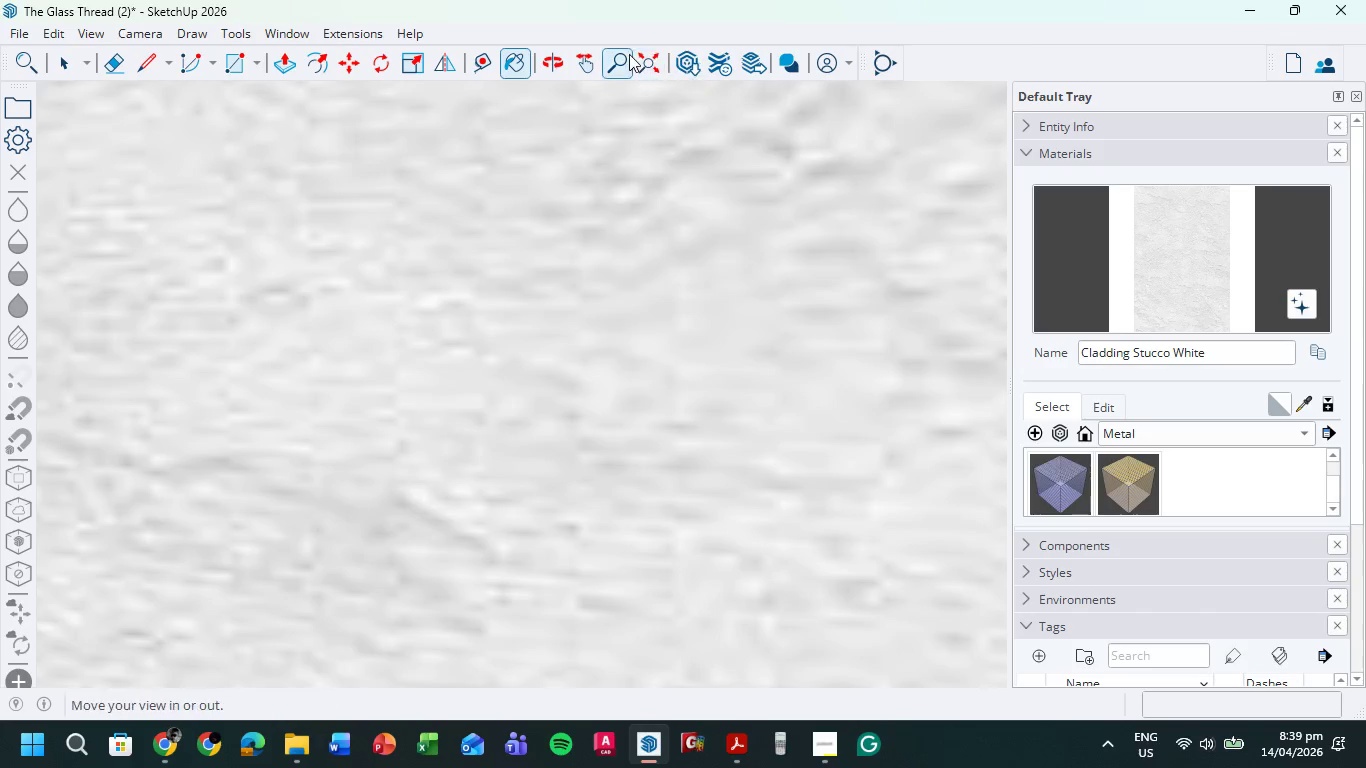 
left_click([53, 64])
 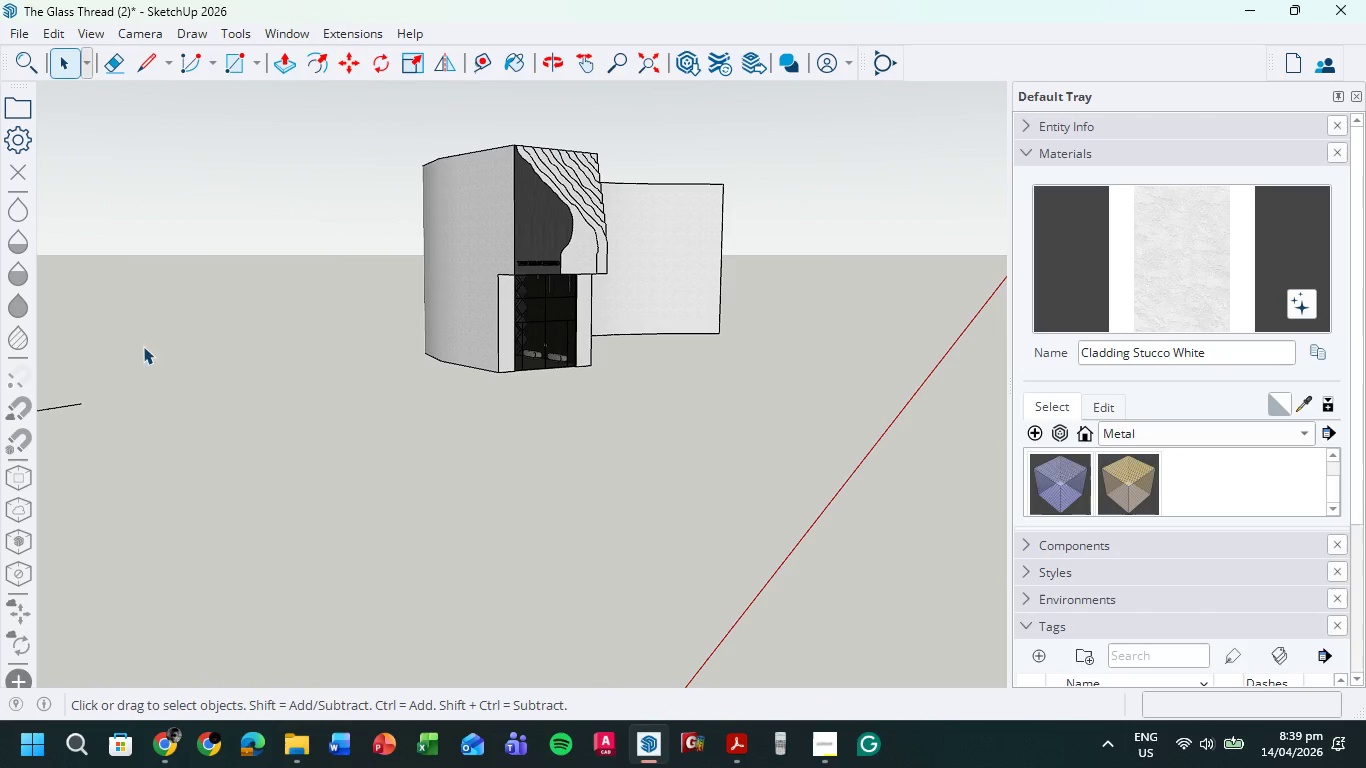 
left_click_drag(start_coordinate=[143, 346], to_coordinate=[58, 468])
 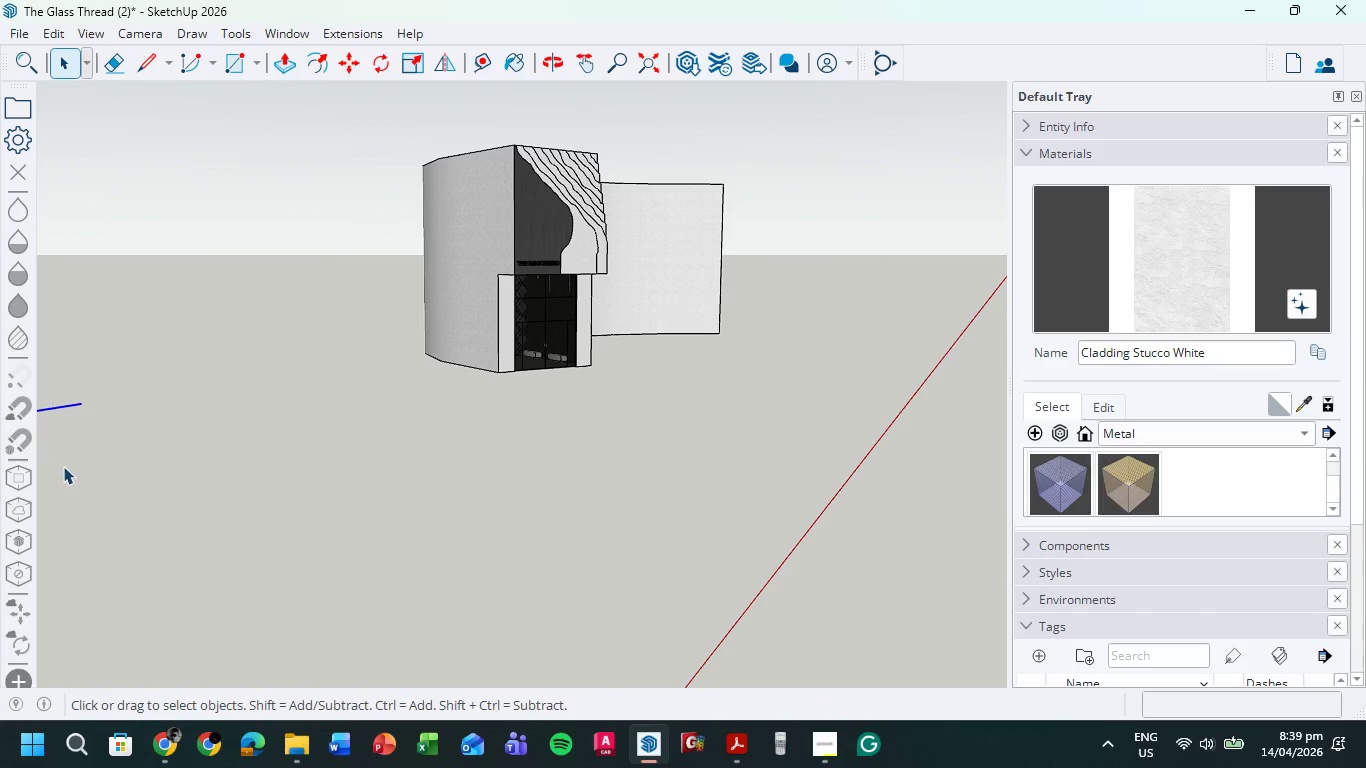 
scroll: coordinate [579, 303], scroll_direction: down, amount: 4.0
 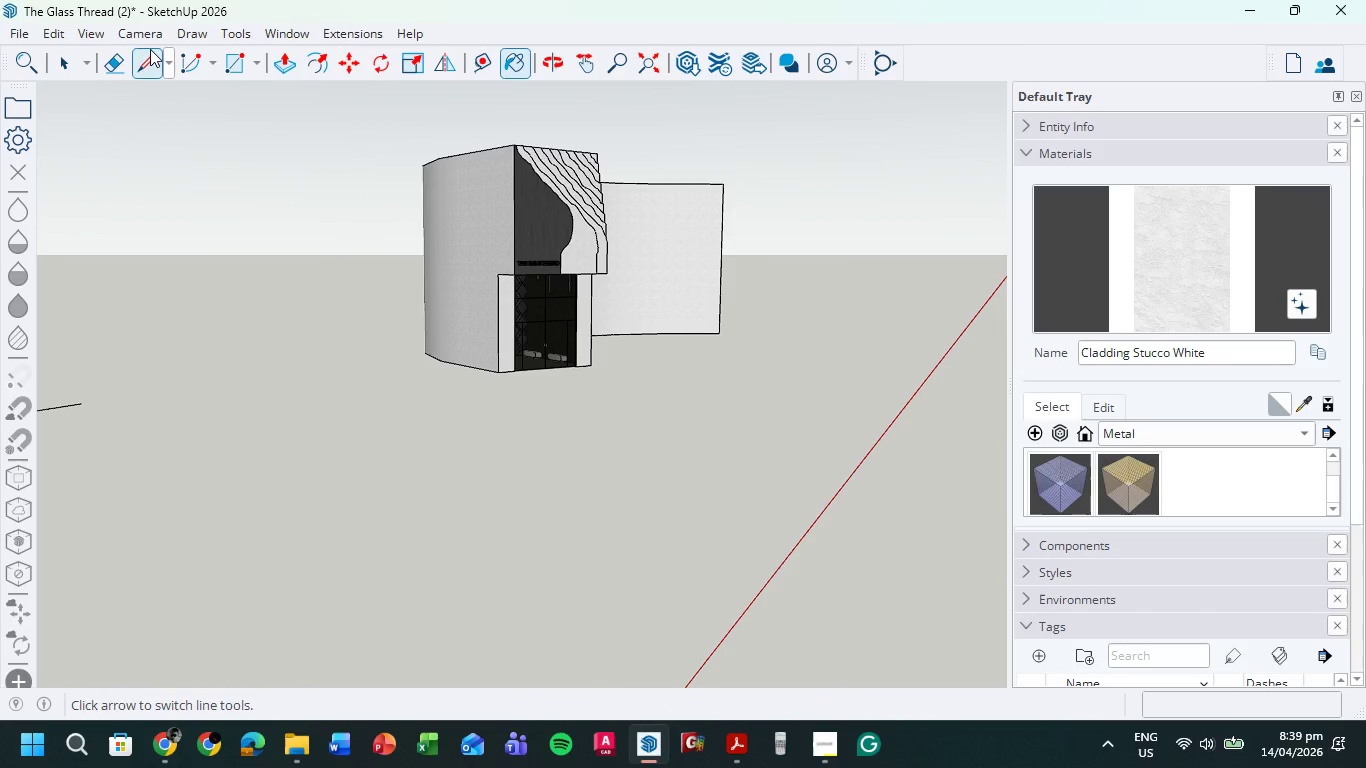 
key(Delete)
 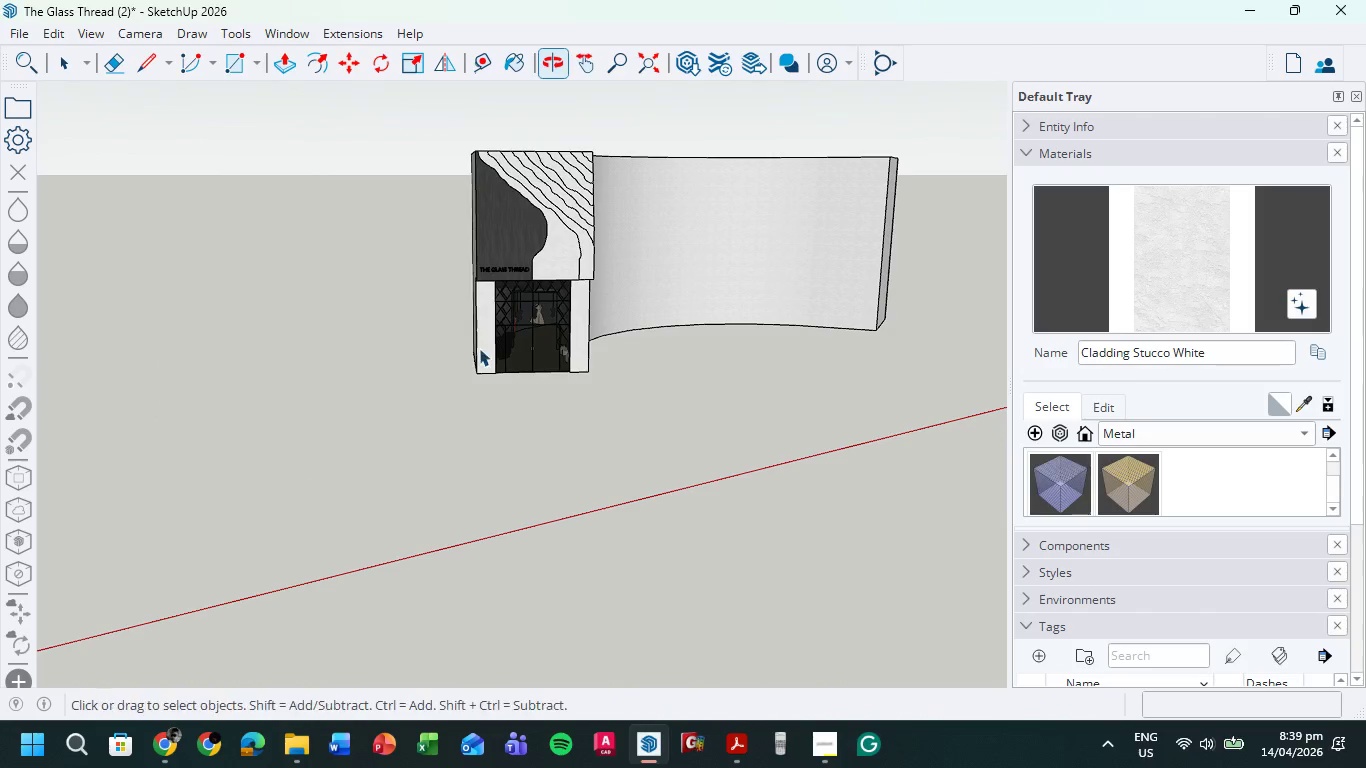 
scroll: coordinate [264, 443], scroll_direction: up, amount: 38.0
 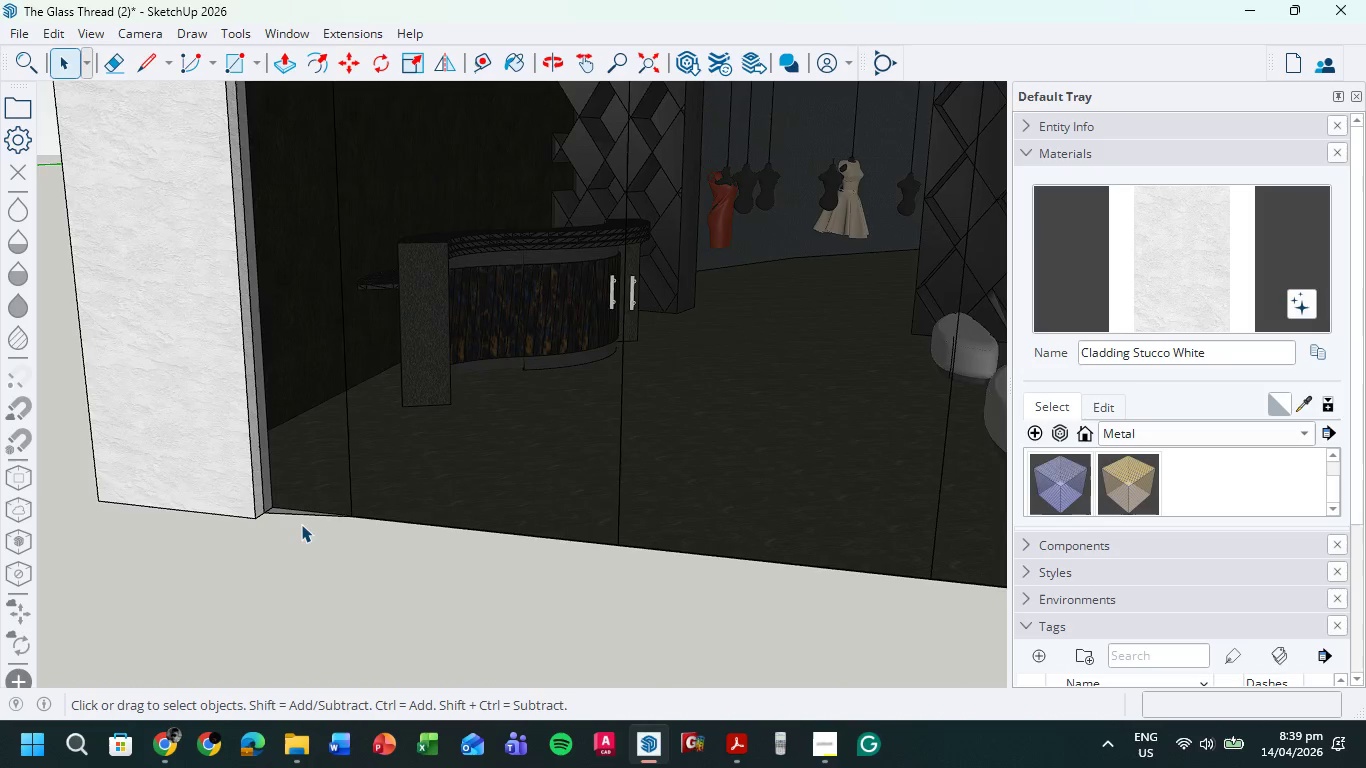 
key(L)
 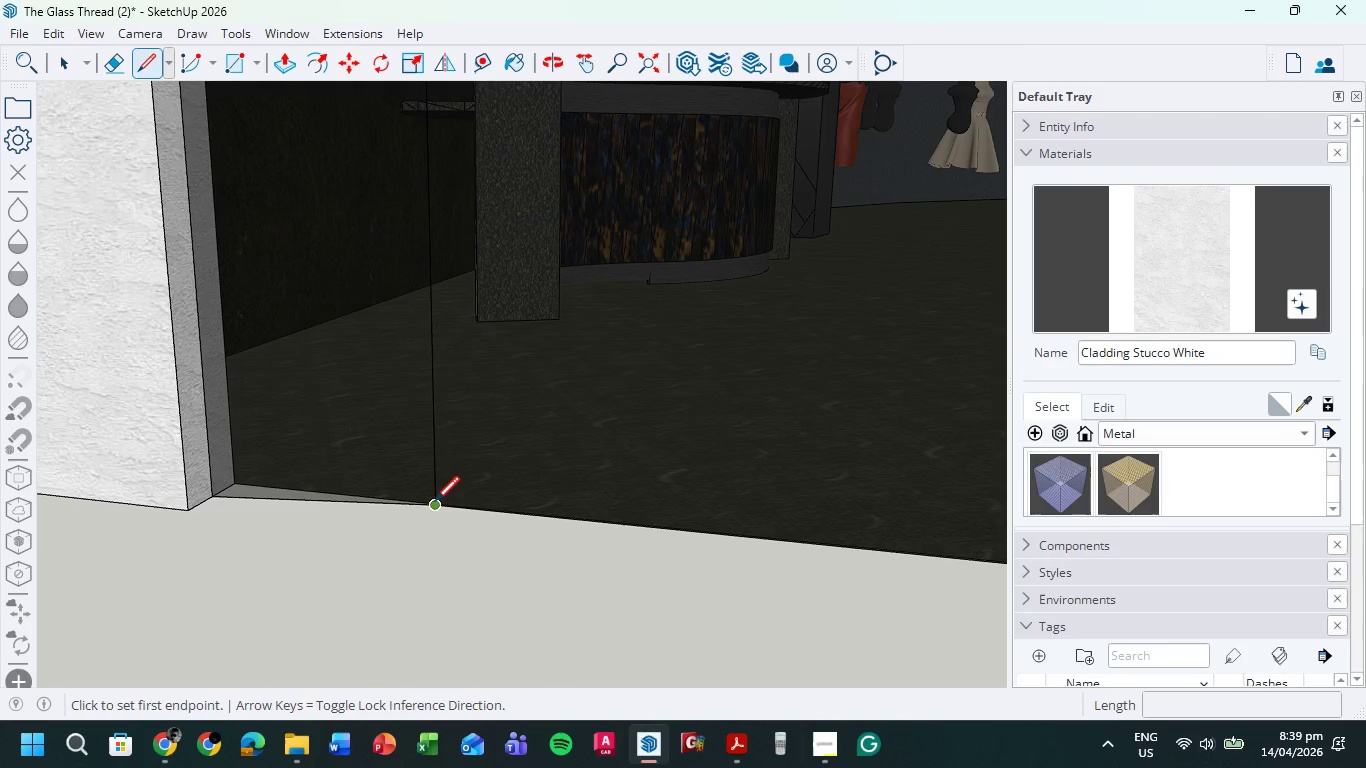 
left_click([435, 503])
 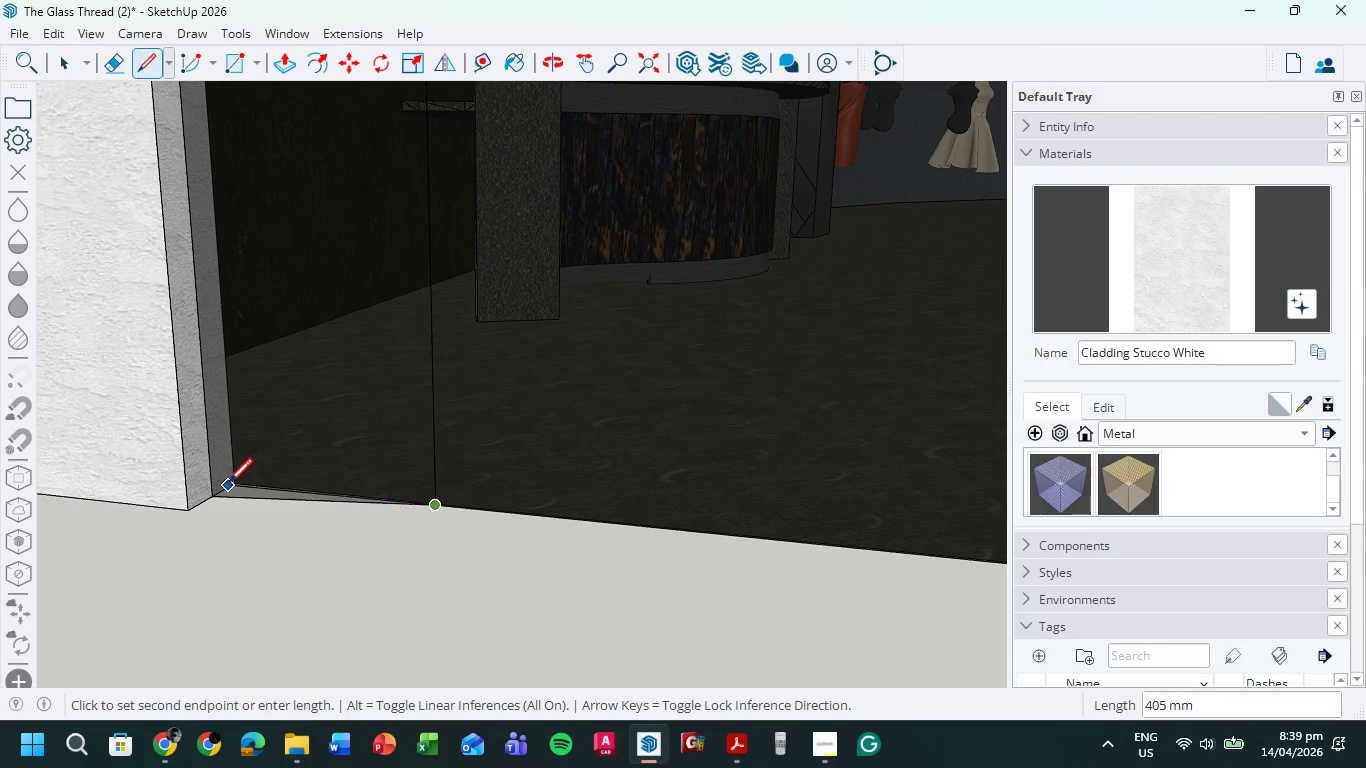 
scroll: coordinate [227, 485], scroll_direction: up, amount: 23.0
 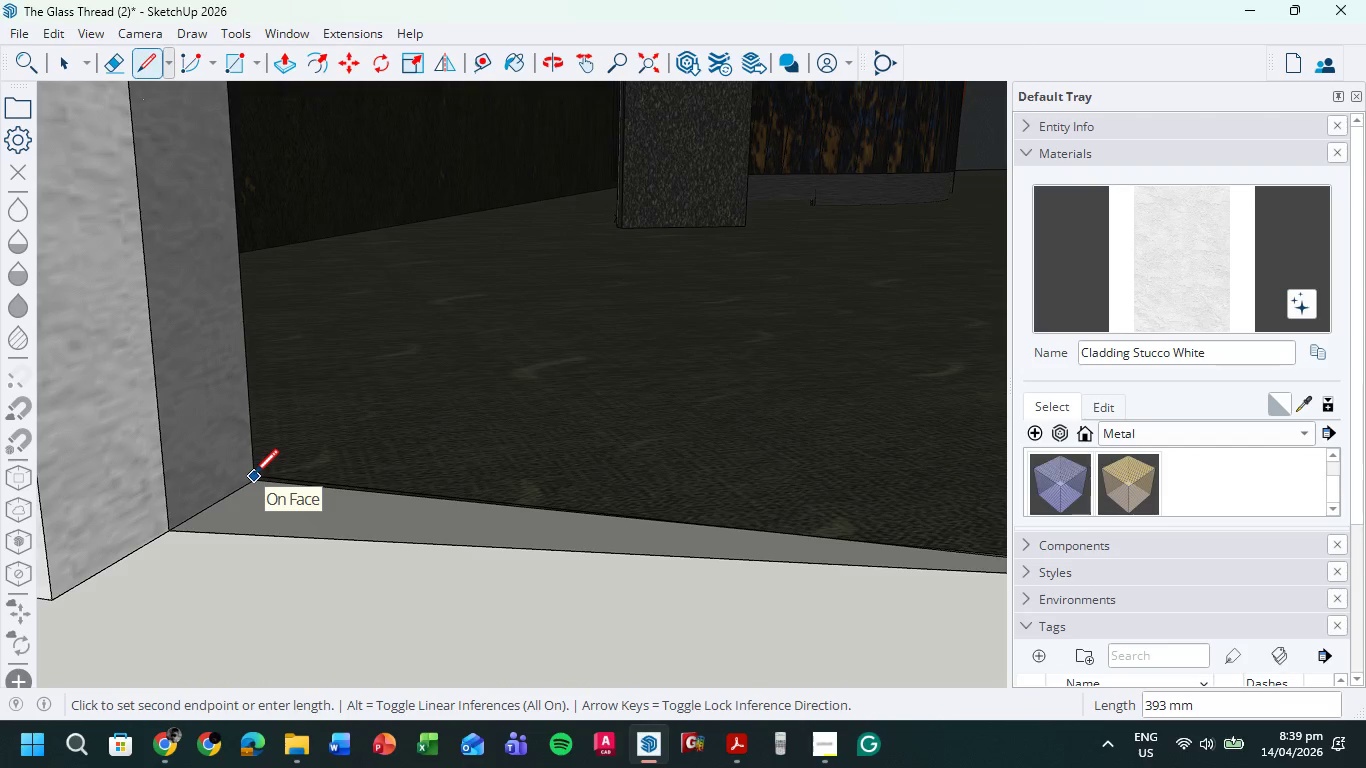 
key(Escape)
 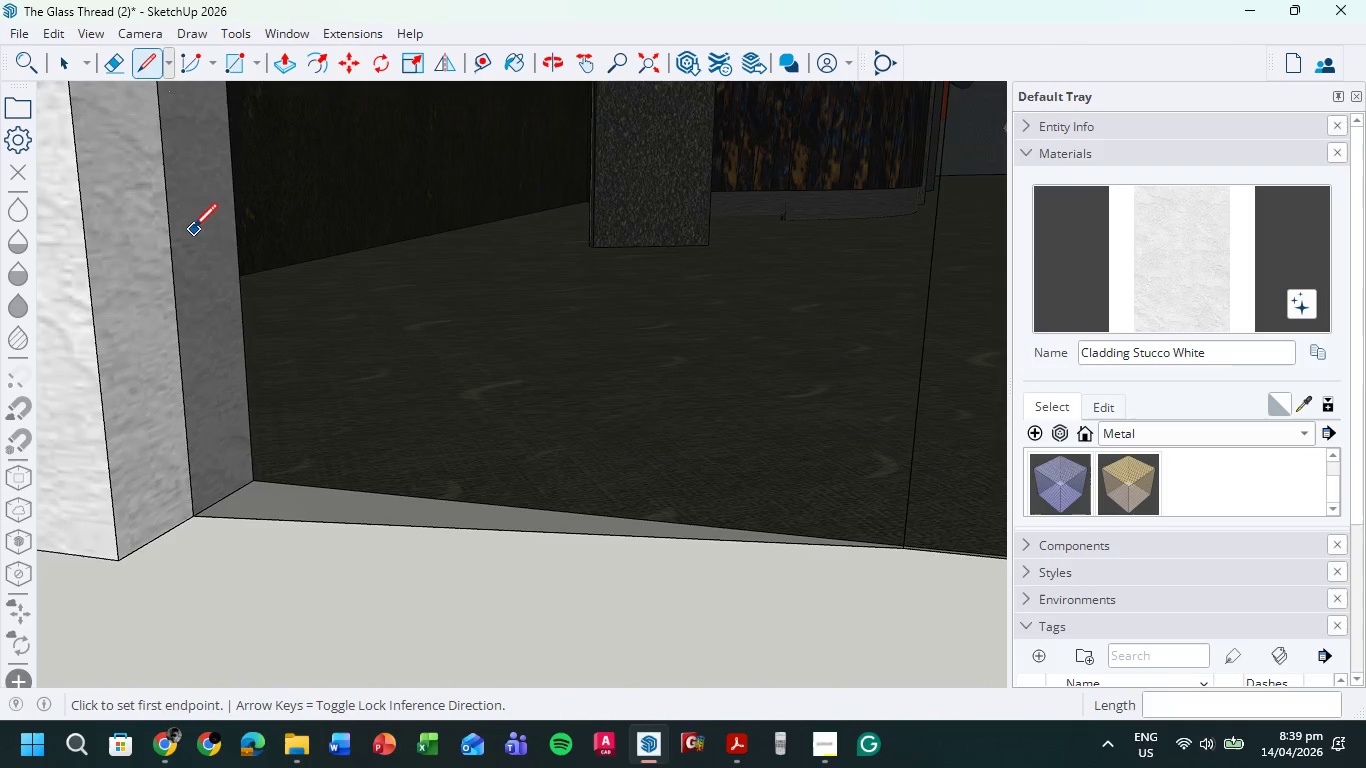 
scroll: coordinate [209, 450], scroll_direction: down, amount: 33.0
 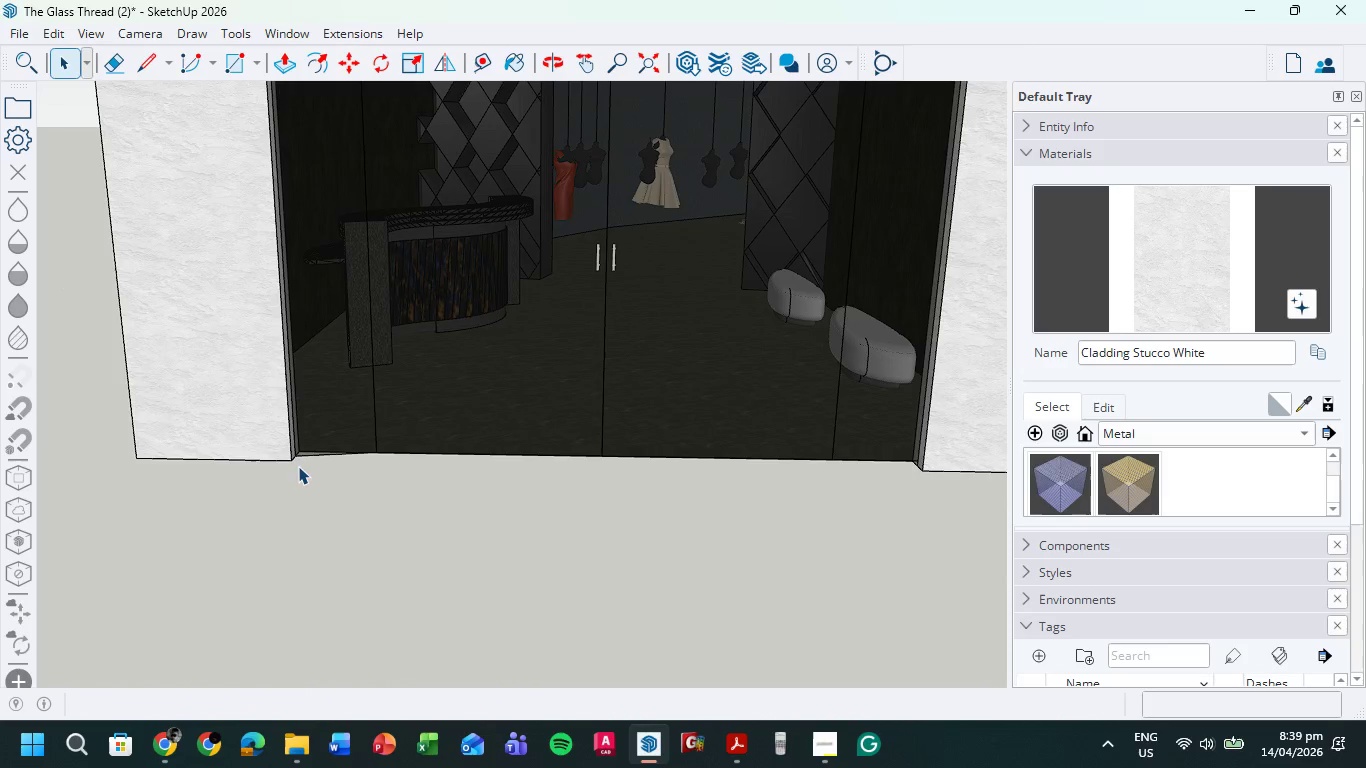 
scroll: coordinate [369, 441], scroll_direction: up, amount: 11.0
 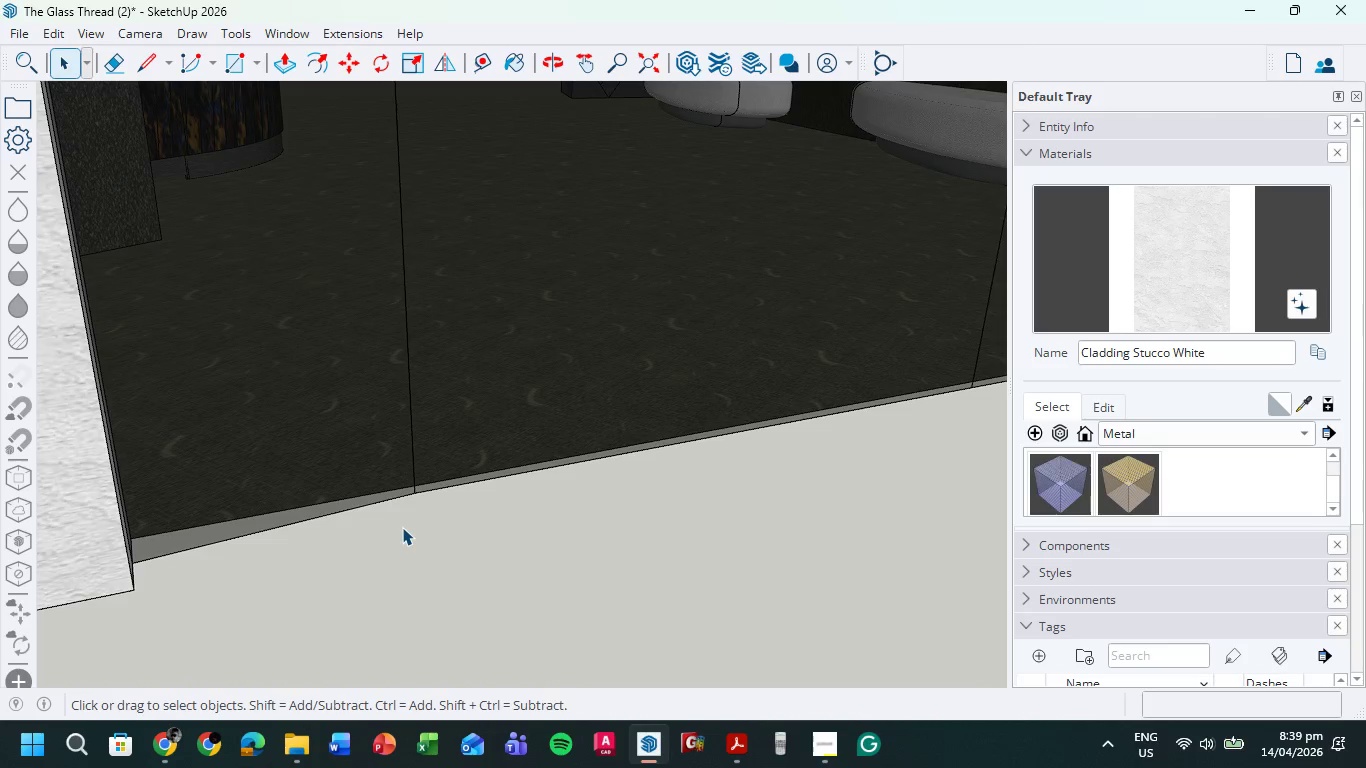 
key(L)
 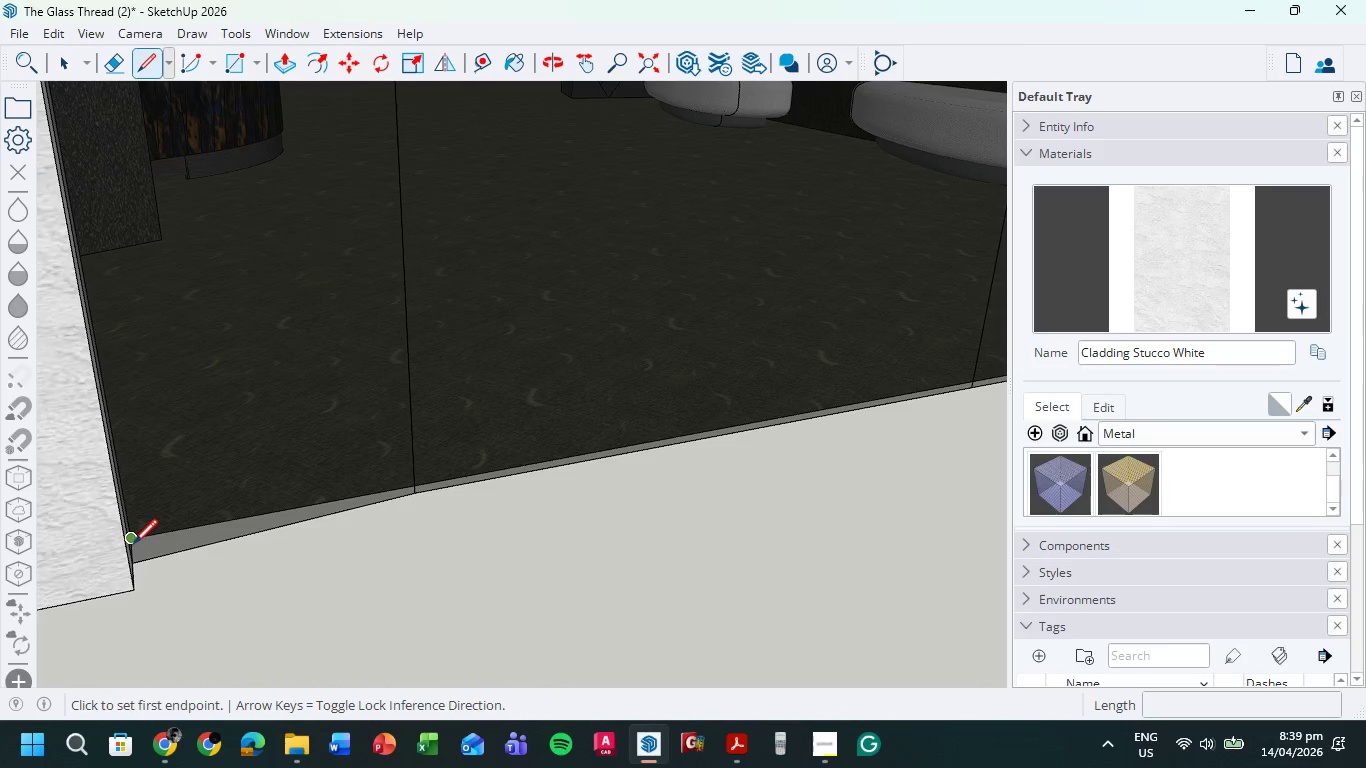 
left_click_drag(start_coordinate=[814, 419], to_coordinate=[777, 421])
 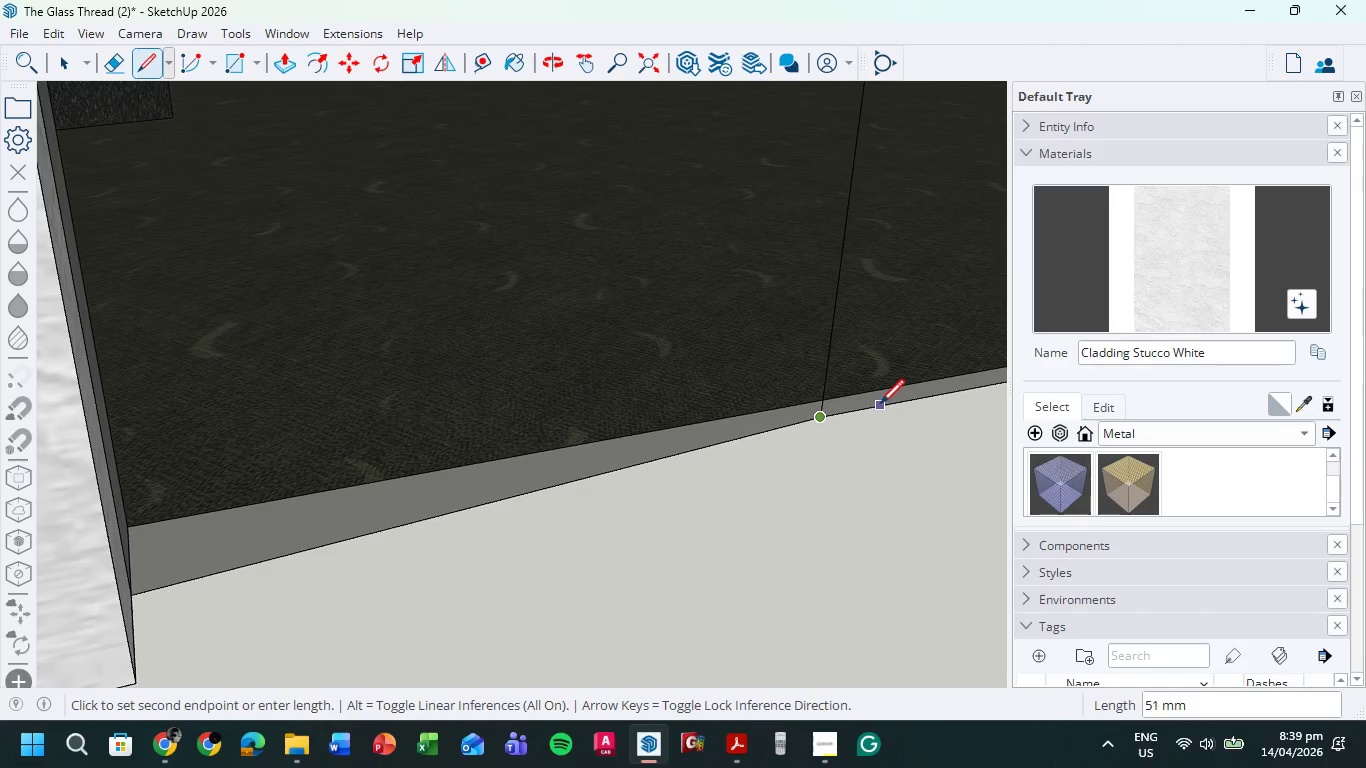 
scroll: coordinate [133, 546], scroll_direction: up, amount: 11.0
 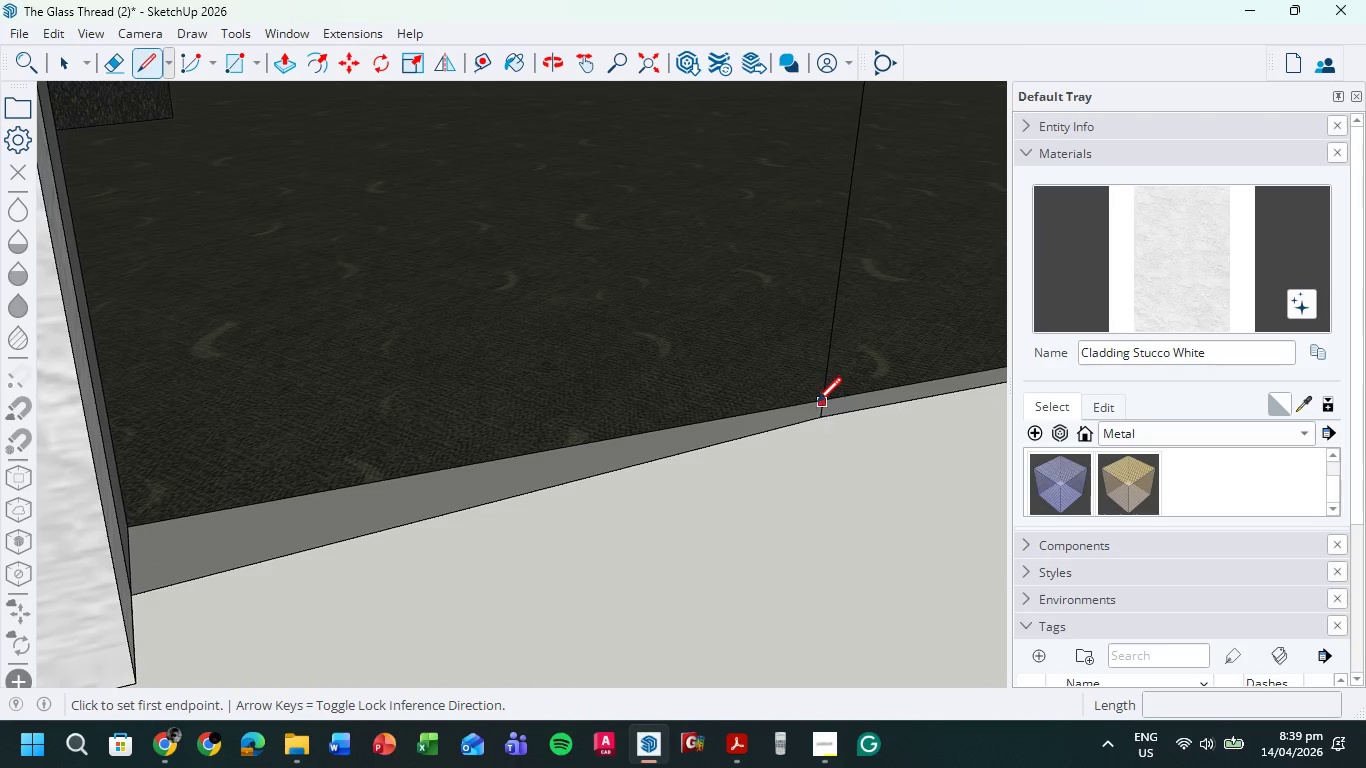 
hold_key(key=ShiftLeft, duration=8.42)
left_click([124, 548])
 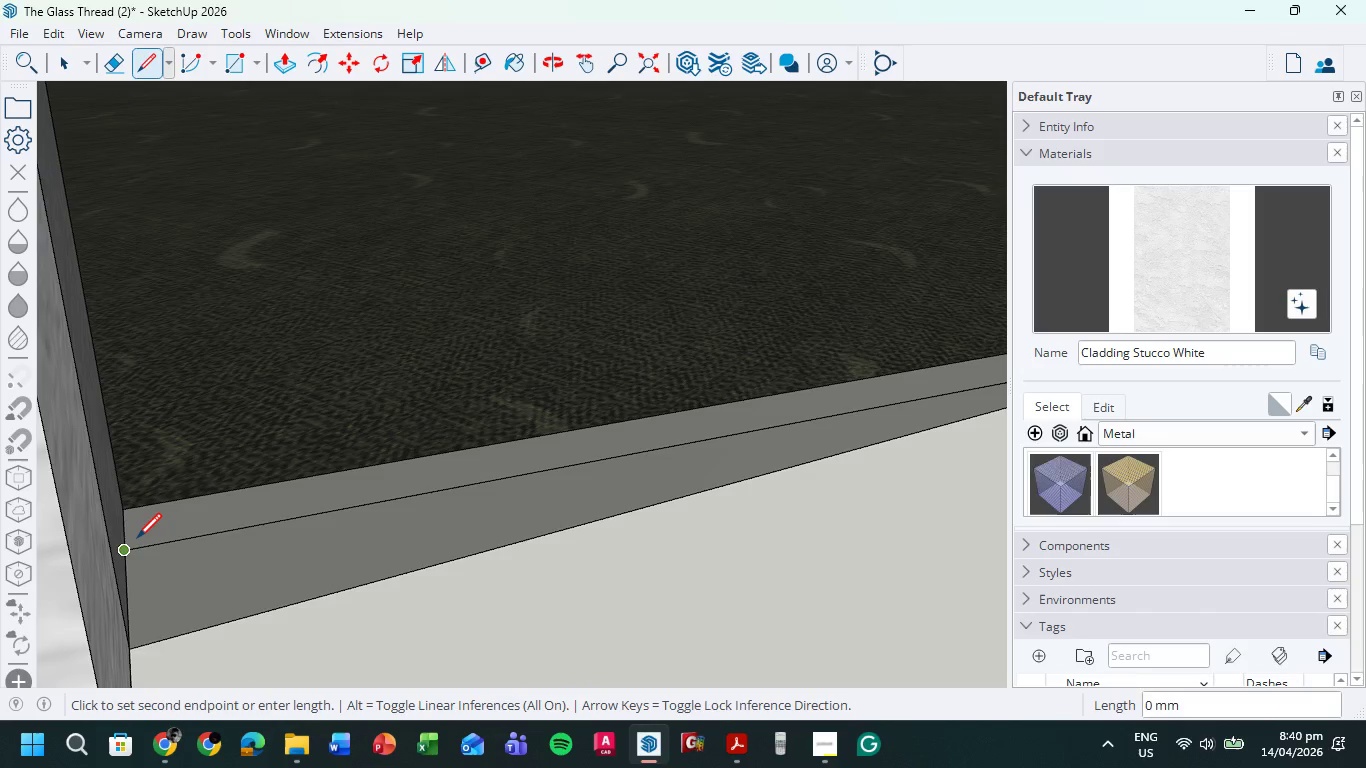 
left_click([126, 550])
 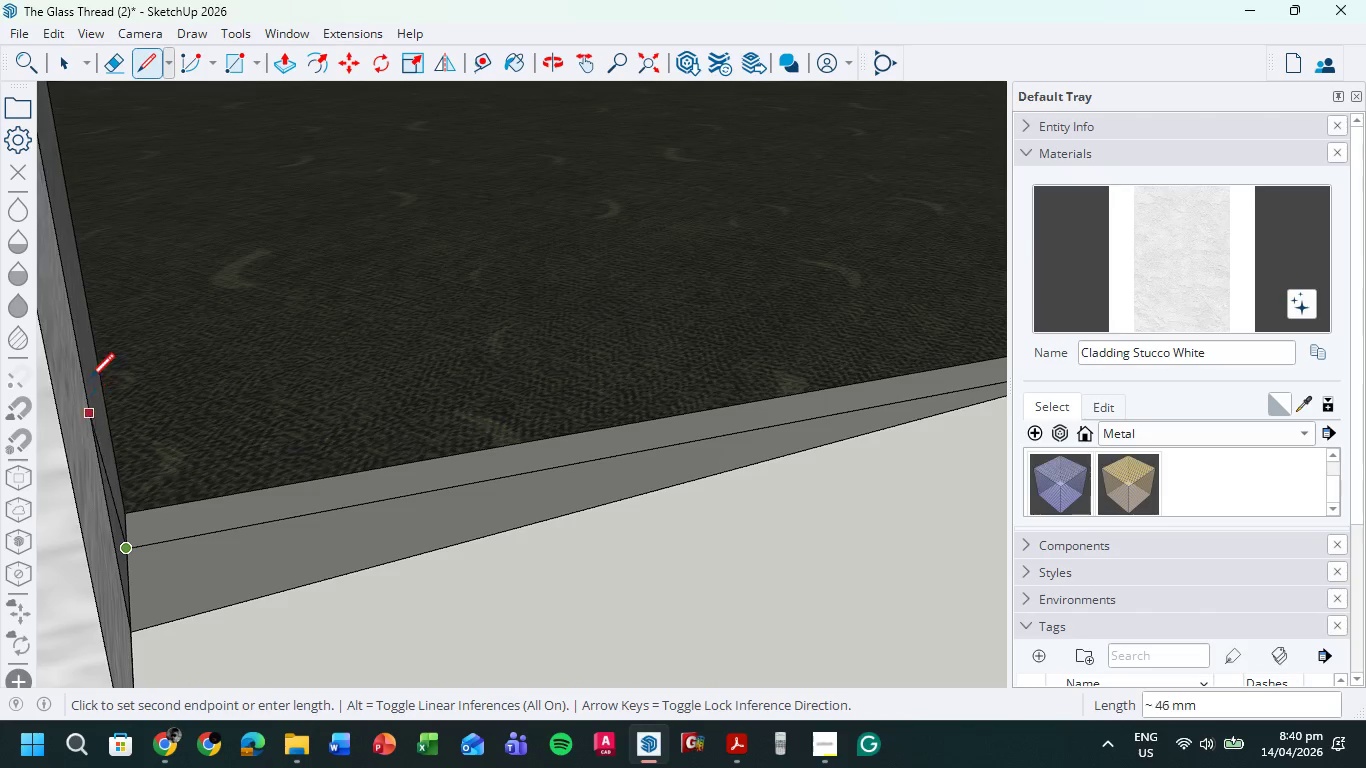 
scroll: coordinate [133, 547], scroll_direction: up, amount: 8.0
 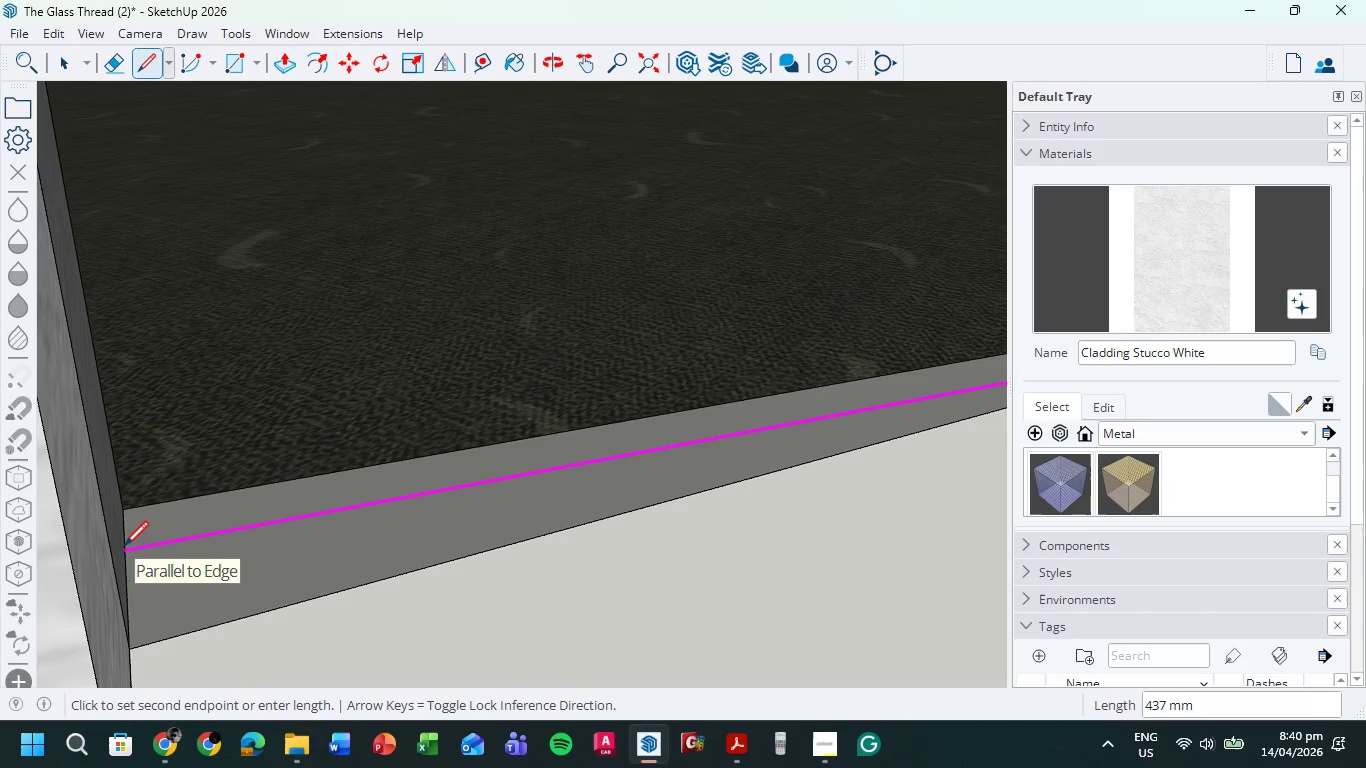 
hold_key(key=ShiftLeft, duration=0.58)
 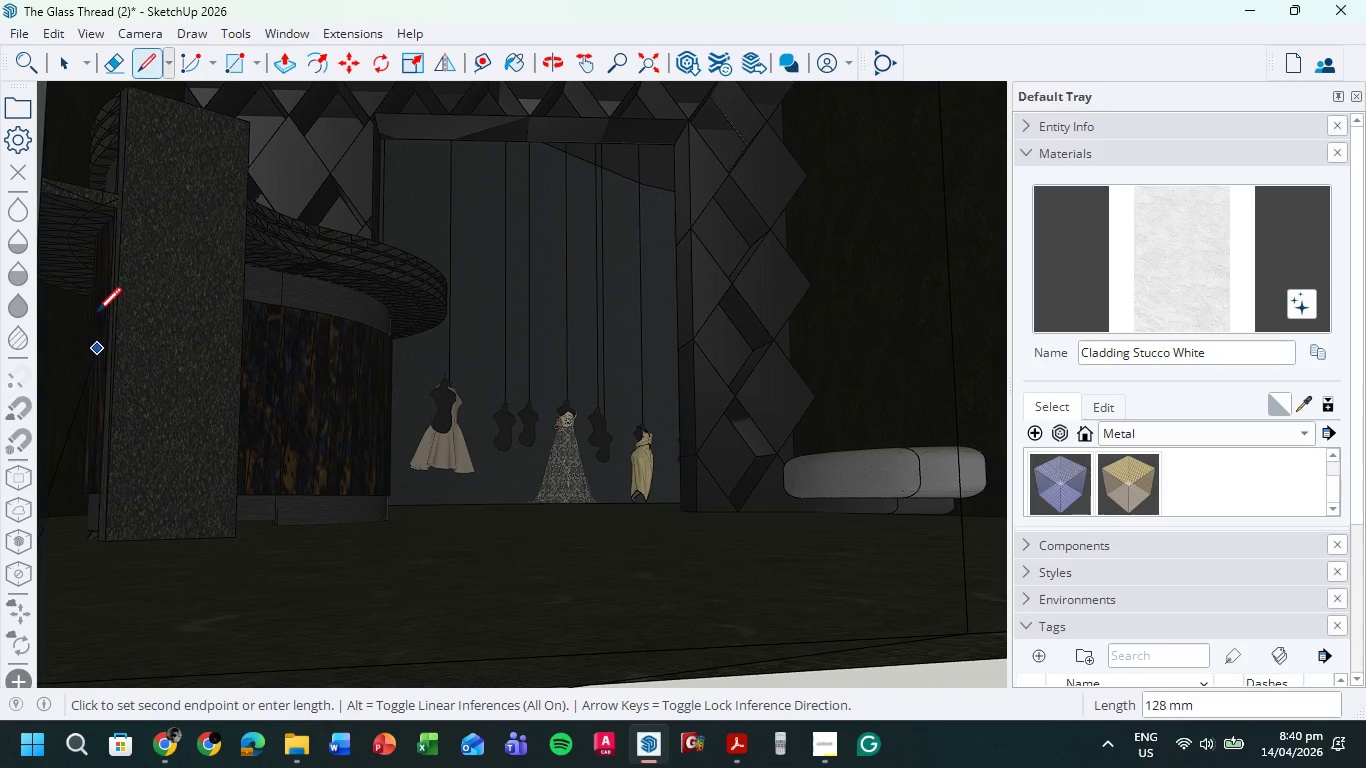 
scroll: coordinate [139, 540], scroll_direction: down, amount: 2.0
 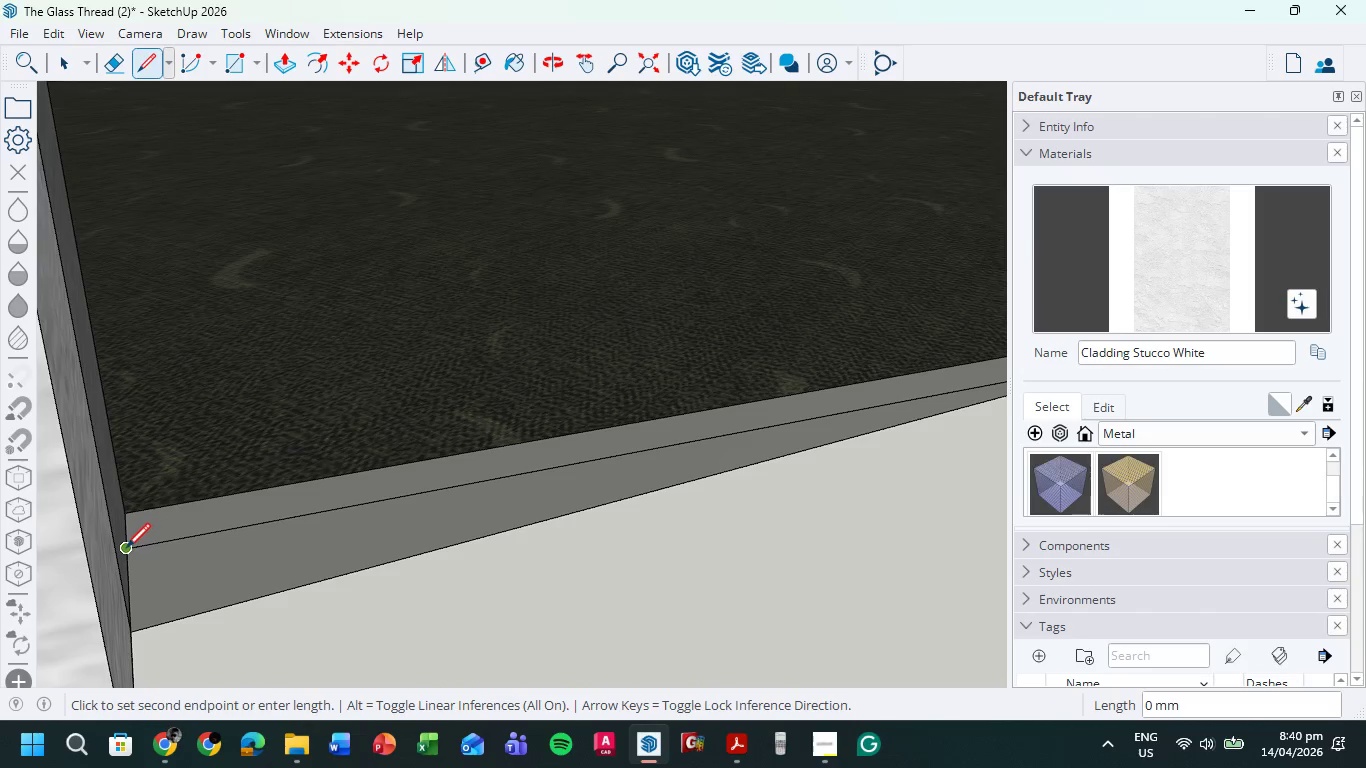 
hold_key(key=ShiftLeft, duration=0.52)
 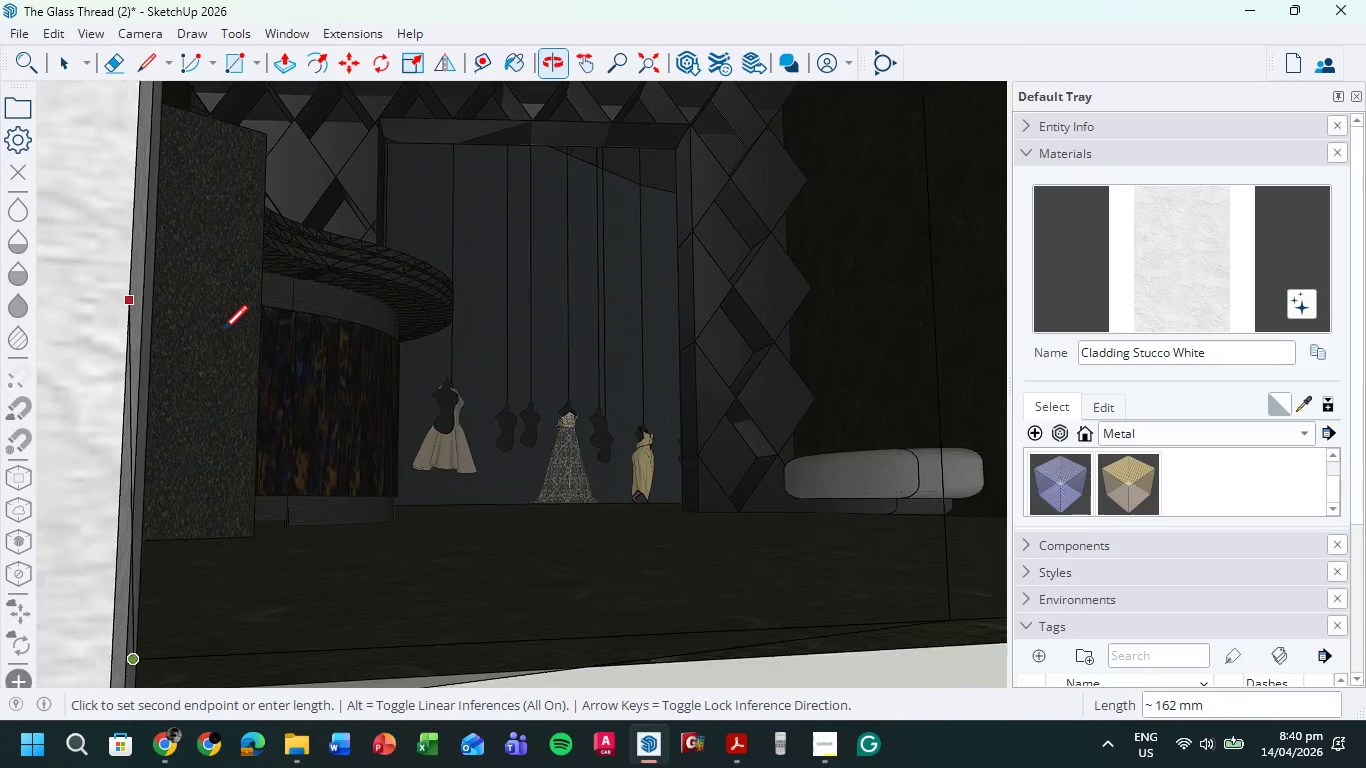 
scroll: coordinate [96, 358], scroll_direction: down, amount: 5.0
 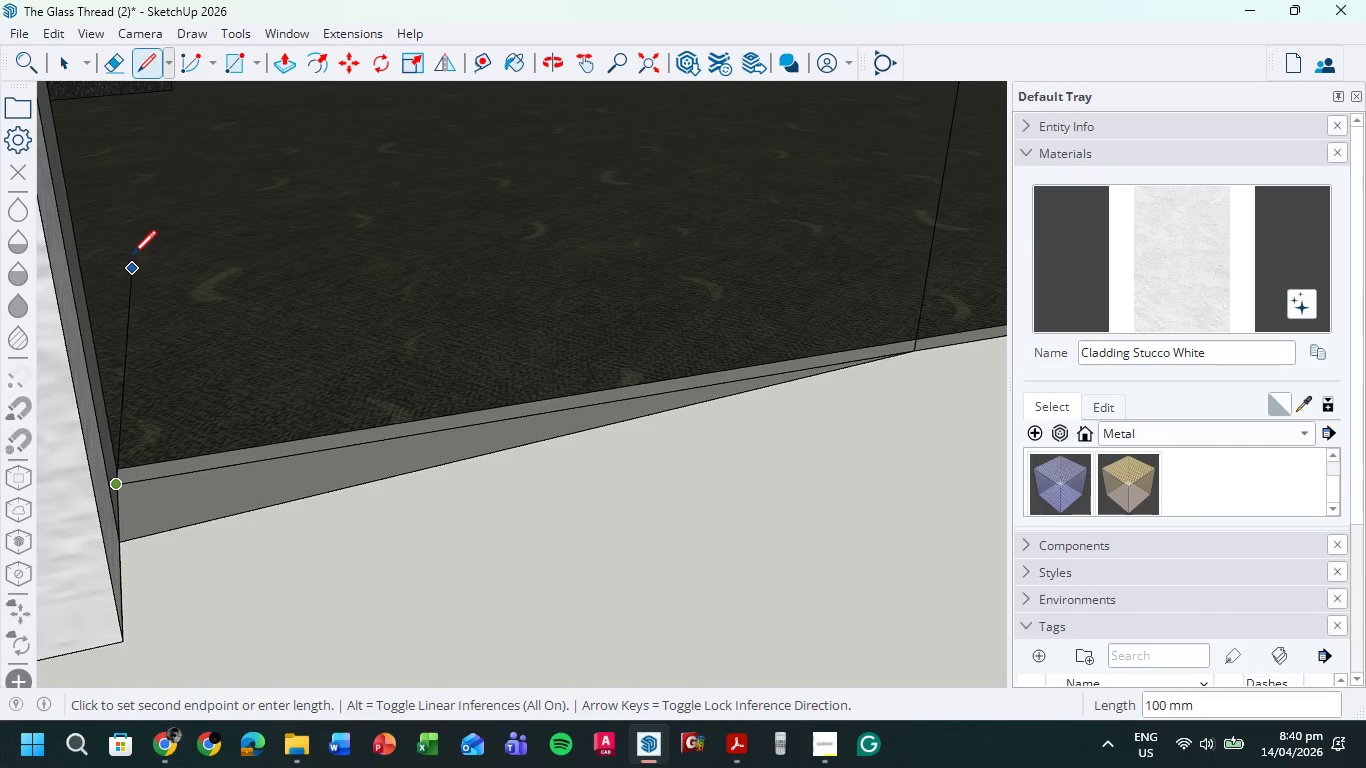 
hold_key(key=ShiftLeft, duration=0.72)
 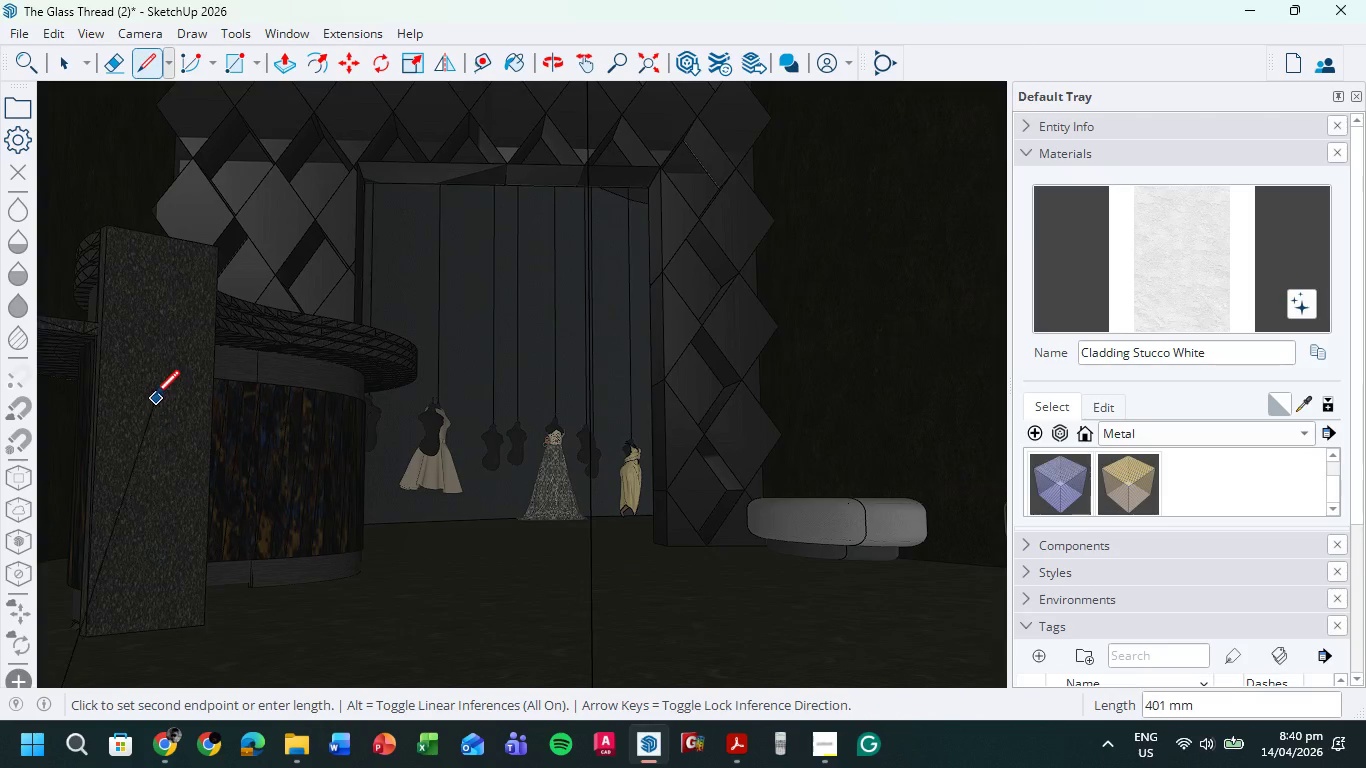 
hold_key(key=ShiftLeft, duration=0.84)
 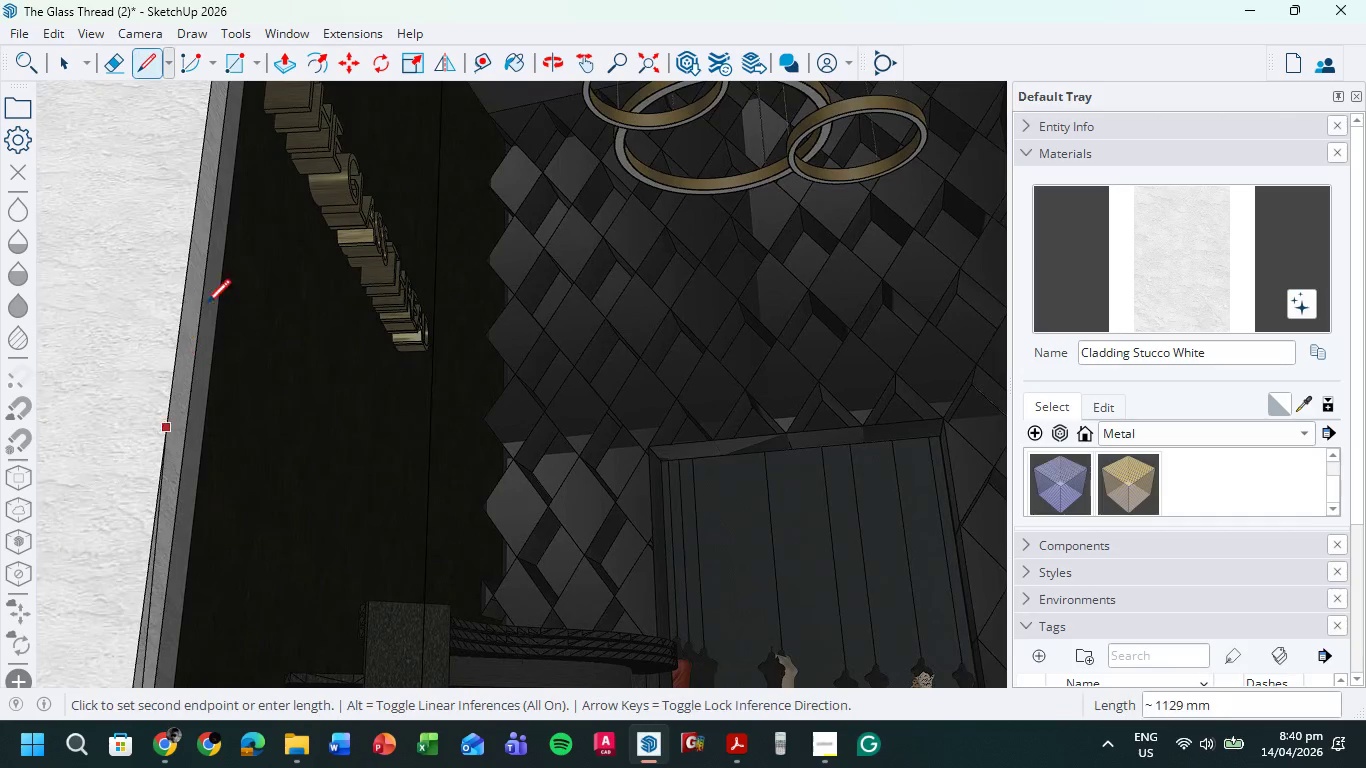 
scroll: coordinate [153, 276], scroll_direction: down, amount: 18.0
 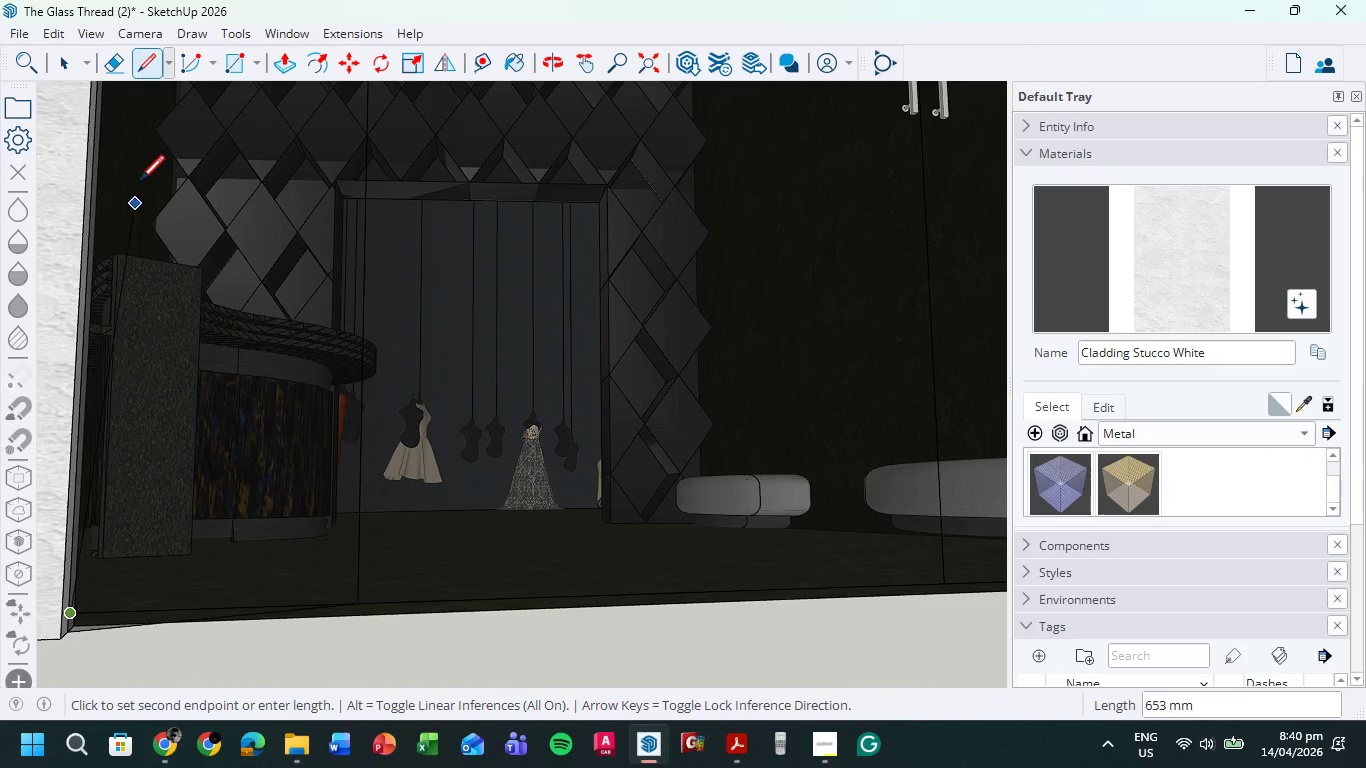 
hold_key(key=ShiftLeft, duration=0.77)
 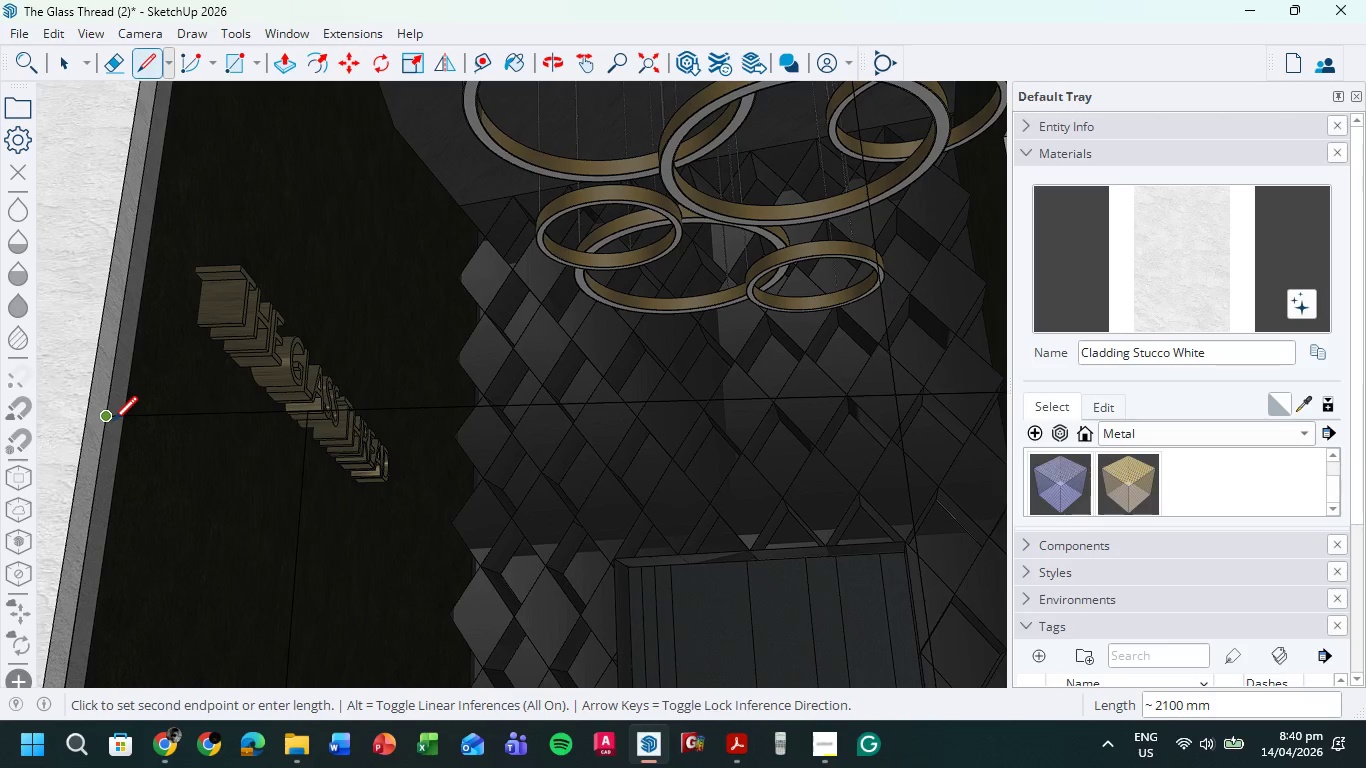 
left_click([111, 421])
 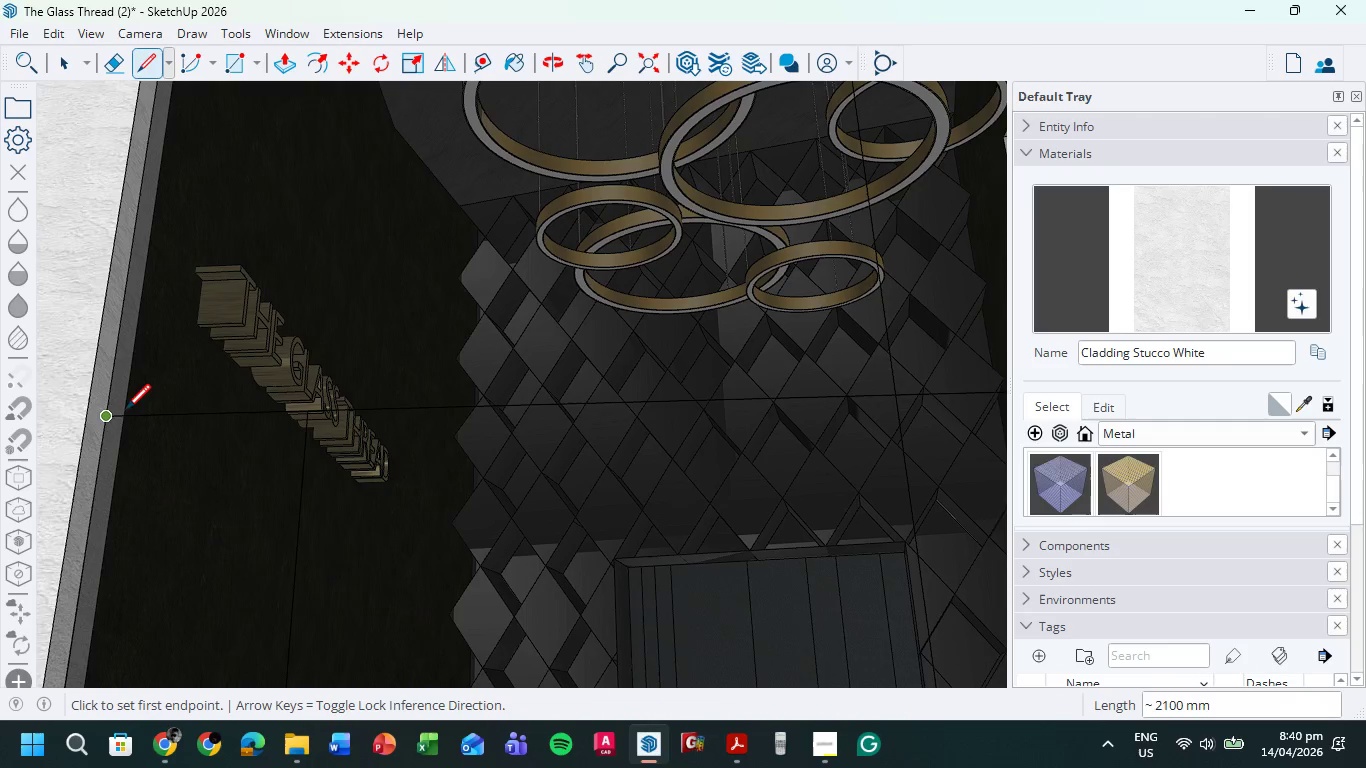 
hold_key(key=ShiftLeft, duration=0.58)
 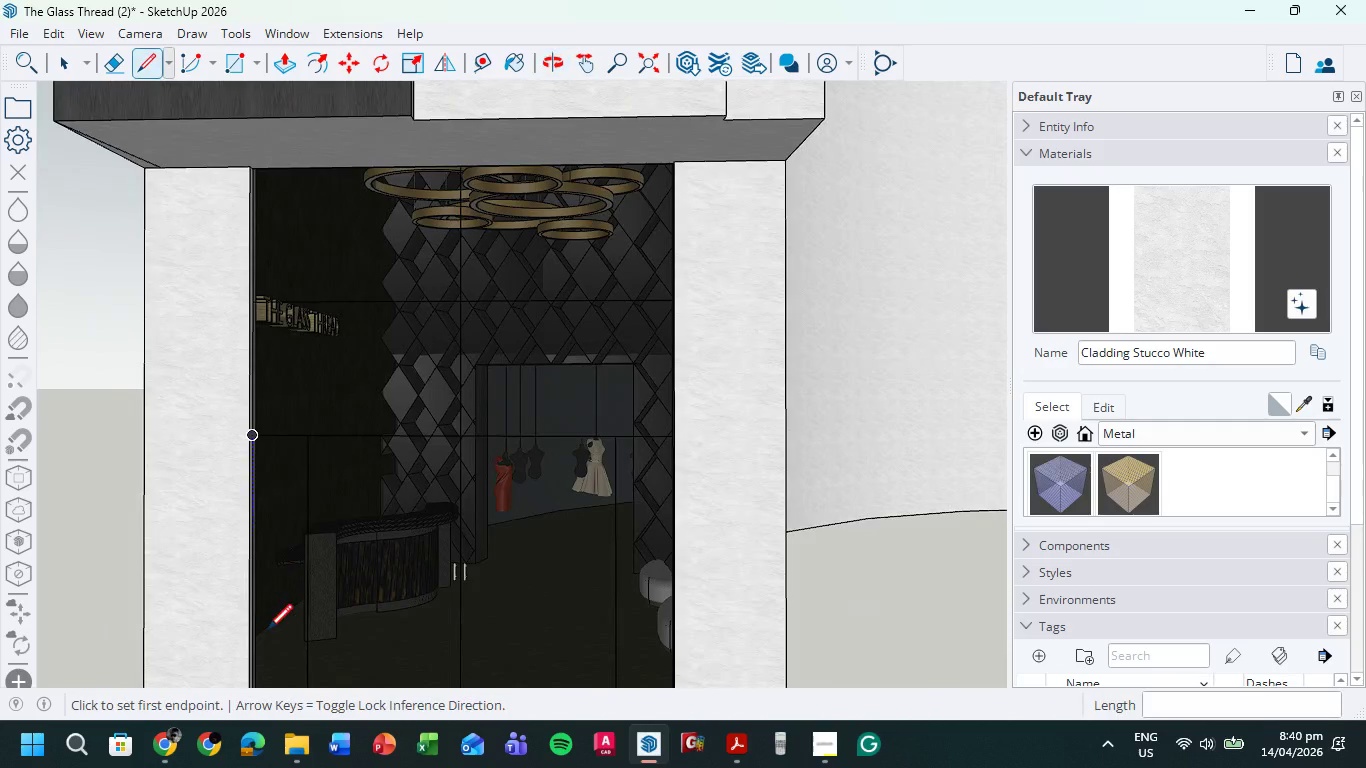 
hold_key(key=ShiftLeft, duration=0.55)
 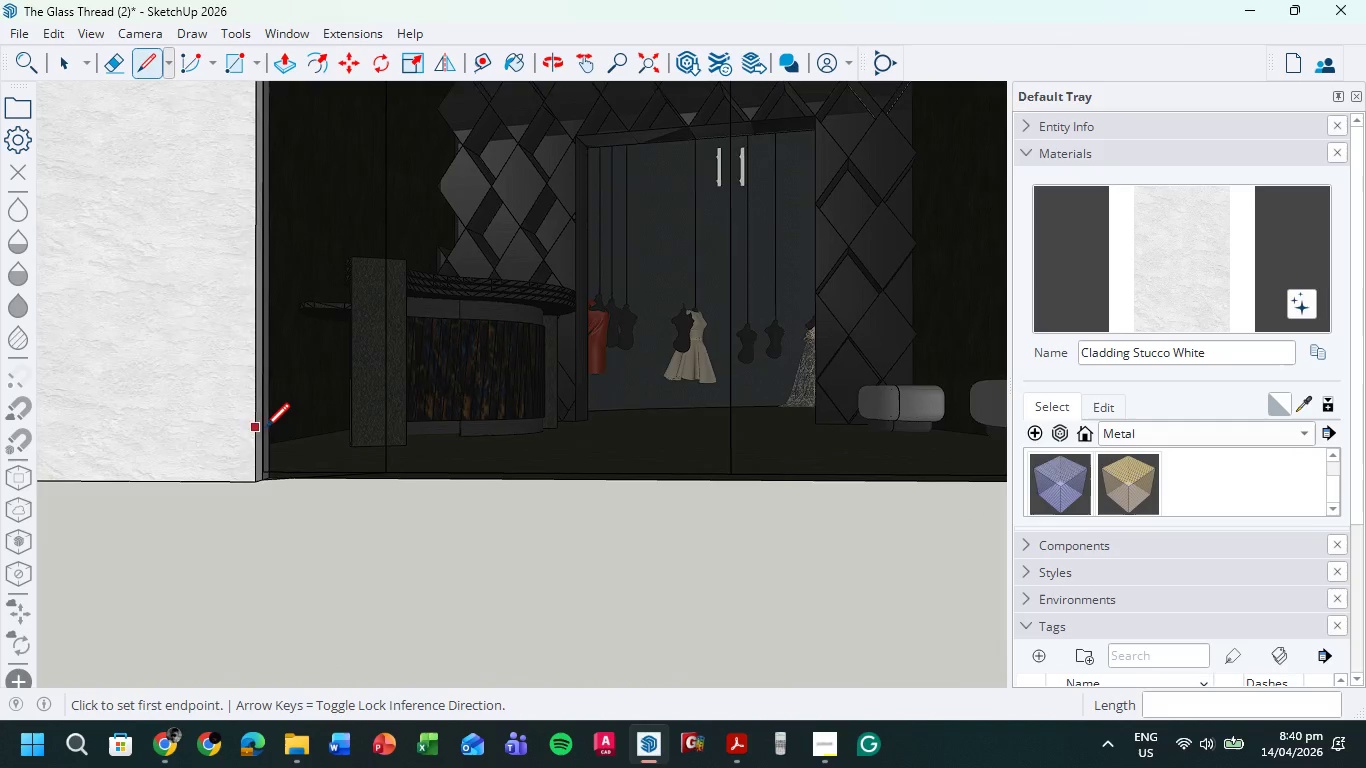 
scroll: coordinate [231, 555], scroll_direction: down, amount: 21.0
 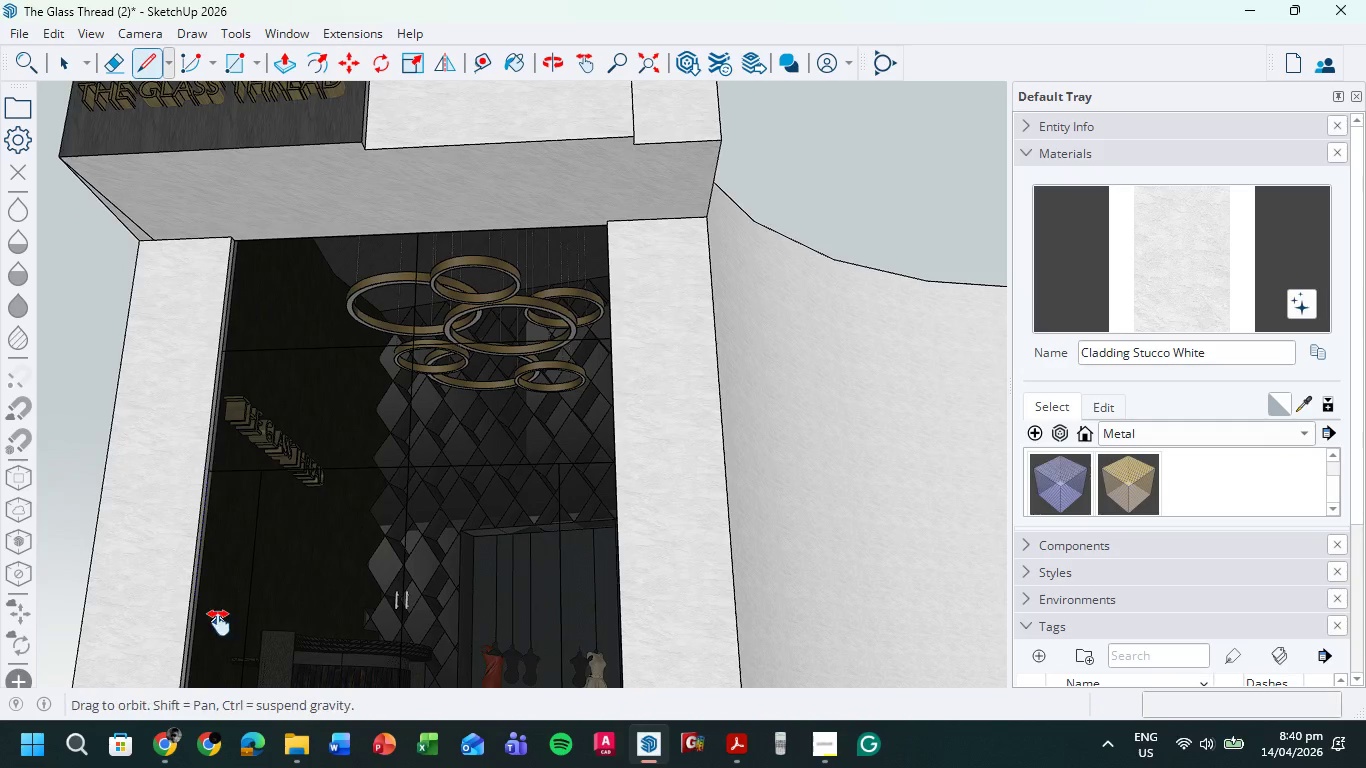 
scroll: coordinate [278, 434], scroll_direction: up, amount: 25.0
 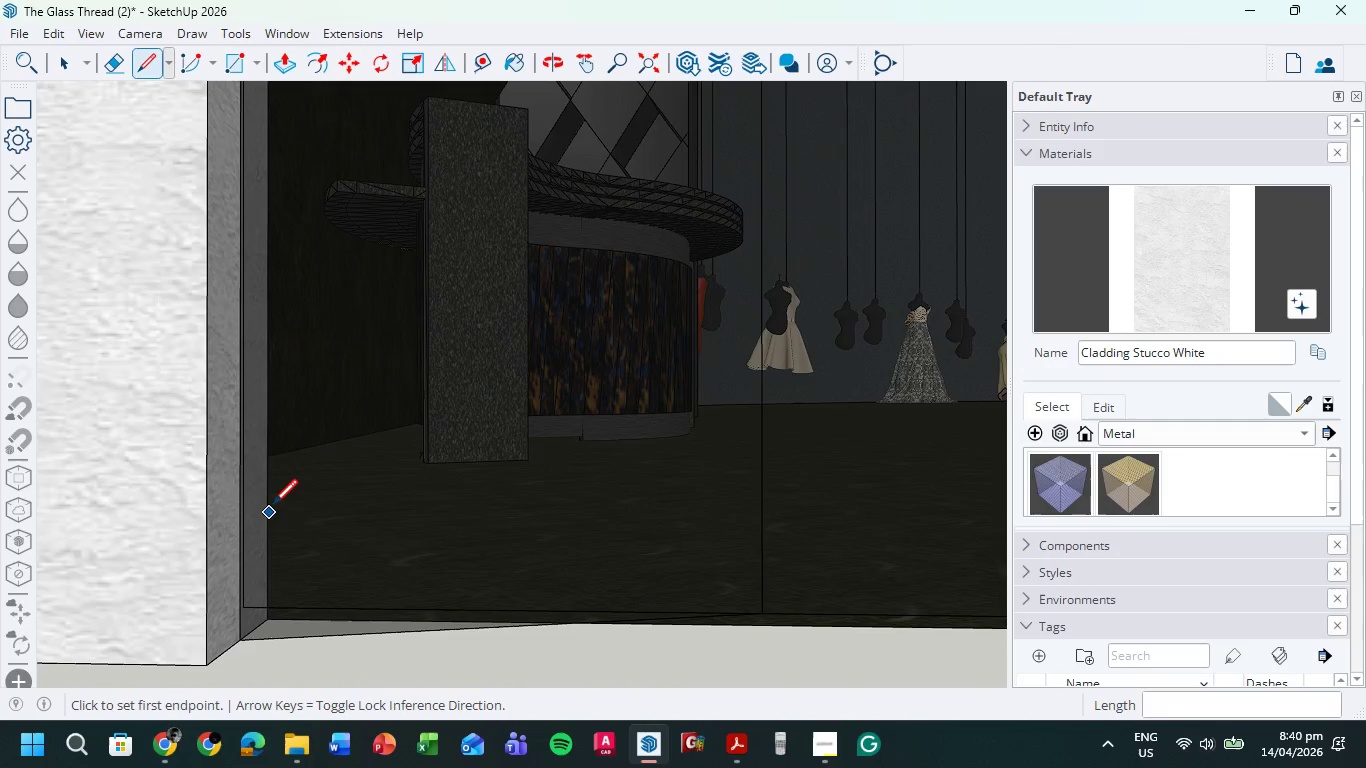 
scroll: coordinate [277, 511], scroll_direction: down, amount: 2.0
 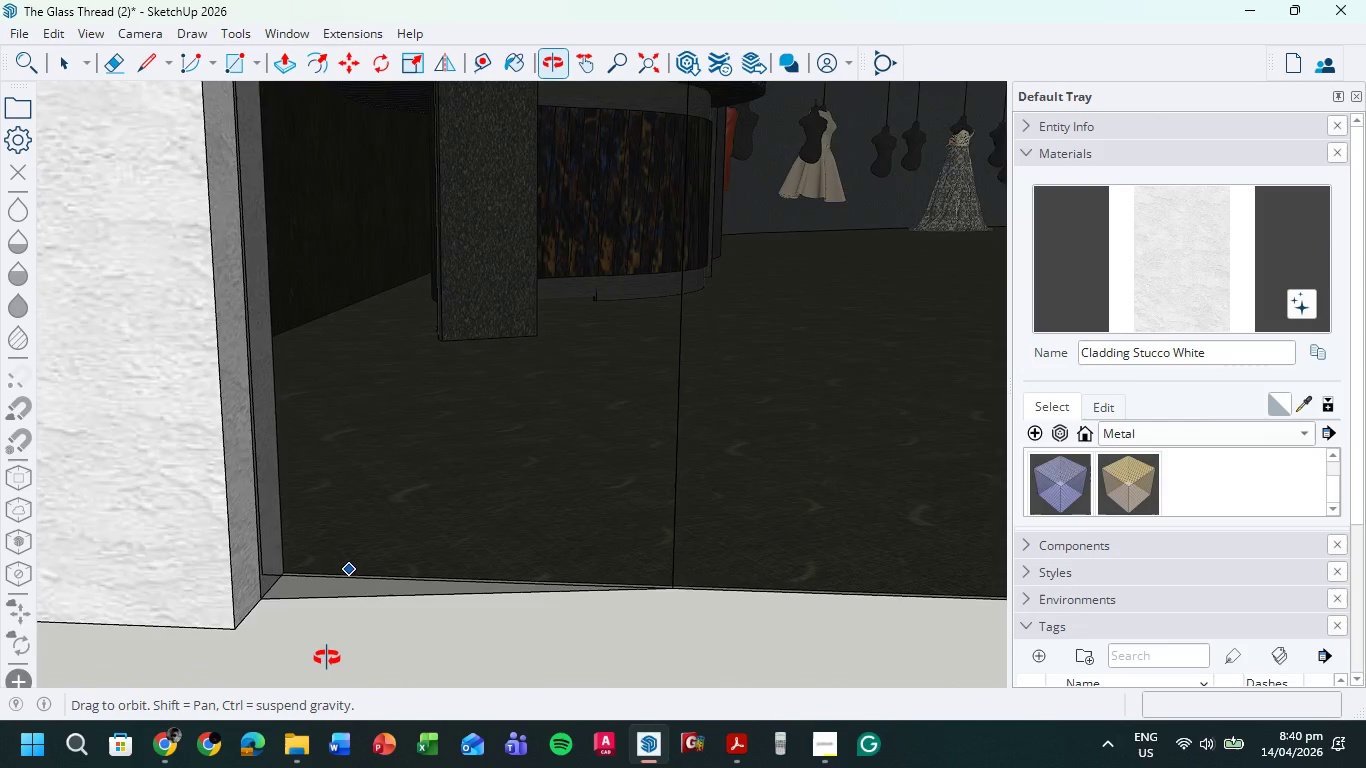 
key(E)
 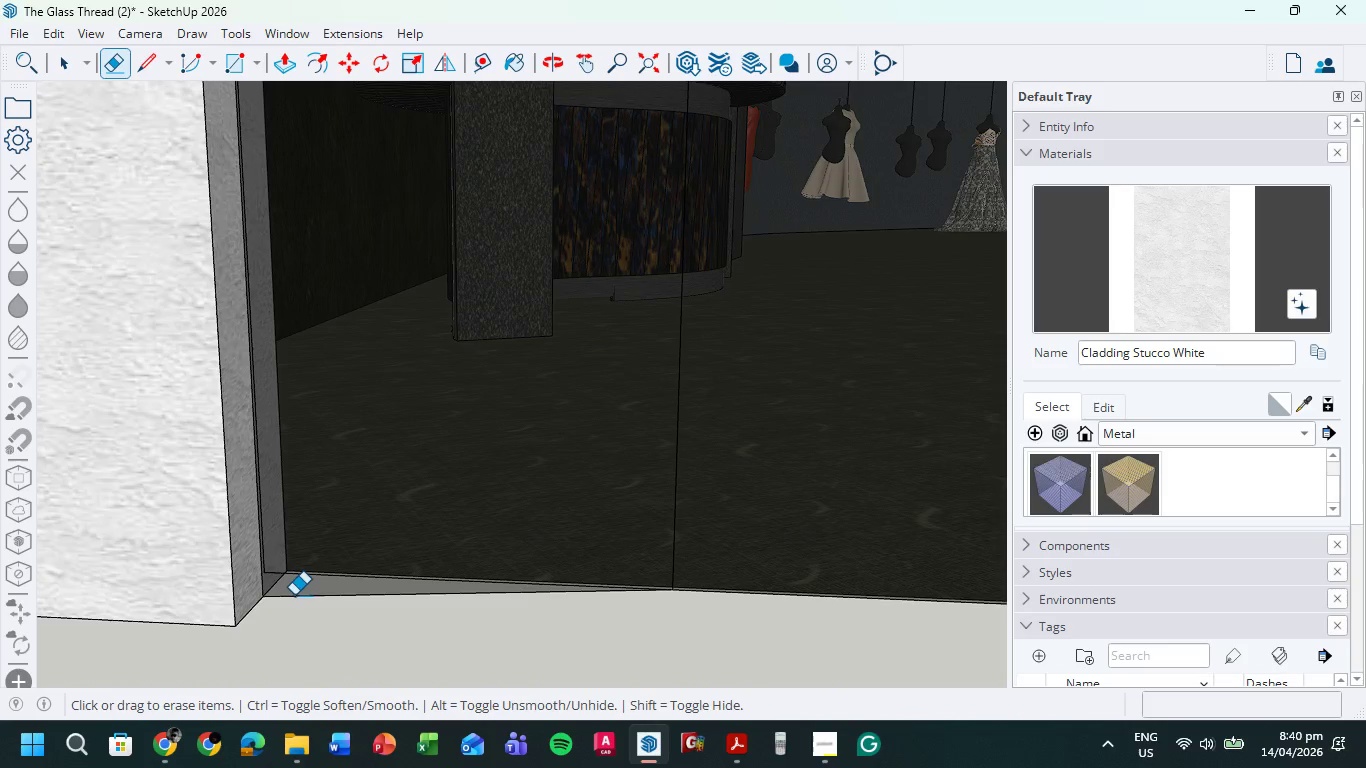 
left_click_drag(start_coordinate=[294, 595], to_coordinate=[295, 609])
 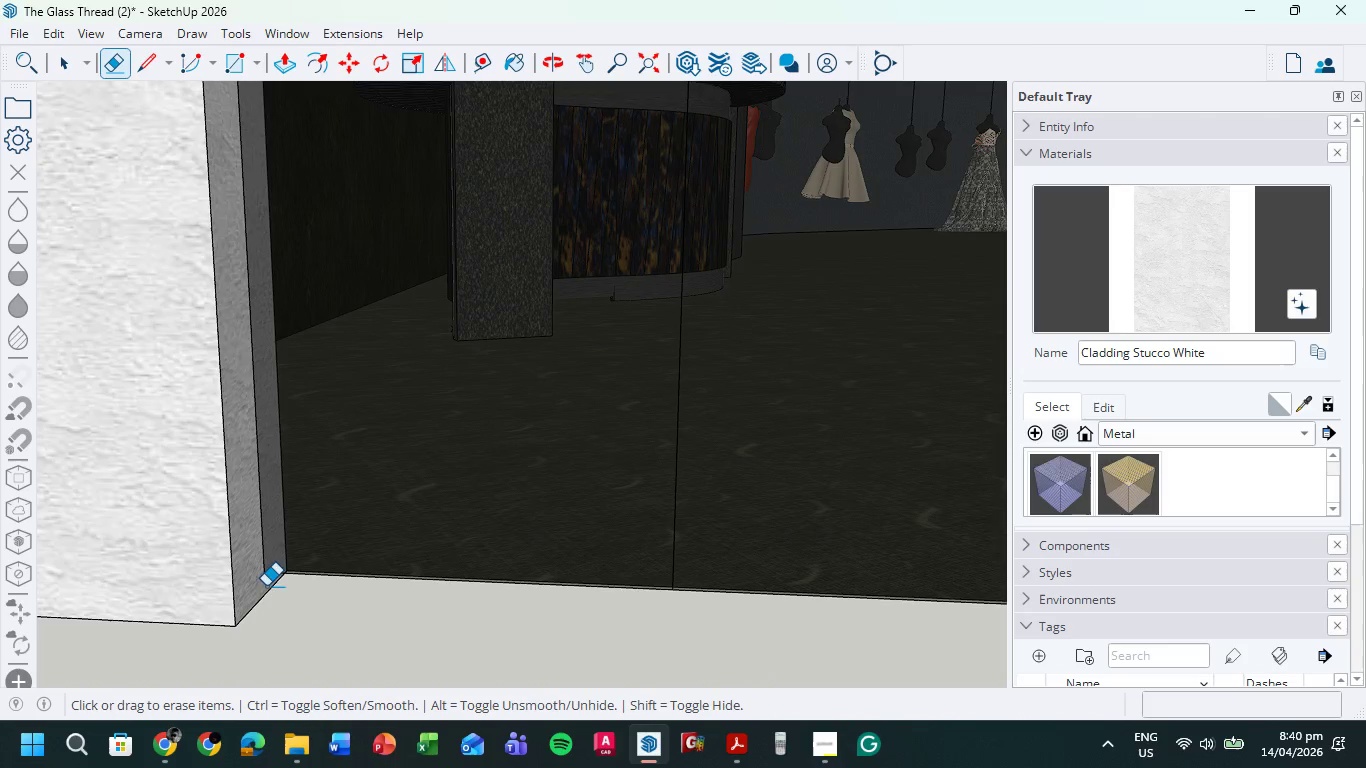 
scroll: coordinate [535, 462], scroll_direction: down, amount: 23.0
 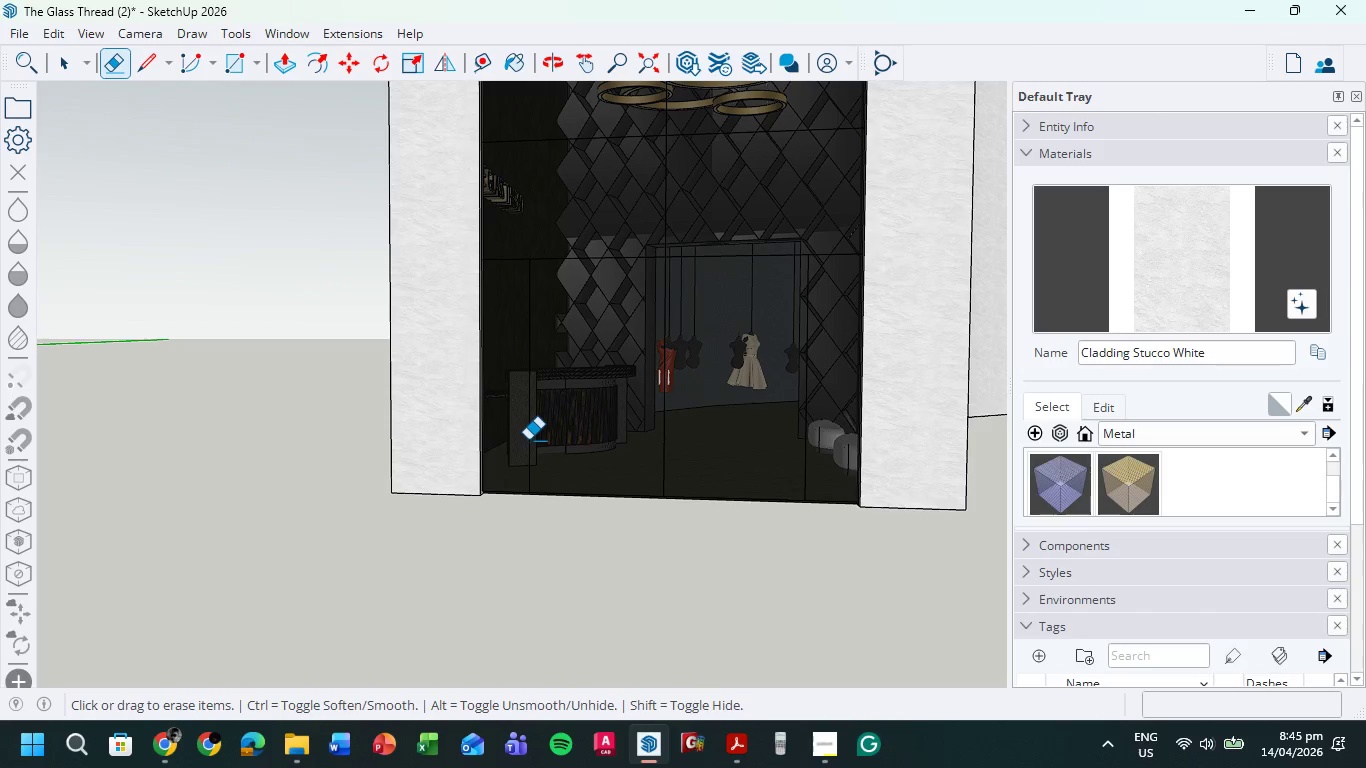 
wait(271.86)
 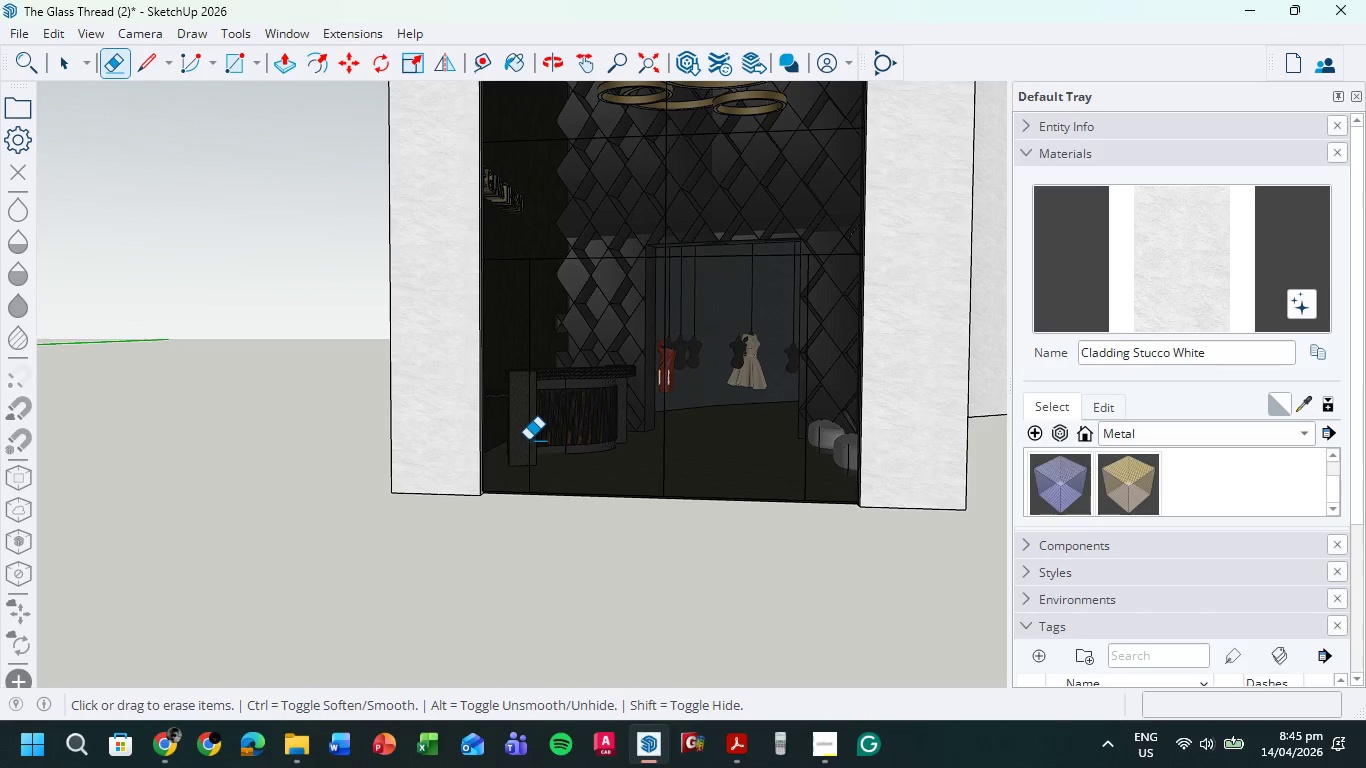 
scroll: coordinate [282, 558], scroll_direction: up, amount: 2.0
 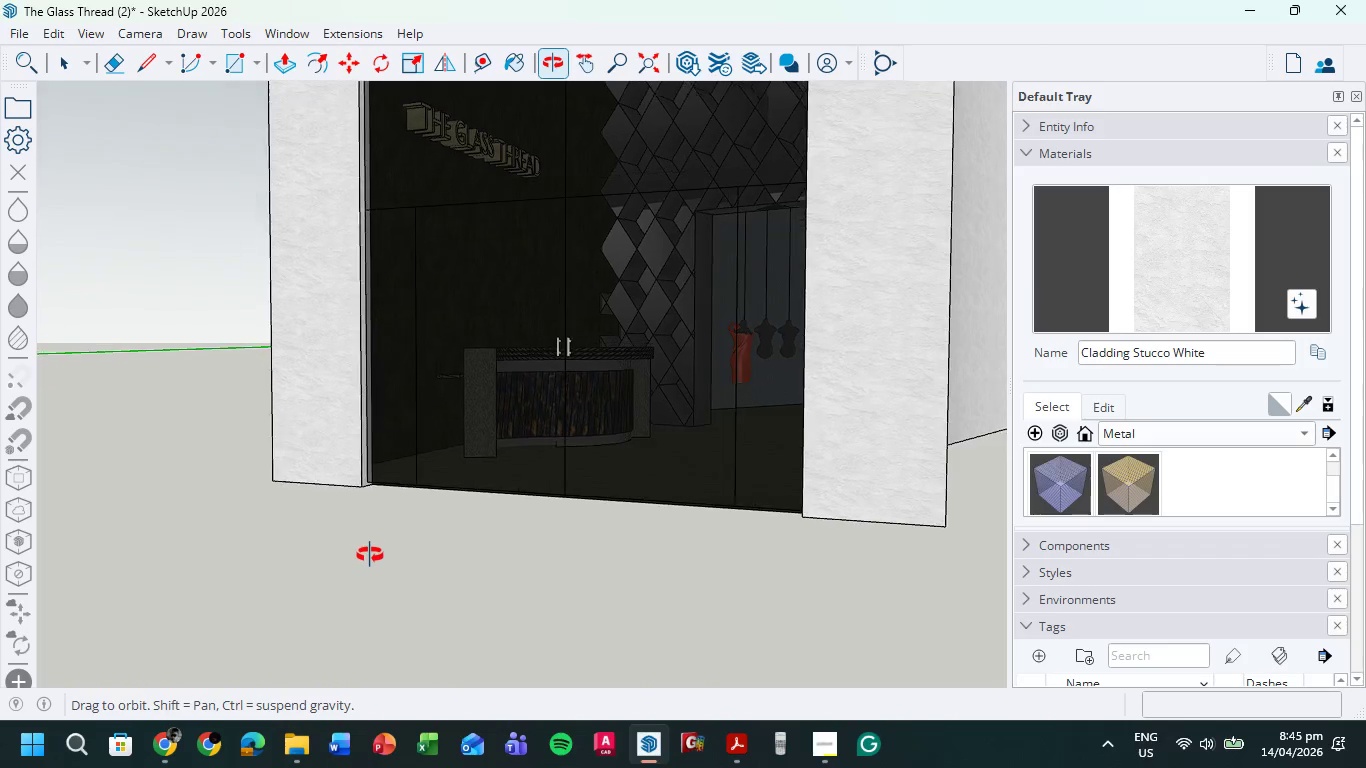 
scroll: coordinate [253, 580], scroll_direction: down, amount: 6.0
 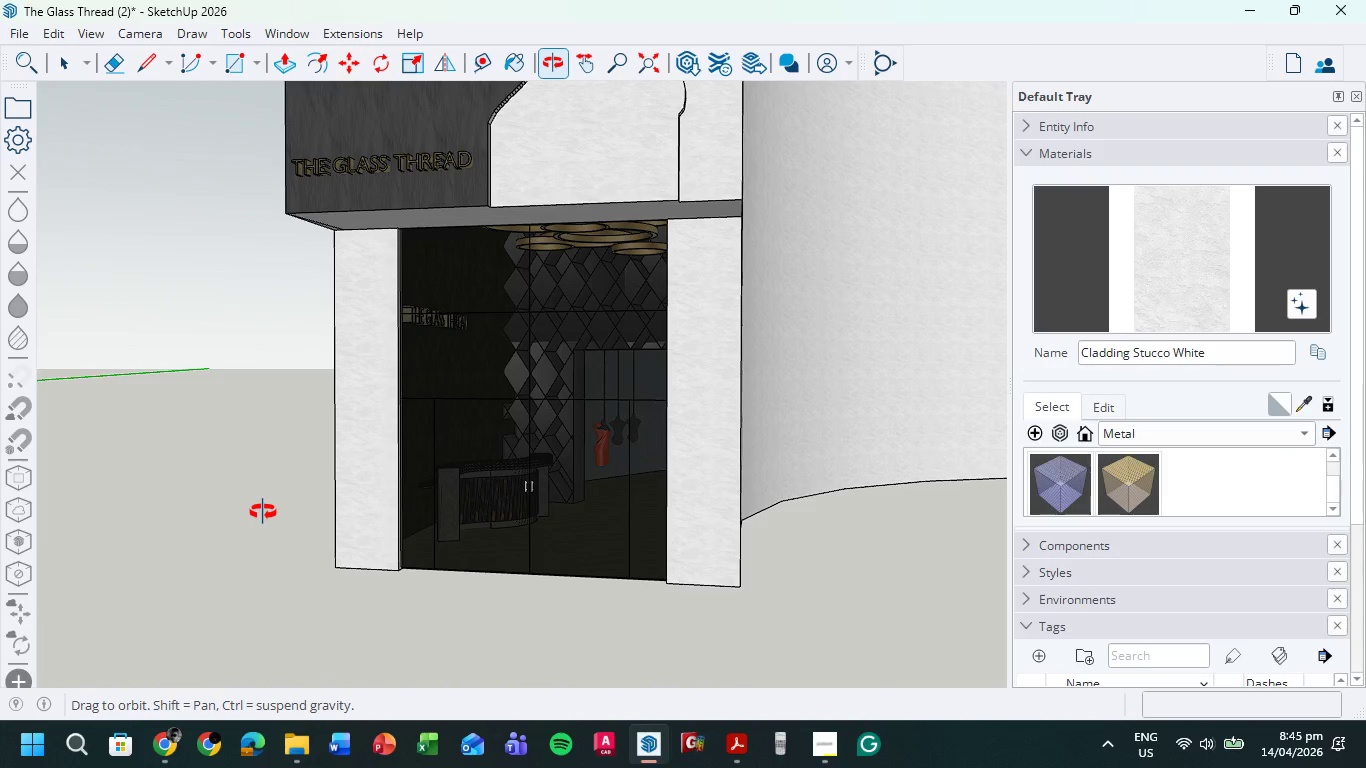 
scroll: coordinate [423, 450], scroll_direction: up, amount: 6.0
 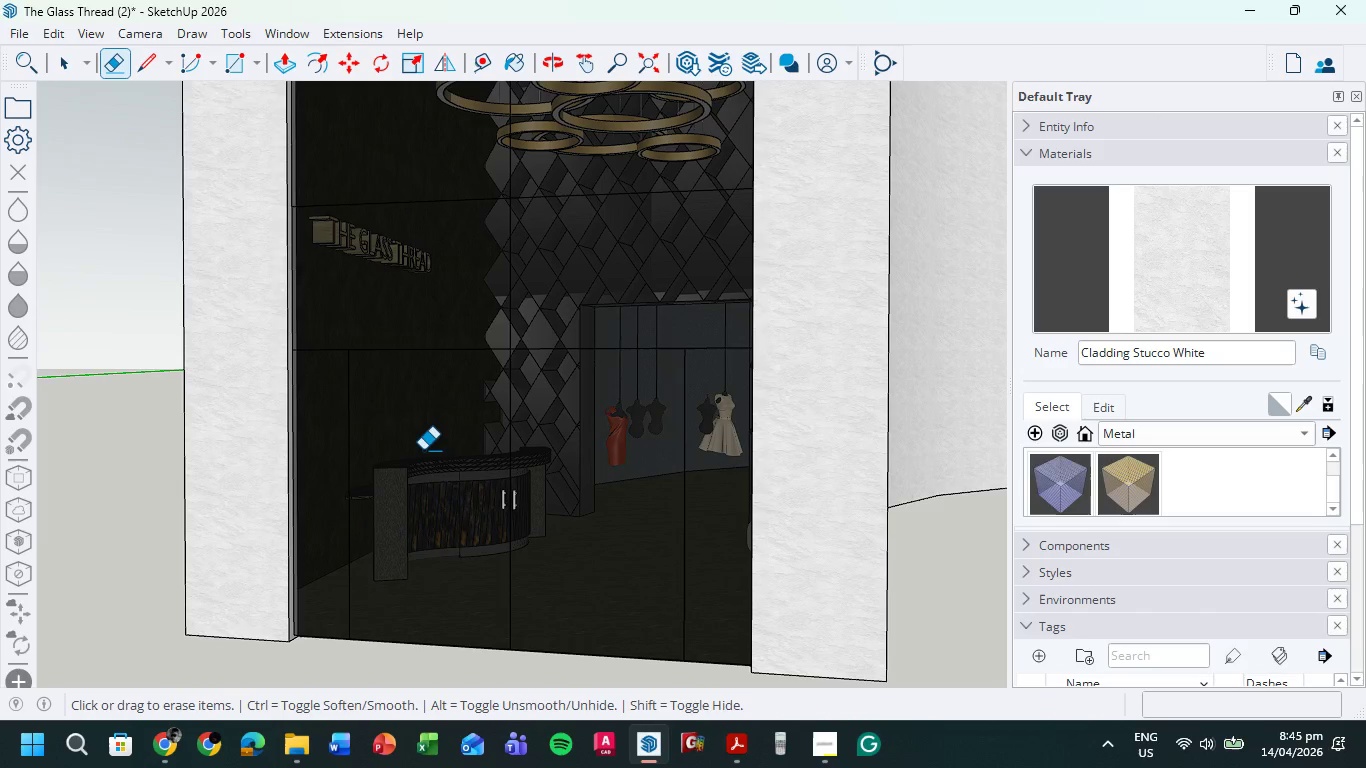 
wait(13.47)
 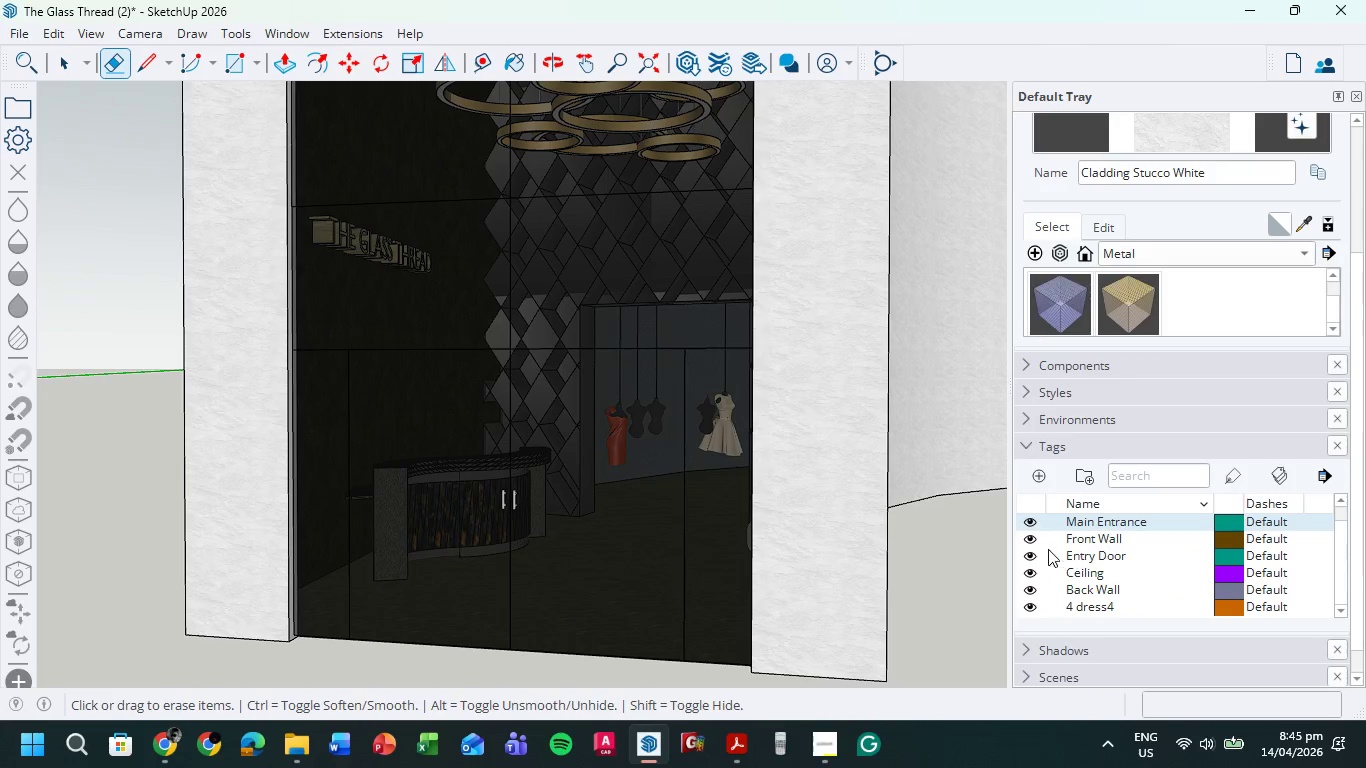 
left_click([1033, 536])
 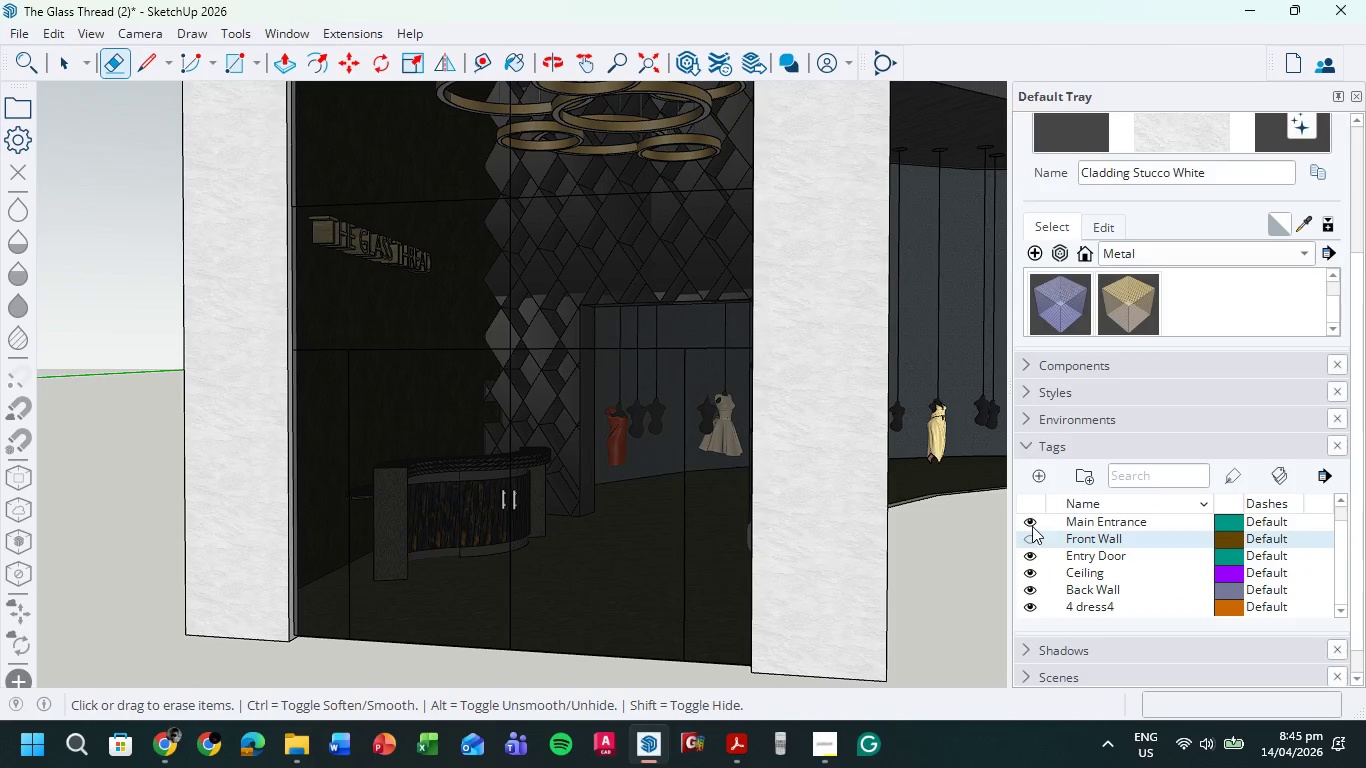 
scroll: coordinate [1120, 523], scroll_direction: down, amount: 3.0
 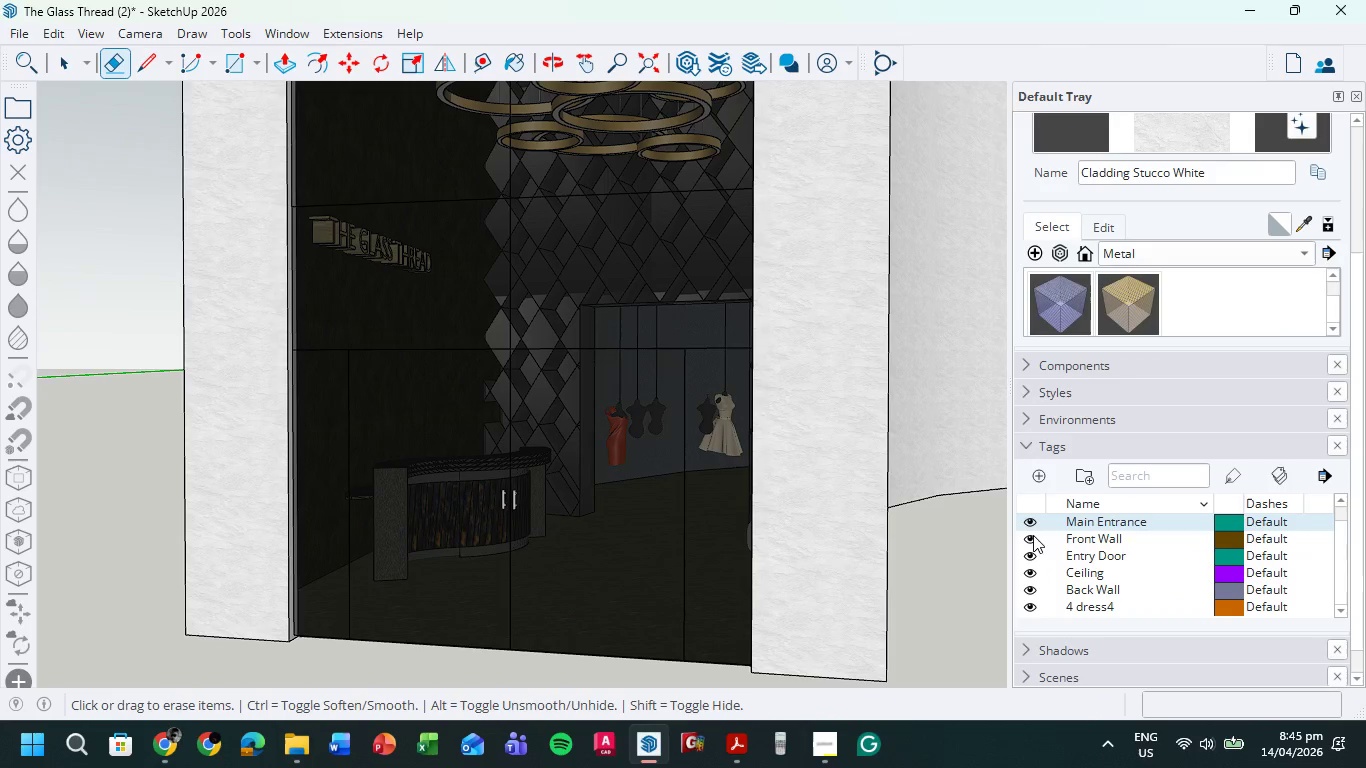 
left_click([1029, 522])
 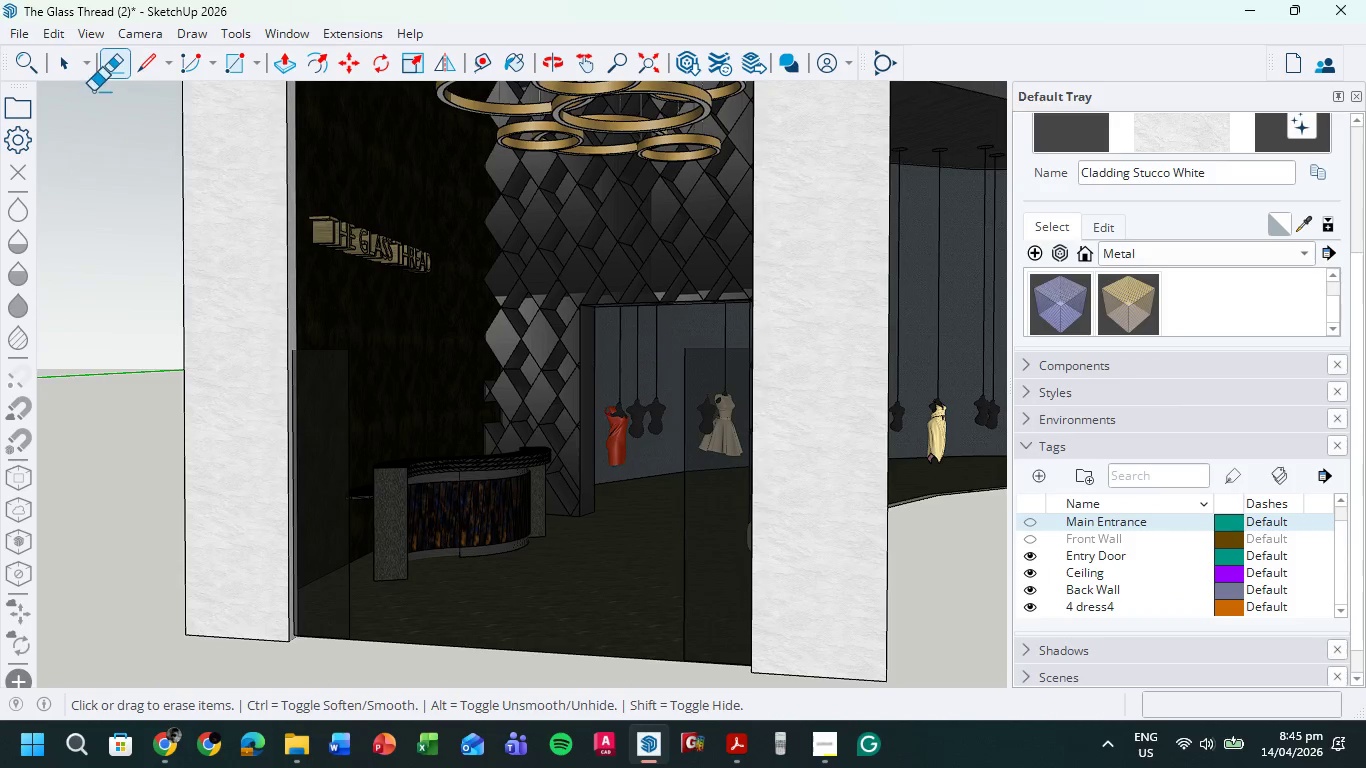 
left_click([64, 66])
 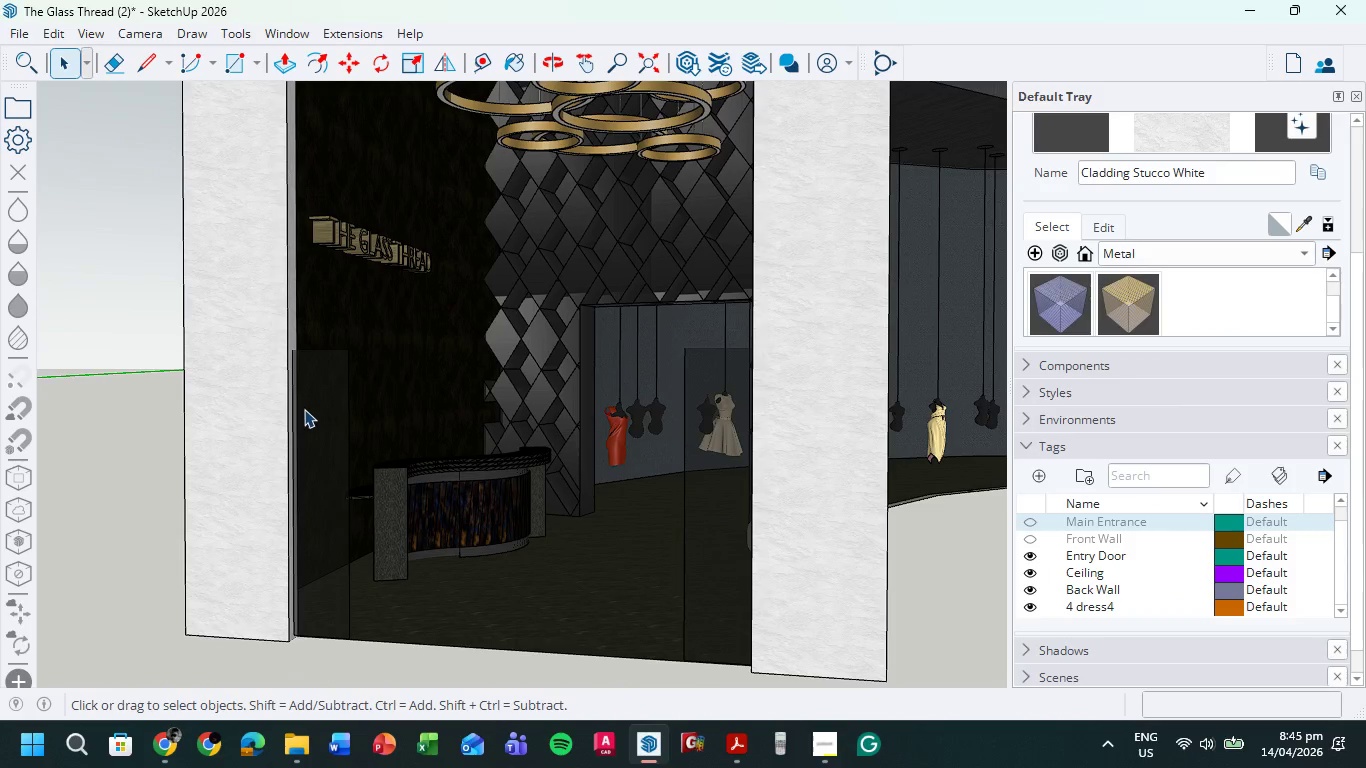 
left_click([304, 409])
 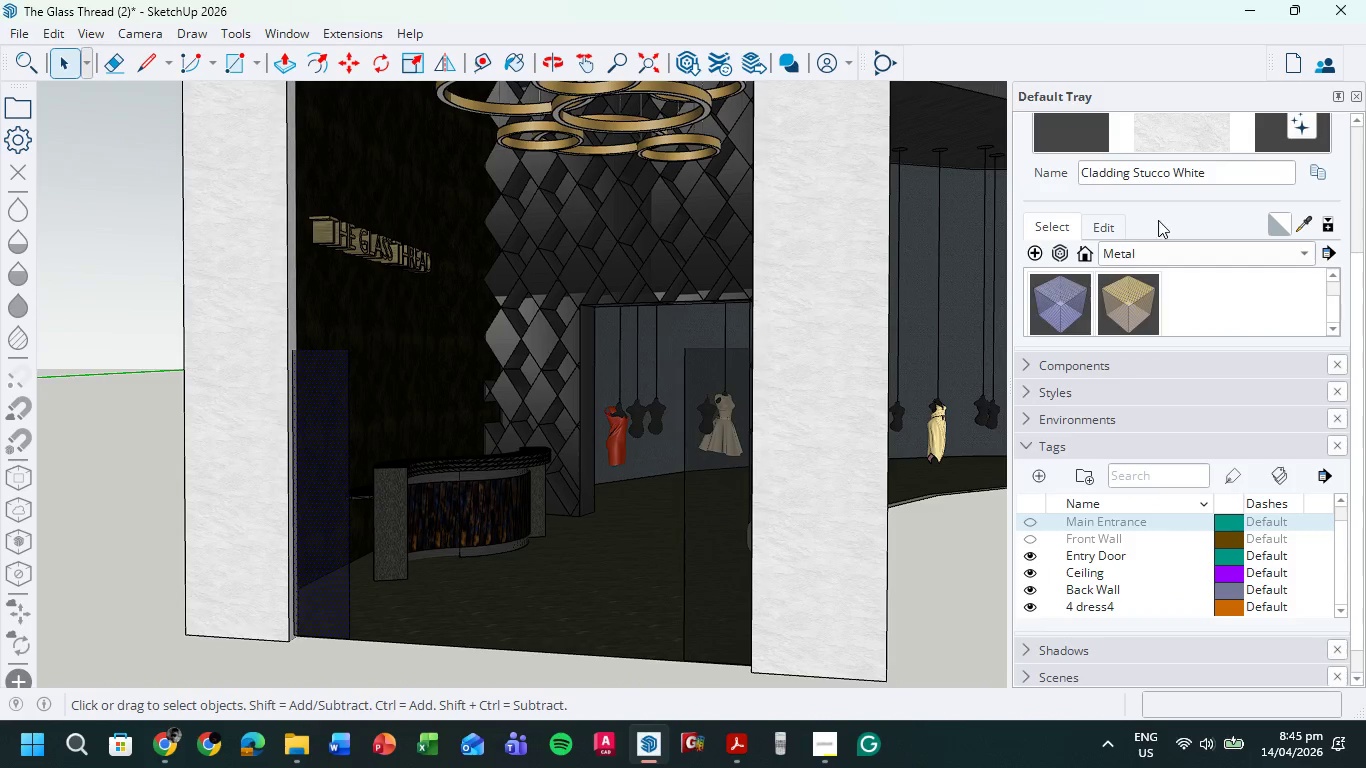 
double_click([1025, 135])
 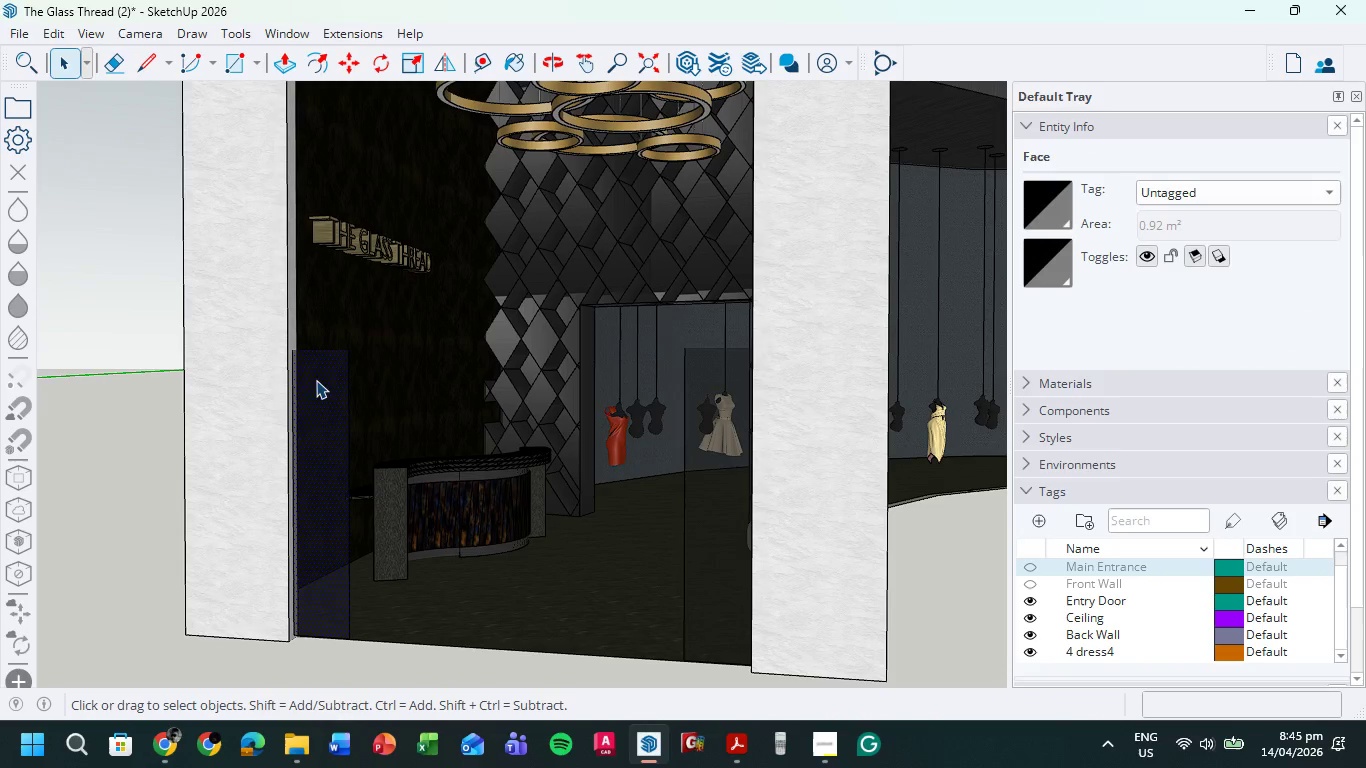 
left_click([320, 411])
 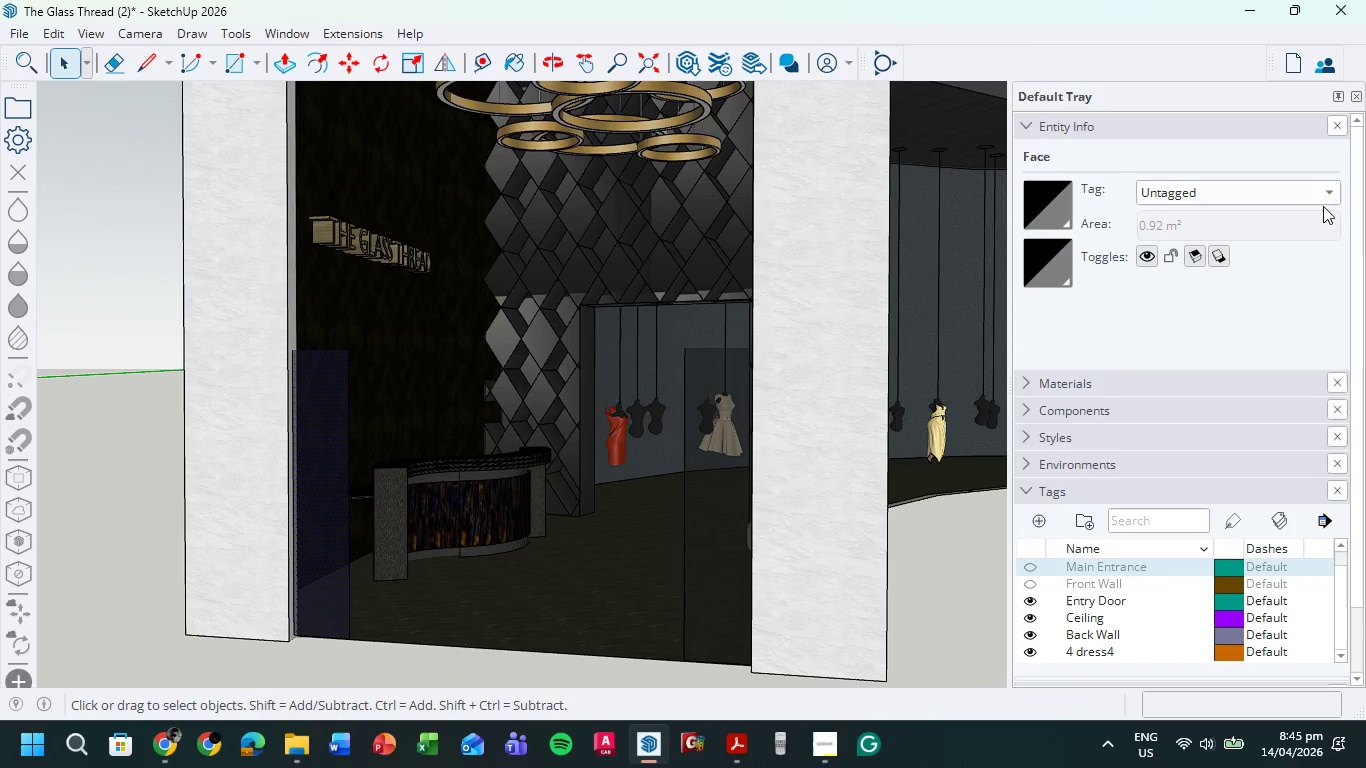 
scroll: coordinate [1268, 274], scroll_direction: up, amount: 6.0
 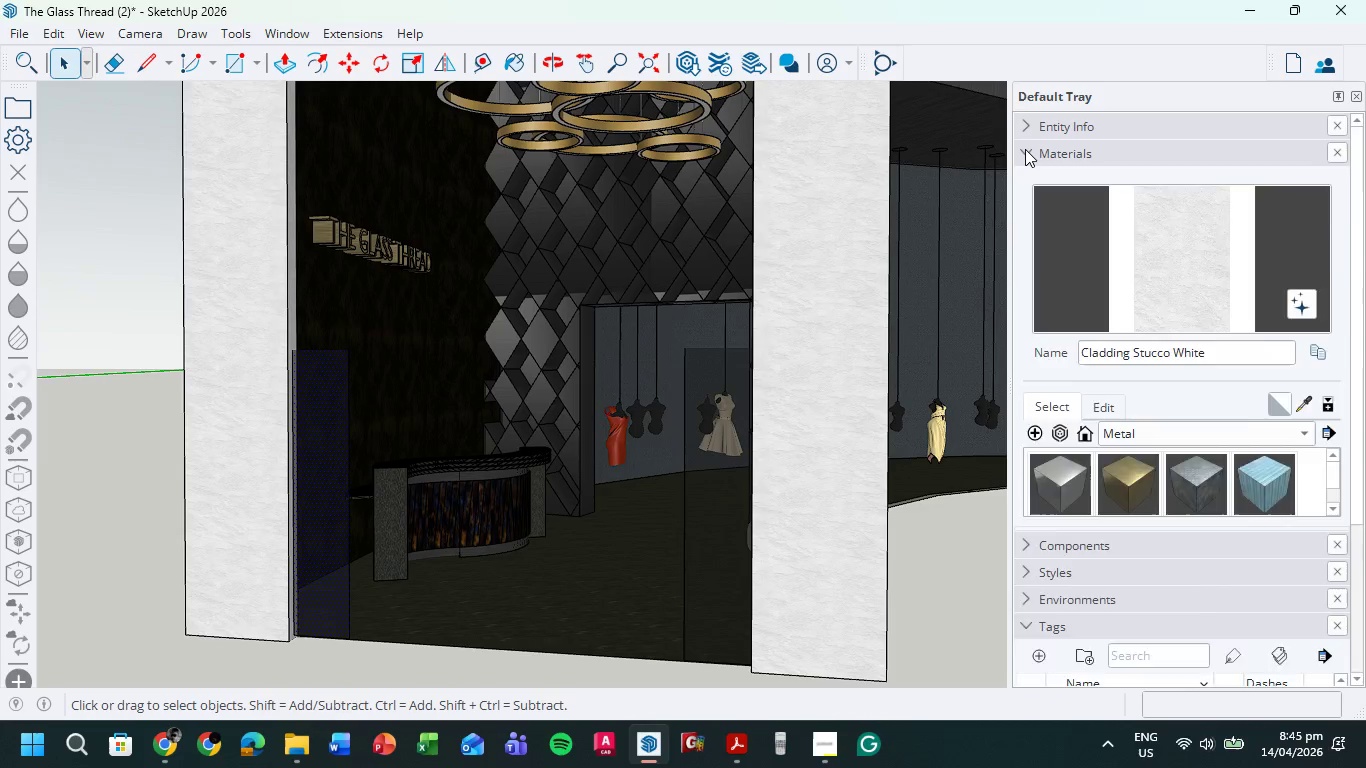 
left_click([1330, 196])
 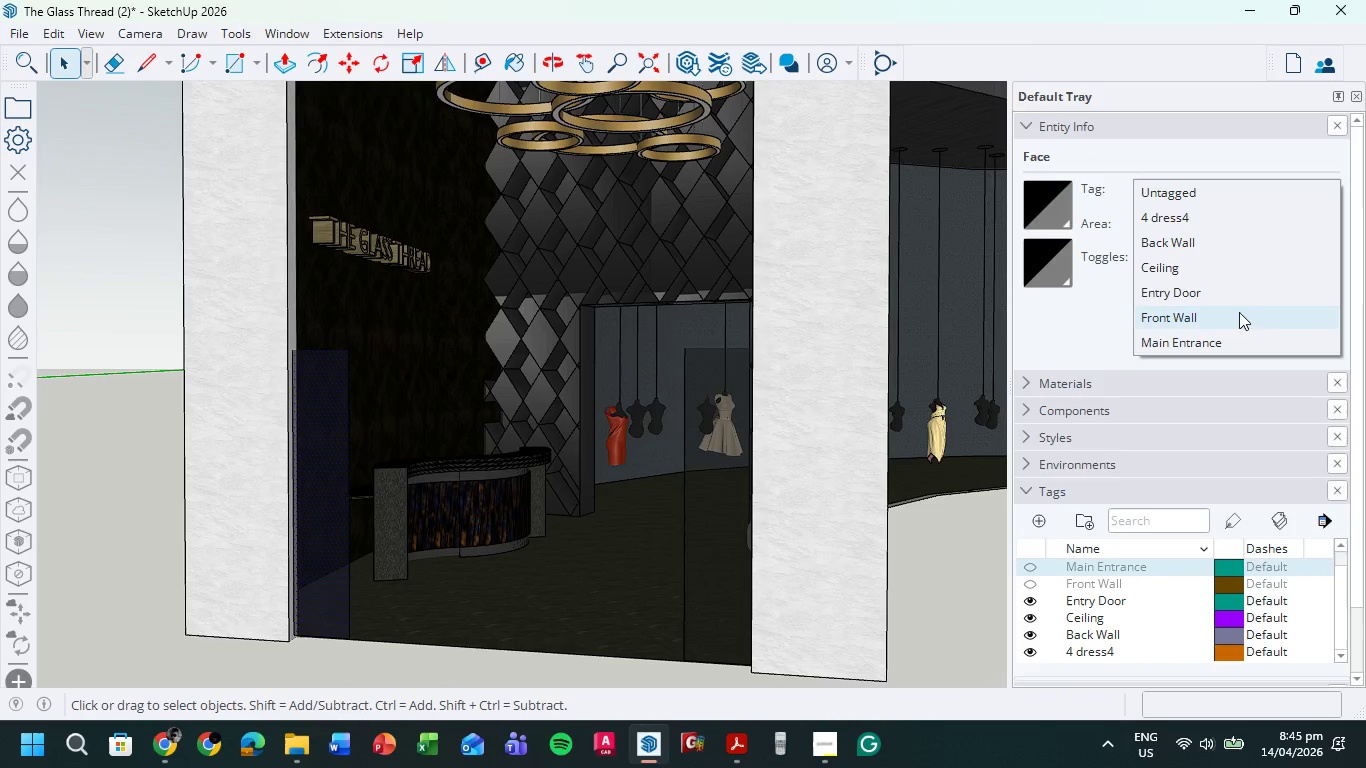 
left_click([1234, 344])
 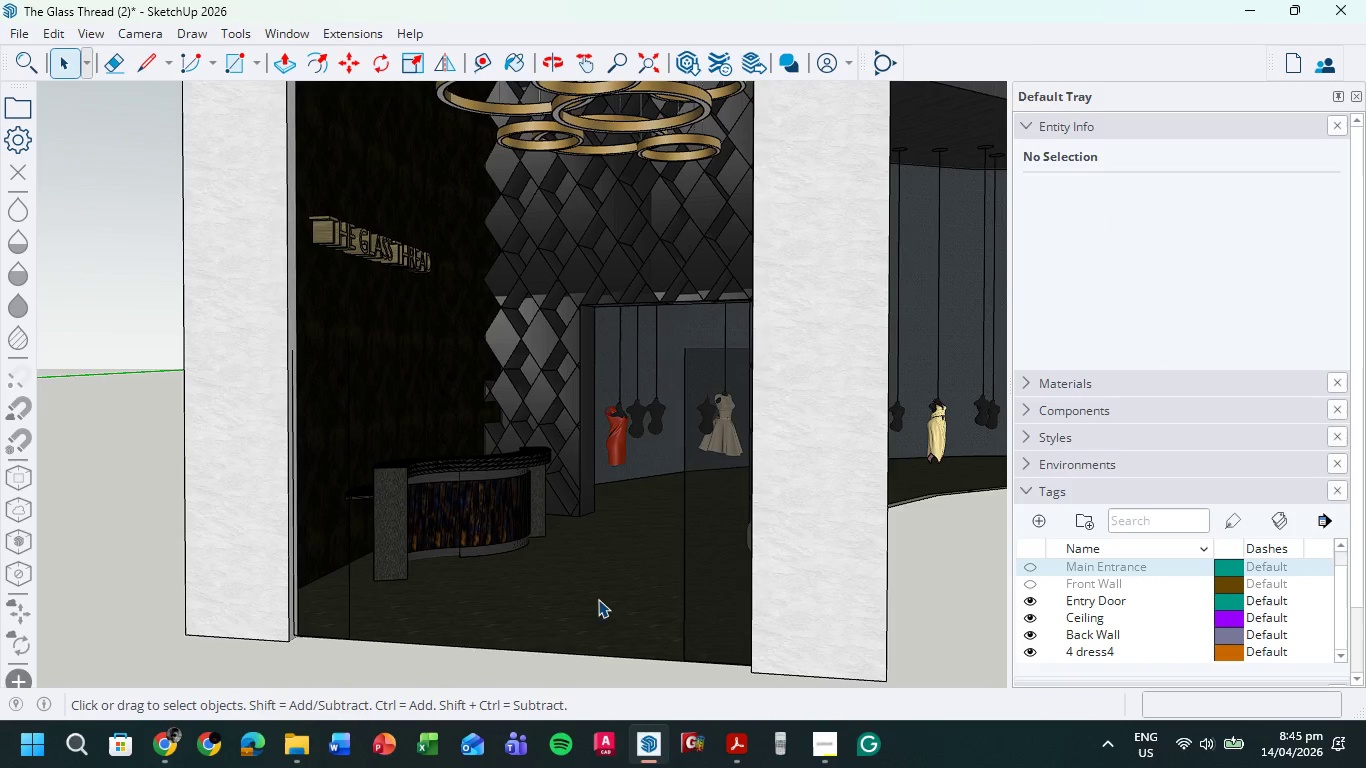 
left_click([706, 560])
 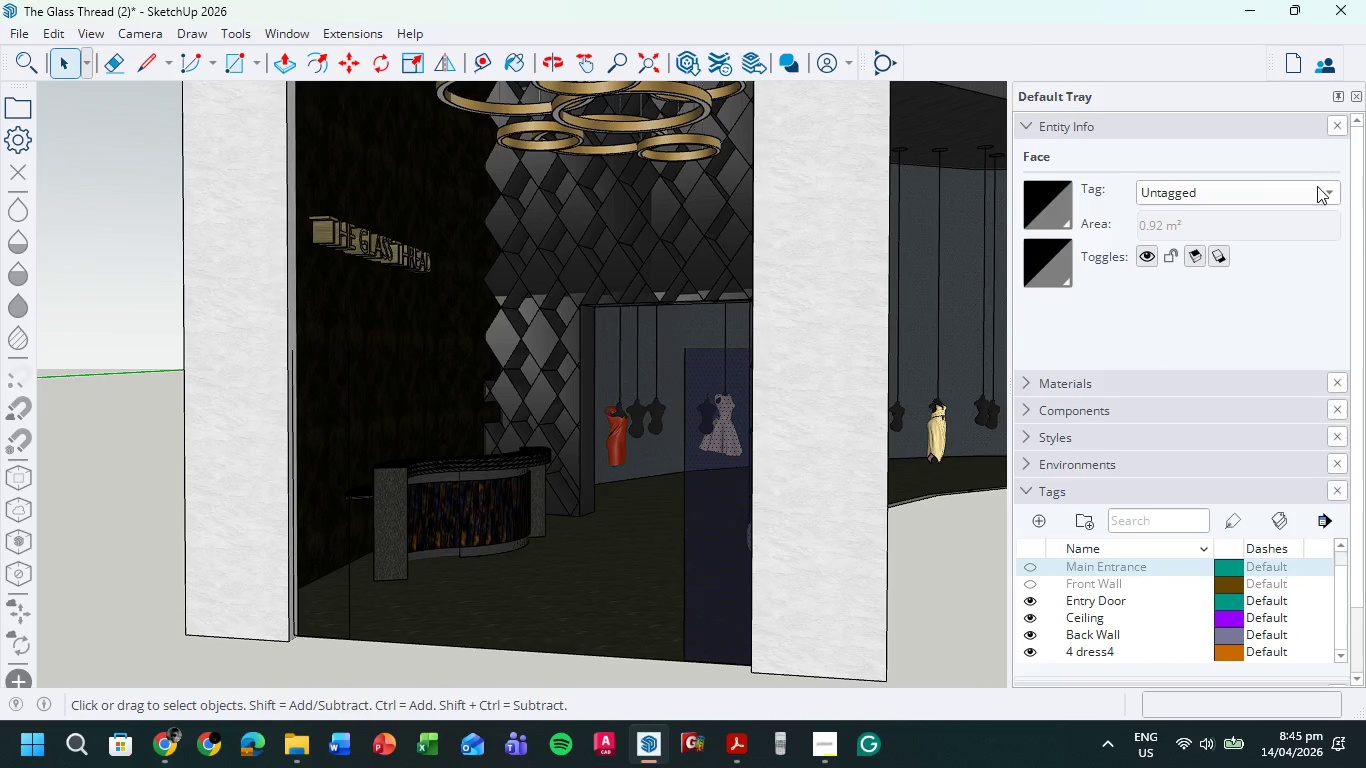 
left_click([1325, 191])
 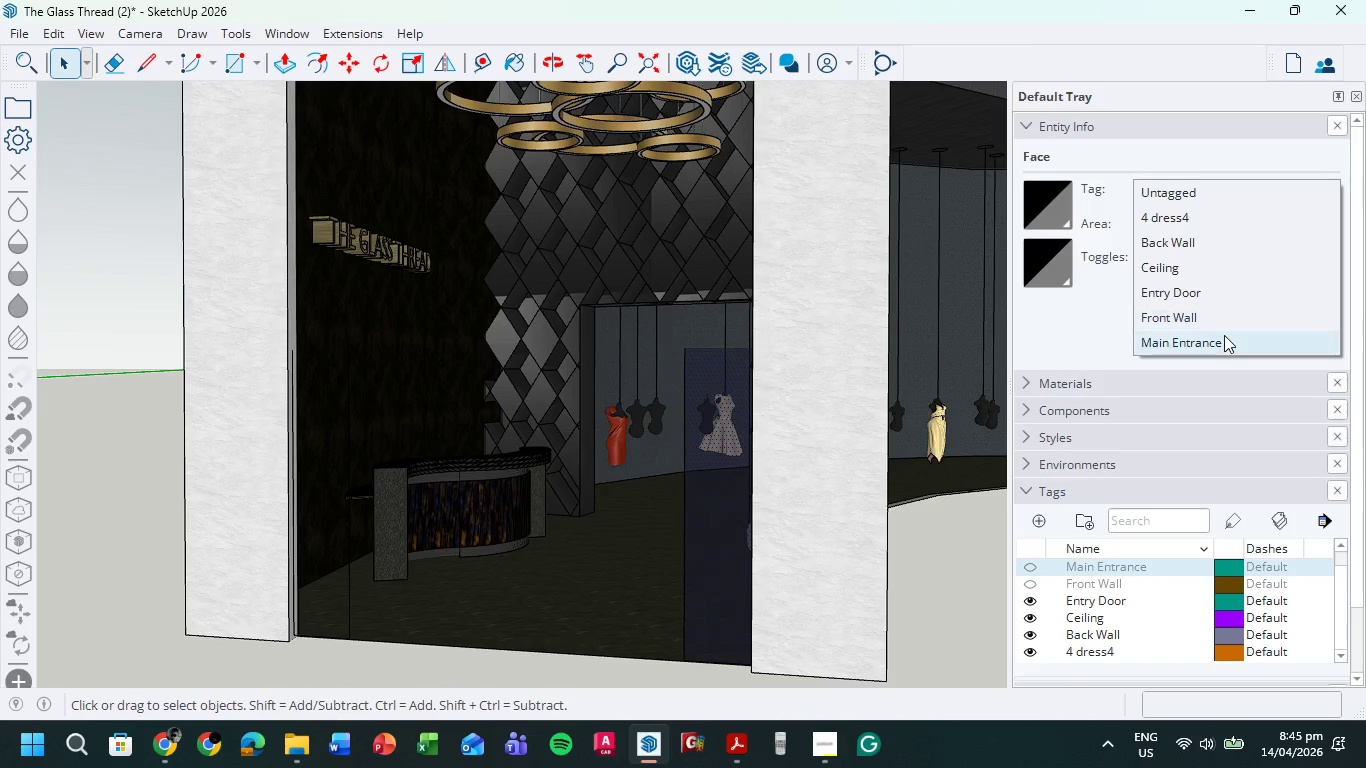 
left_click([1224, 335])
 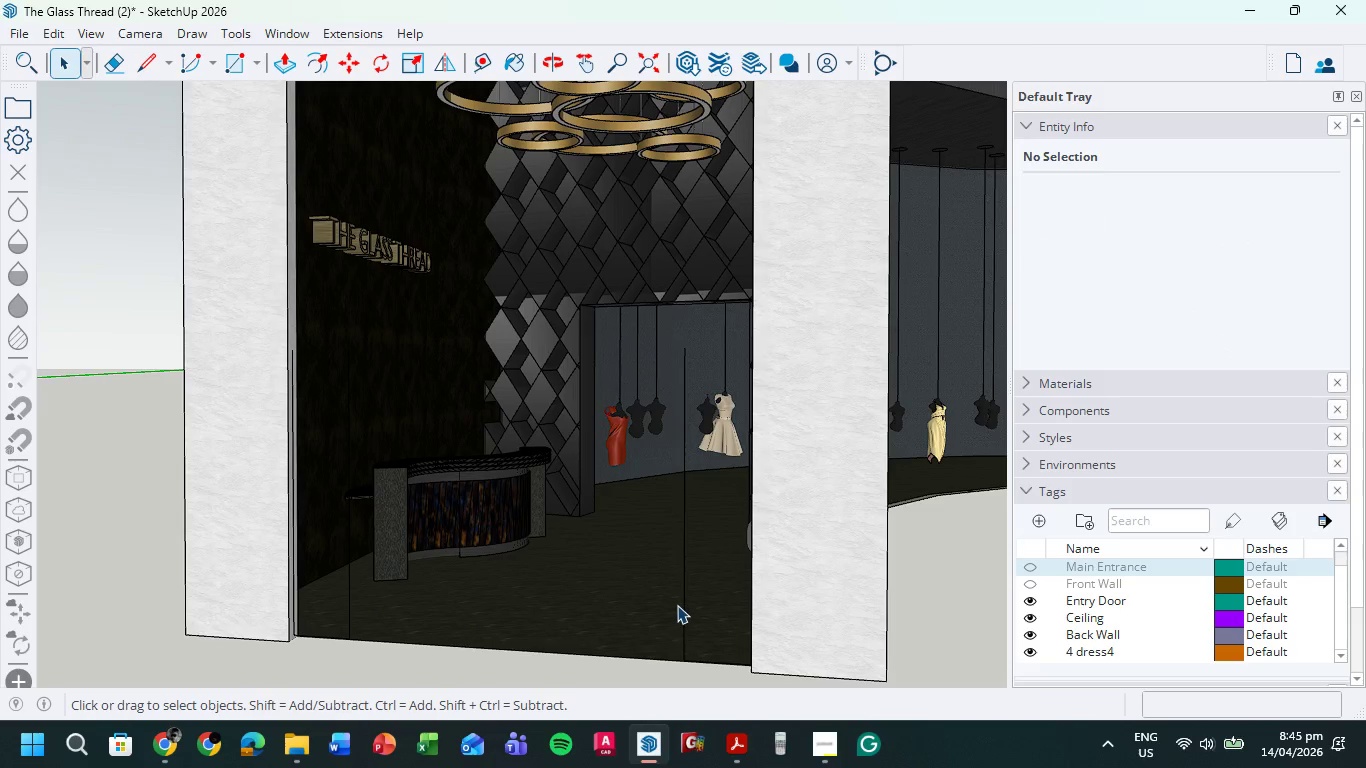 
left_click([680, 603])
 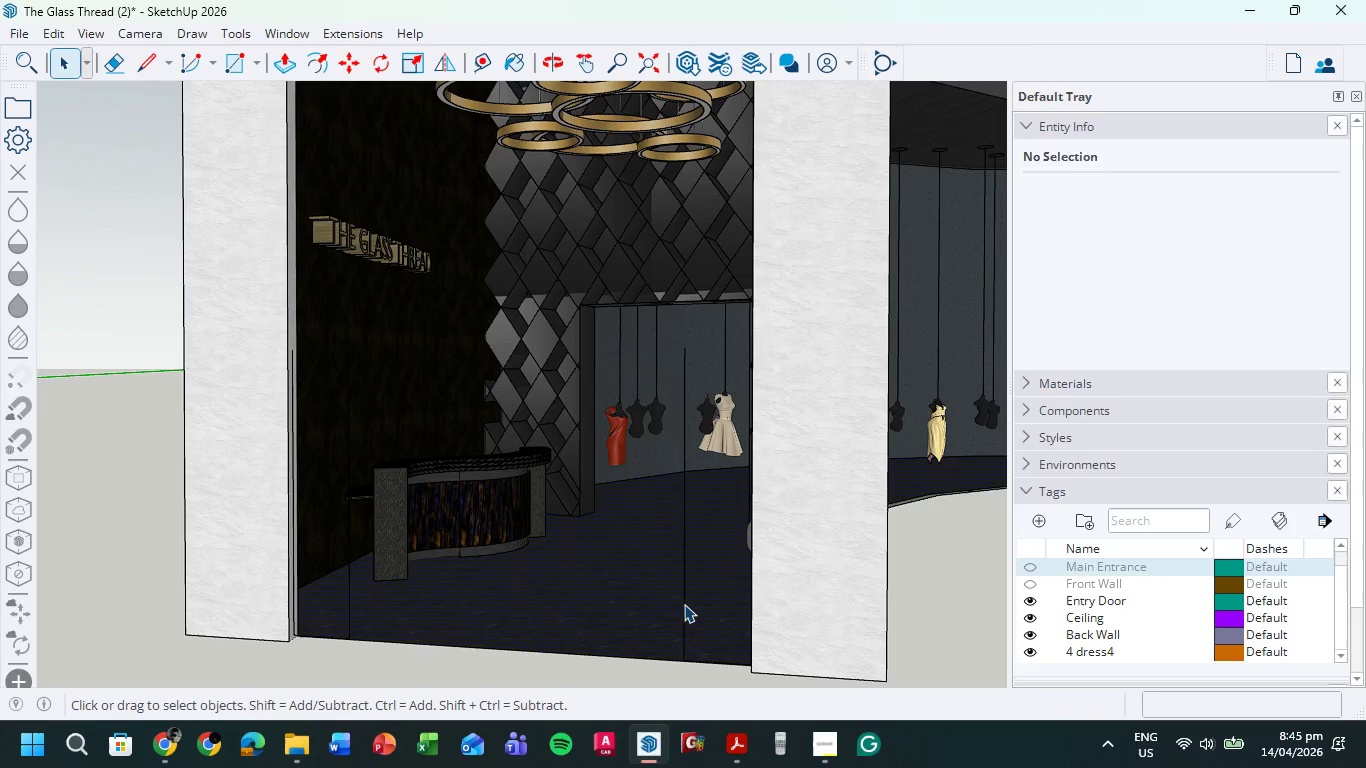 
left_click([684, 604])
 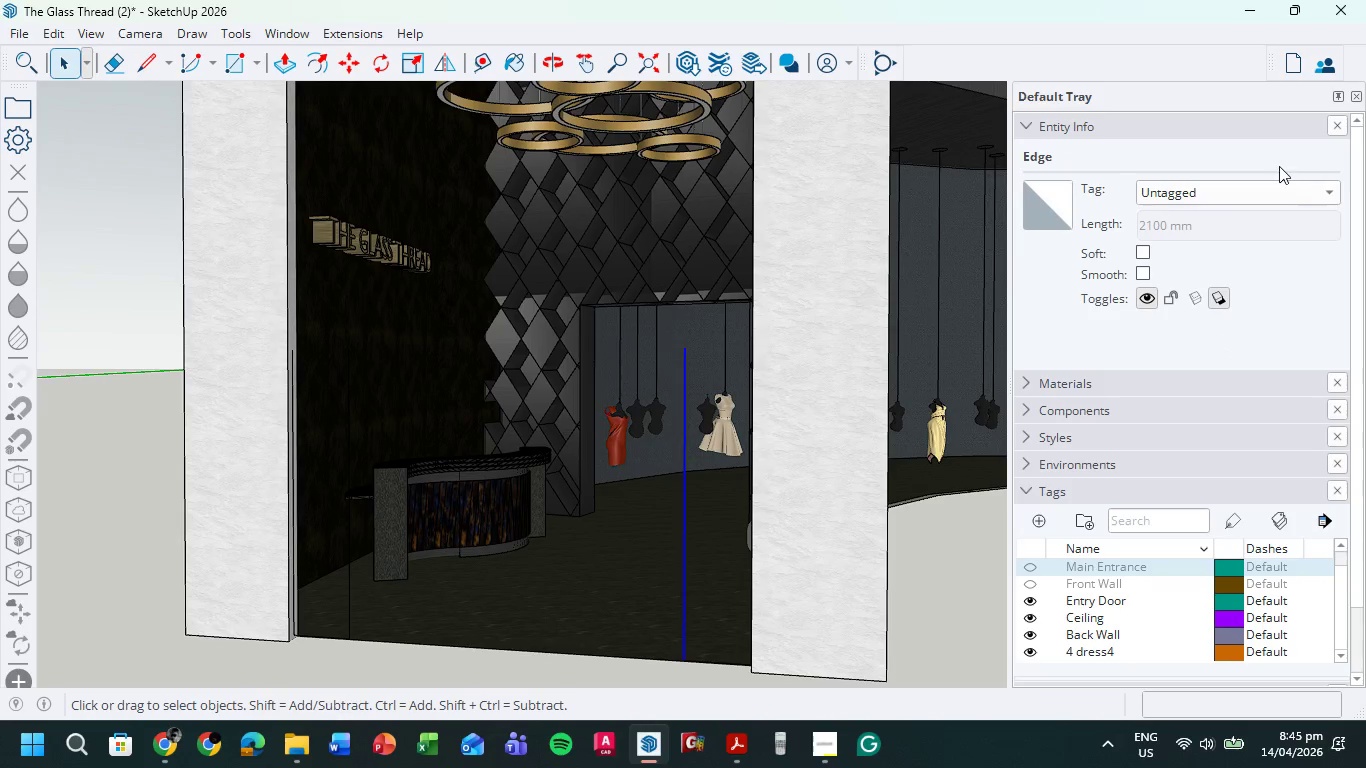 
left_click([1284, 190])
 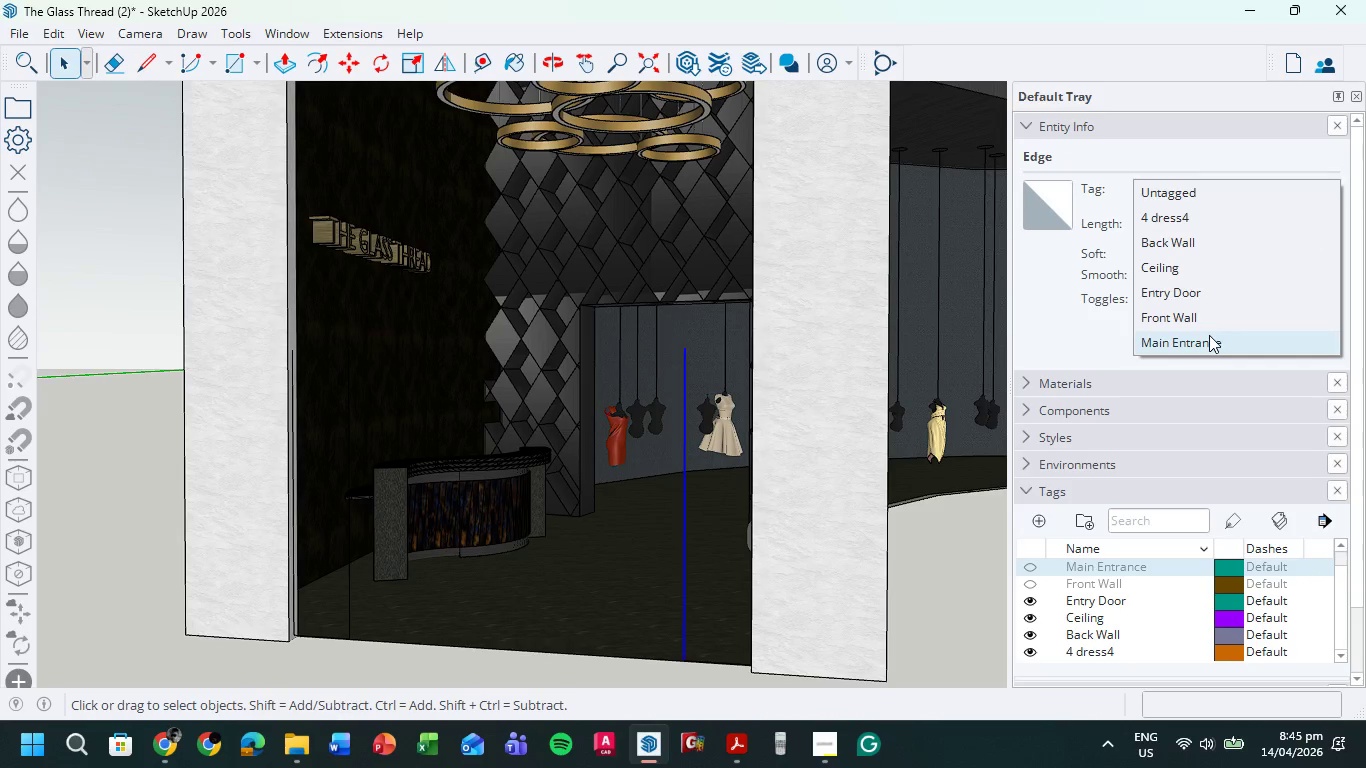 
left_click([1209, 335])
 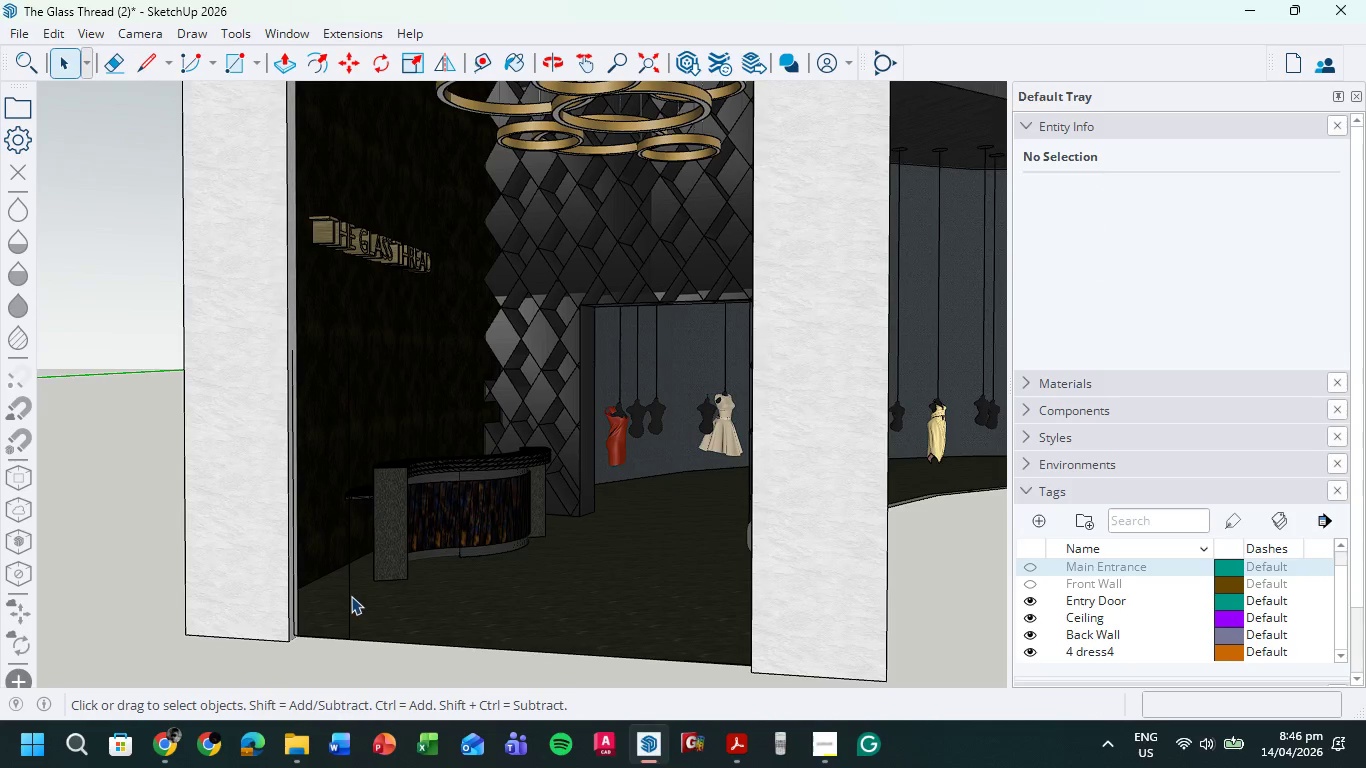 
left_click([349, 597])
 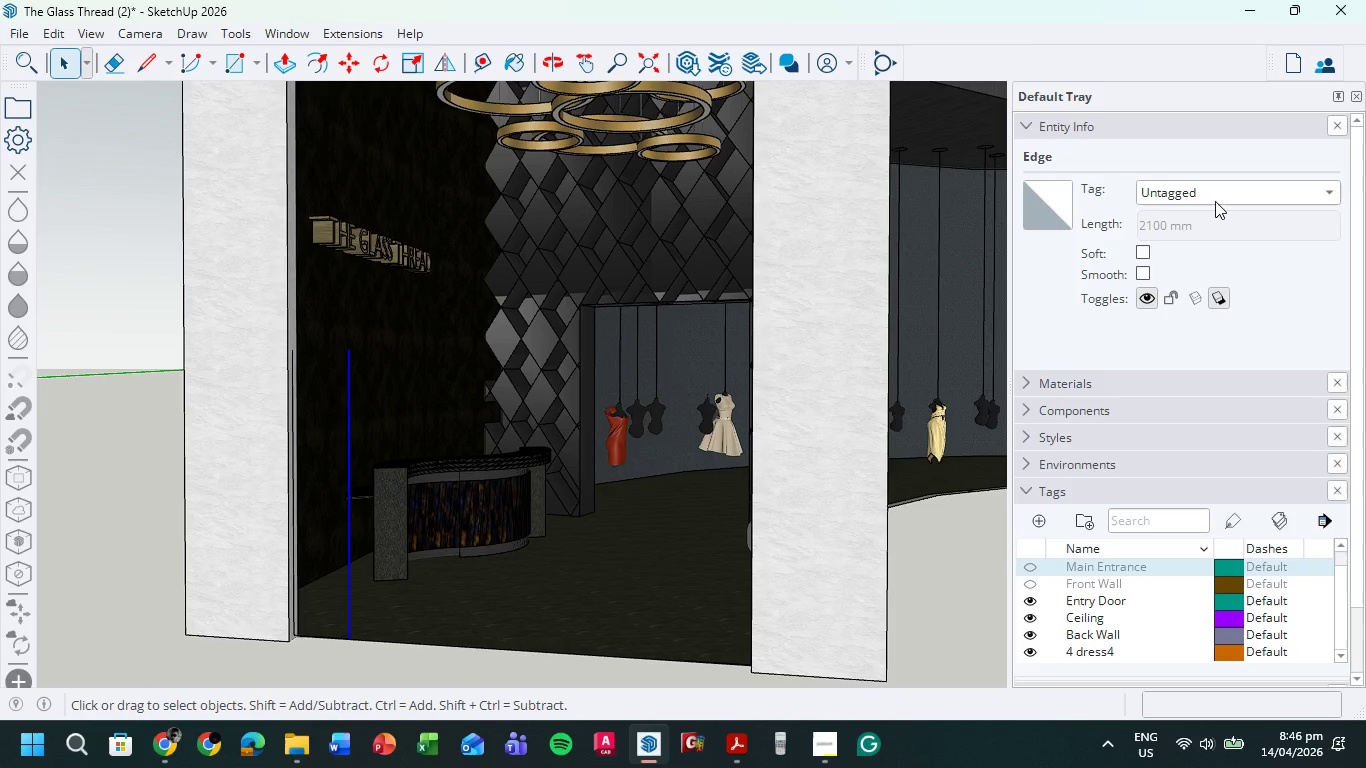 
left_click([1223, 192])
 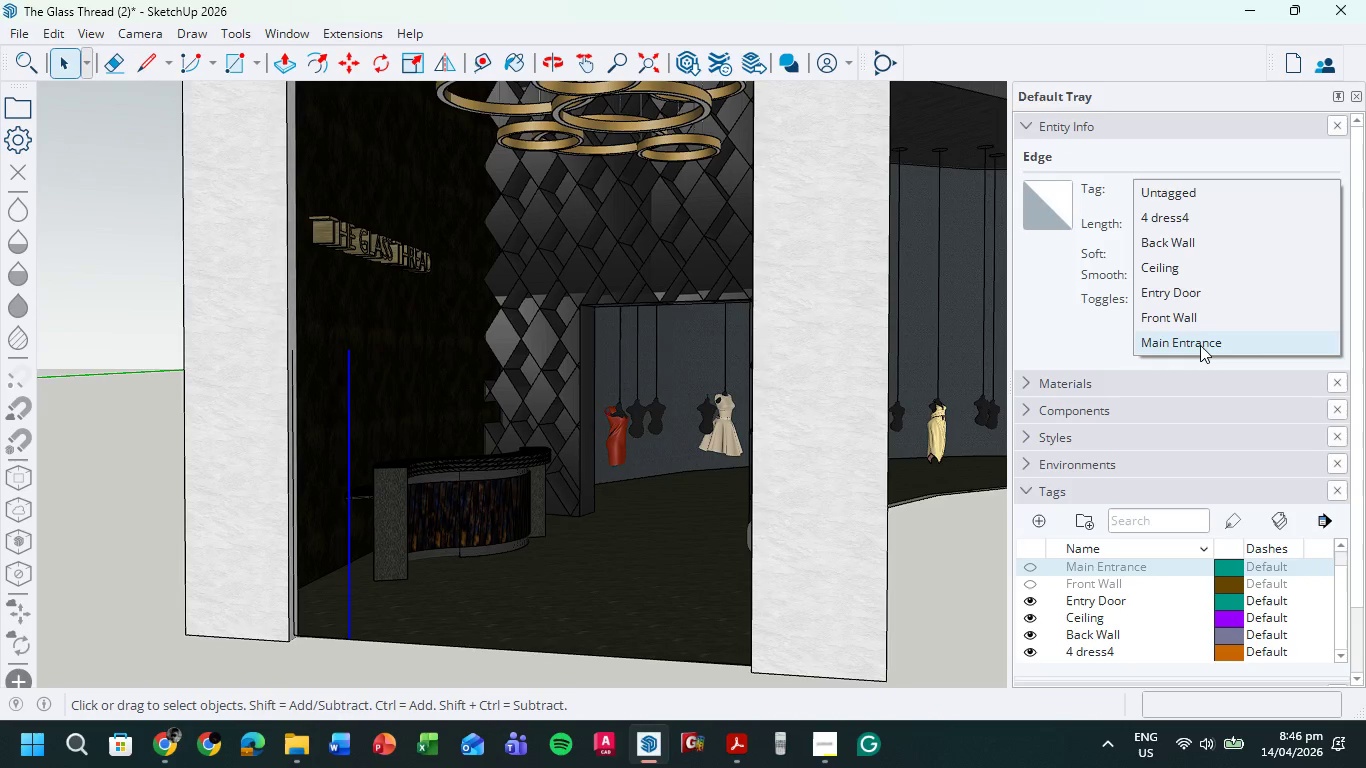 
left_click([1200, 346])
 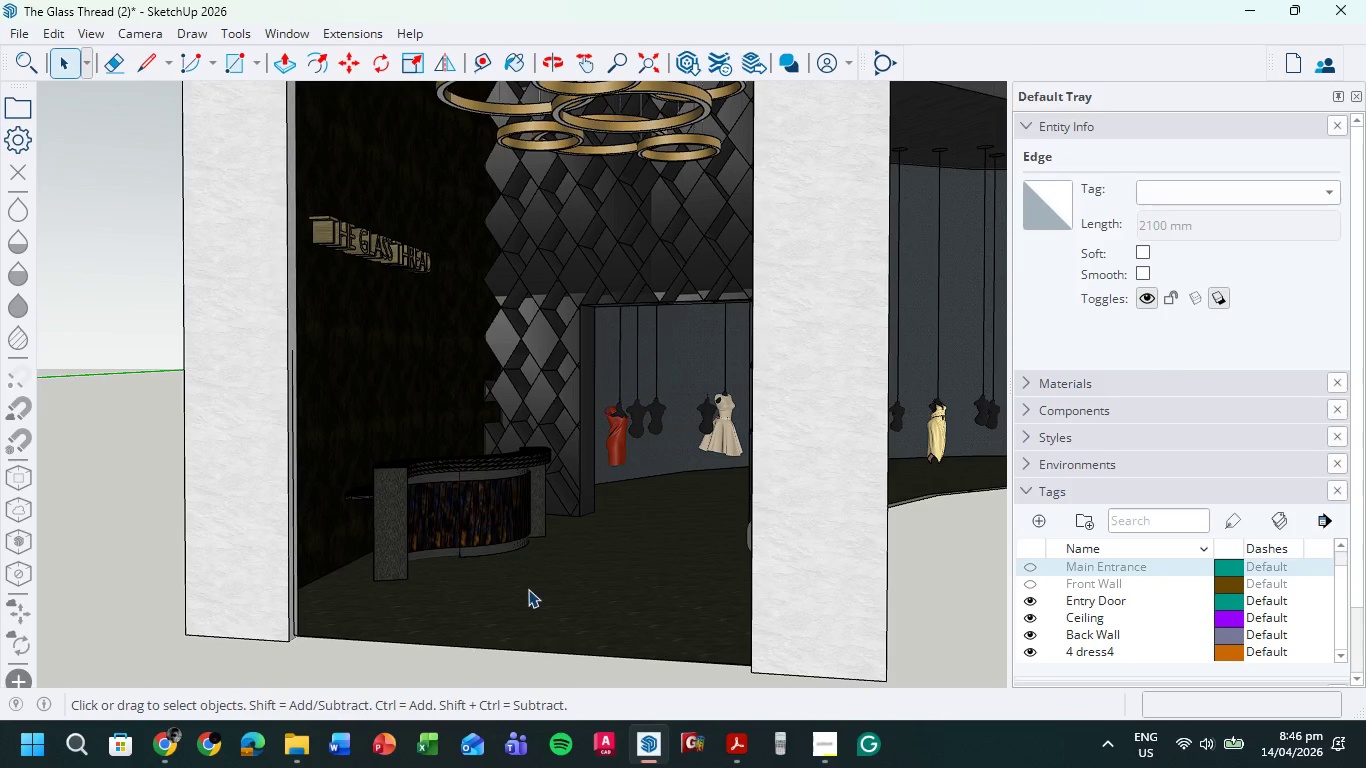 
scroll: coordinate [524, 592], scroll_direction: up, amount: 1.0
 